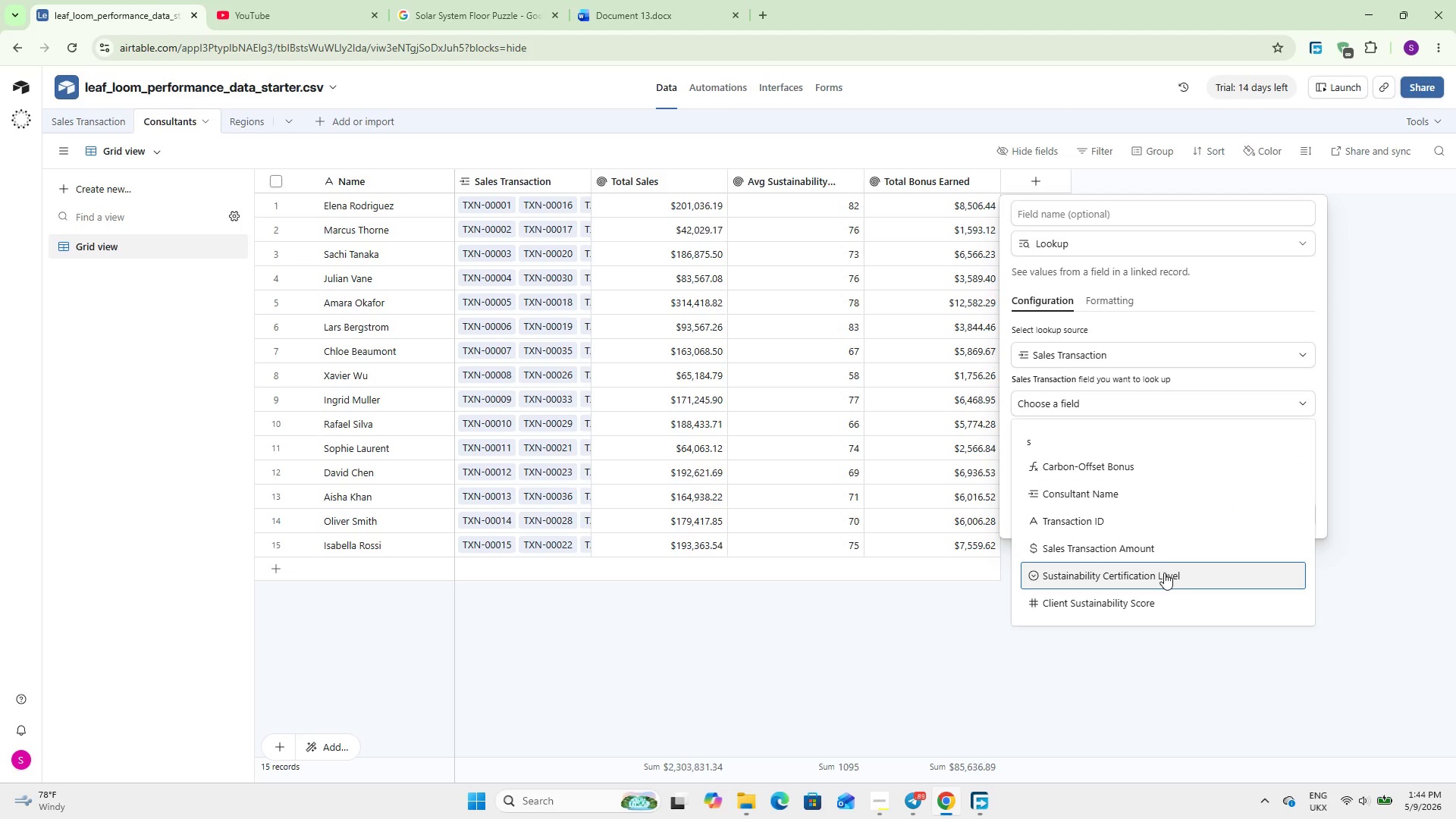 
left_click([1164, 573])
 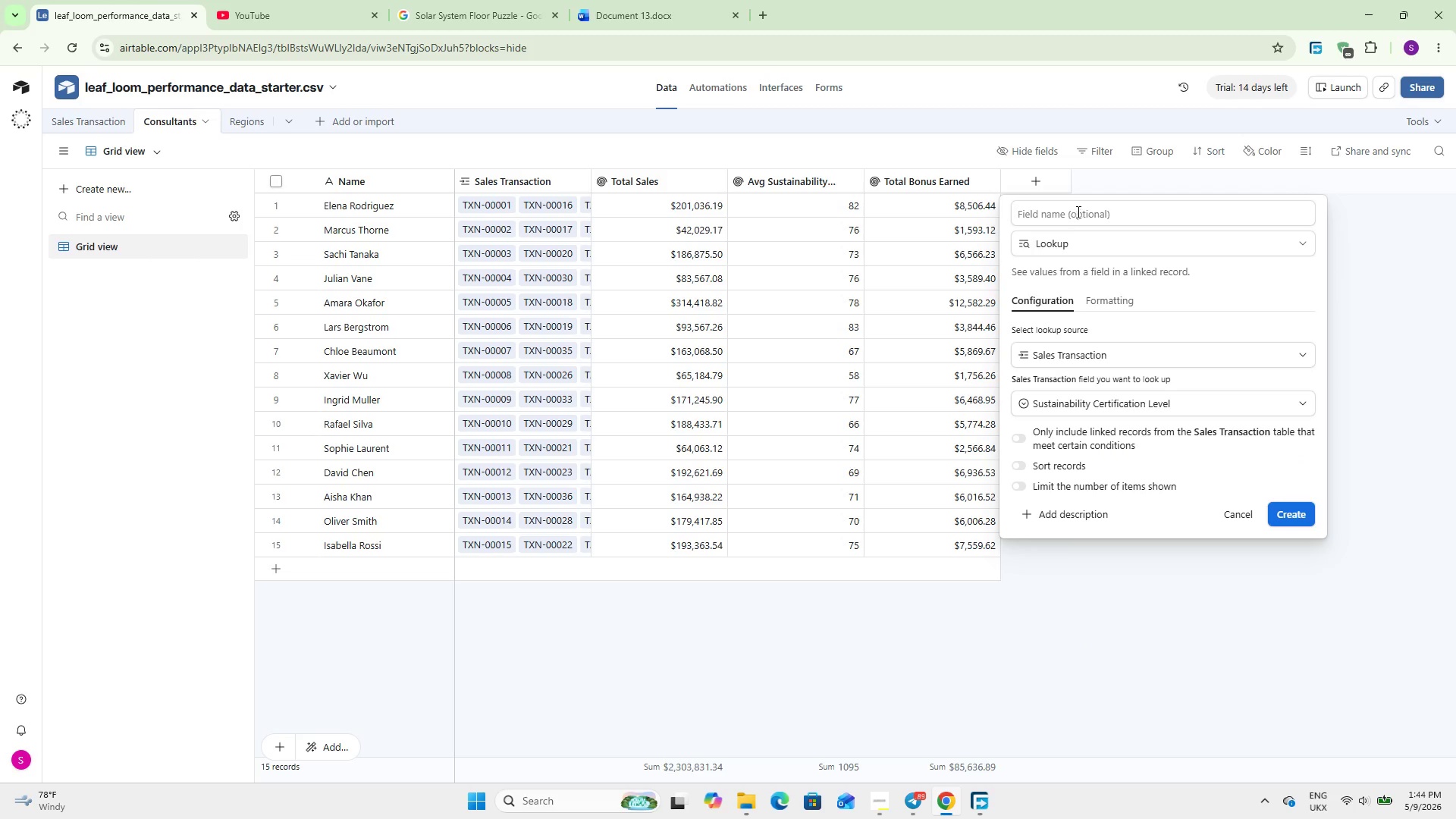 
left_click([1075, 206])
 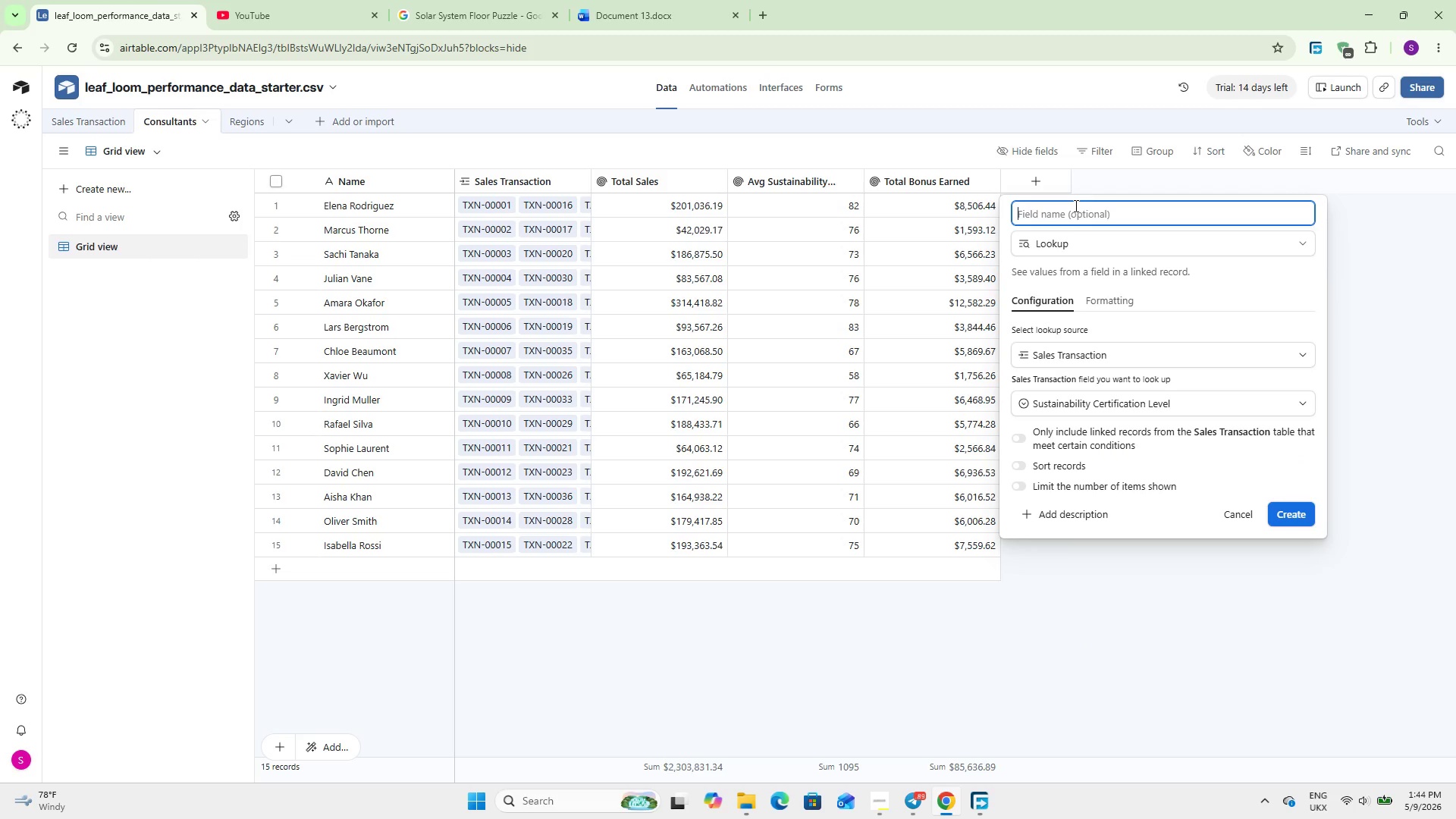 
type(Sustainability Certificaton Level)
 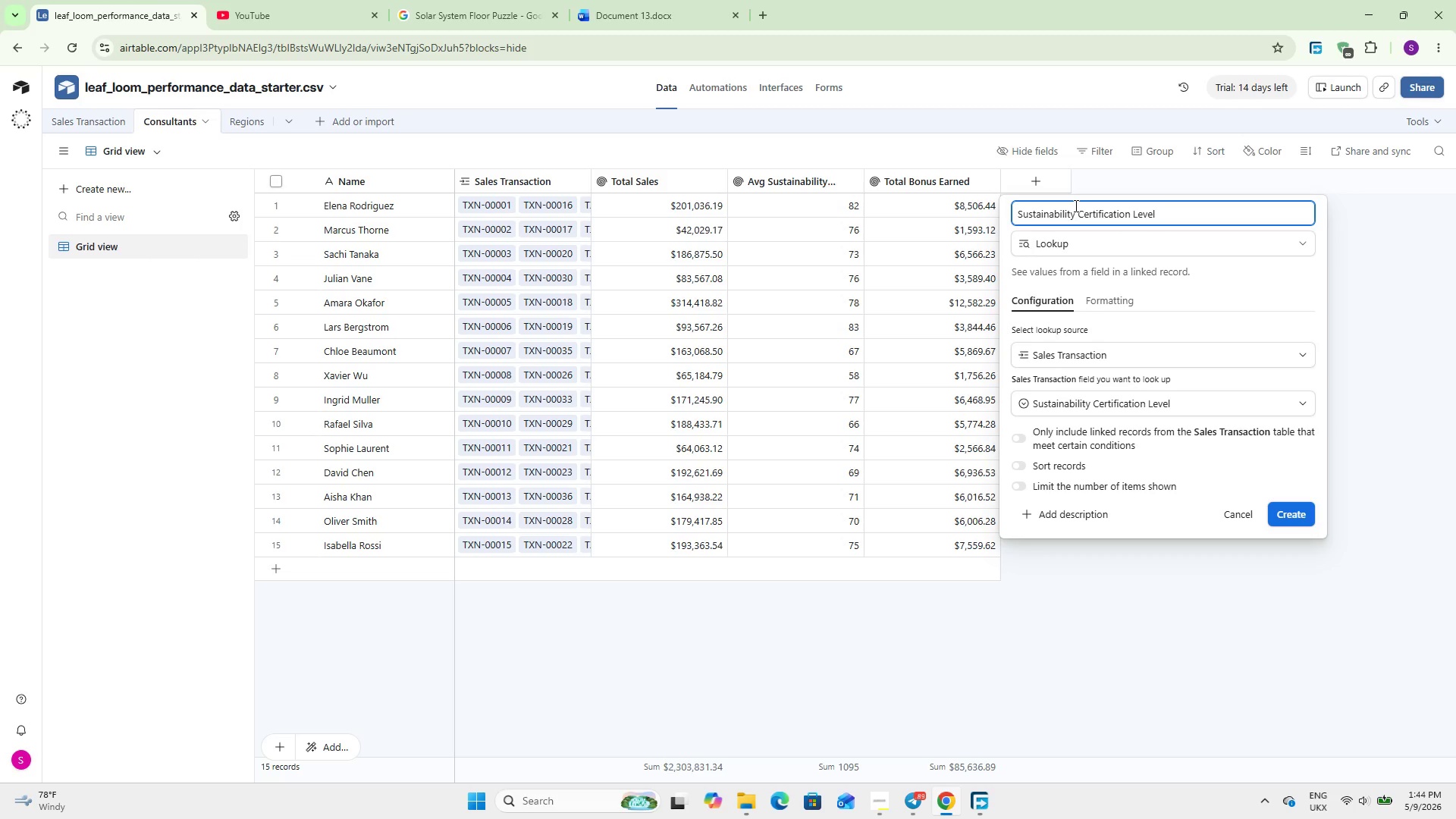 
key(Enter)
 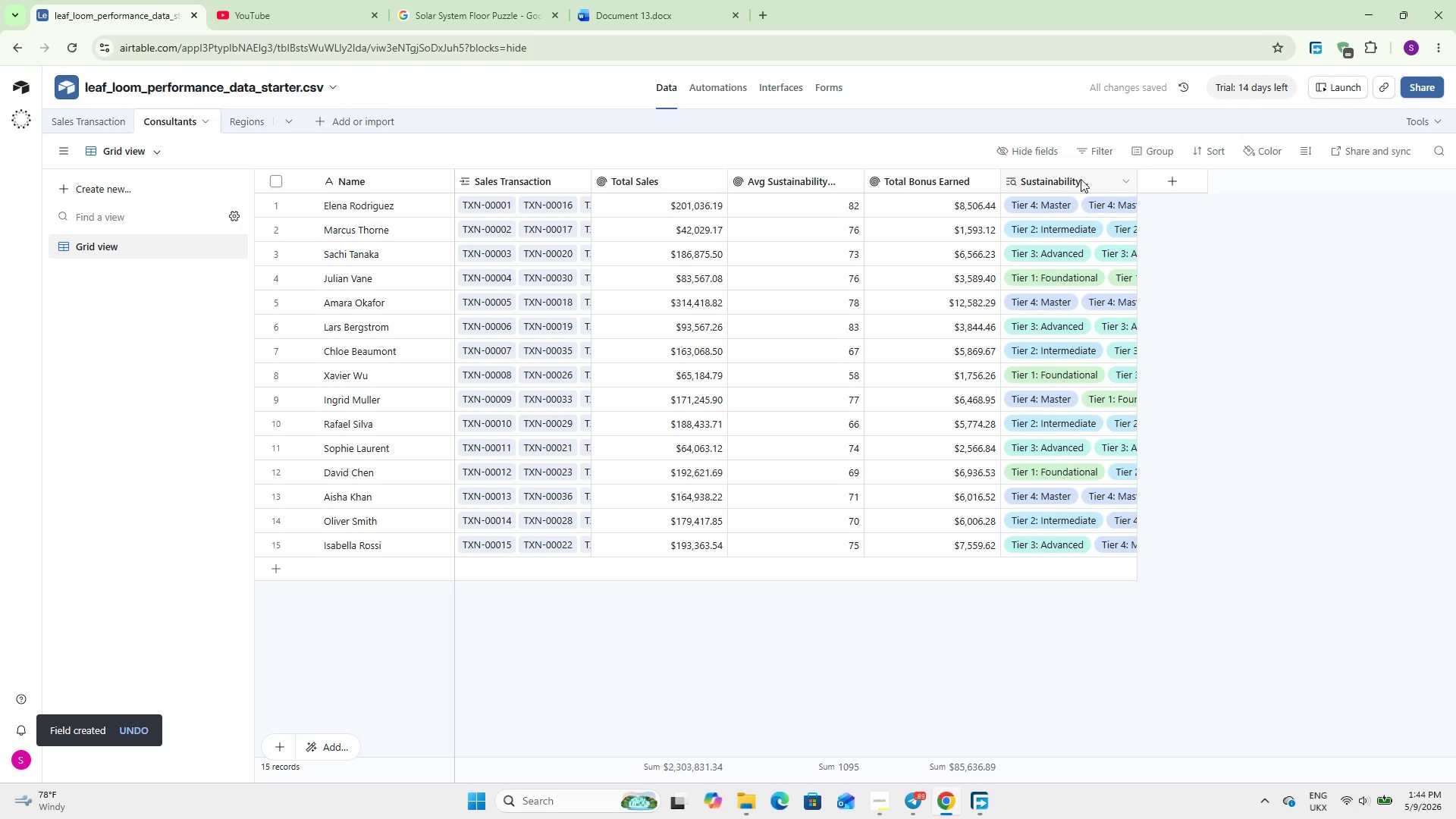 
left_click_drag(start_coordinate=[1134, 185], to_coordinate=[1106, 208])
 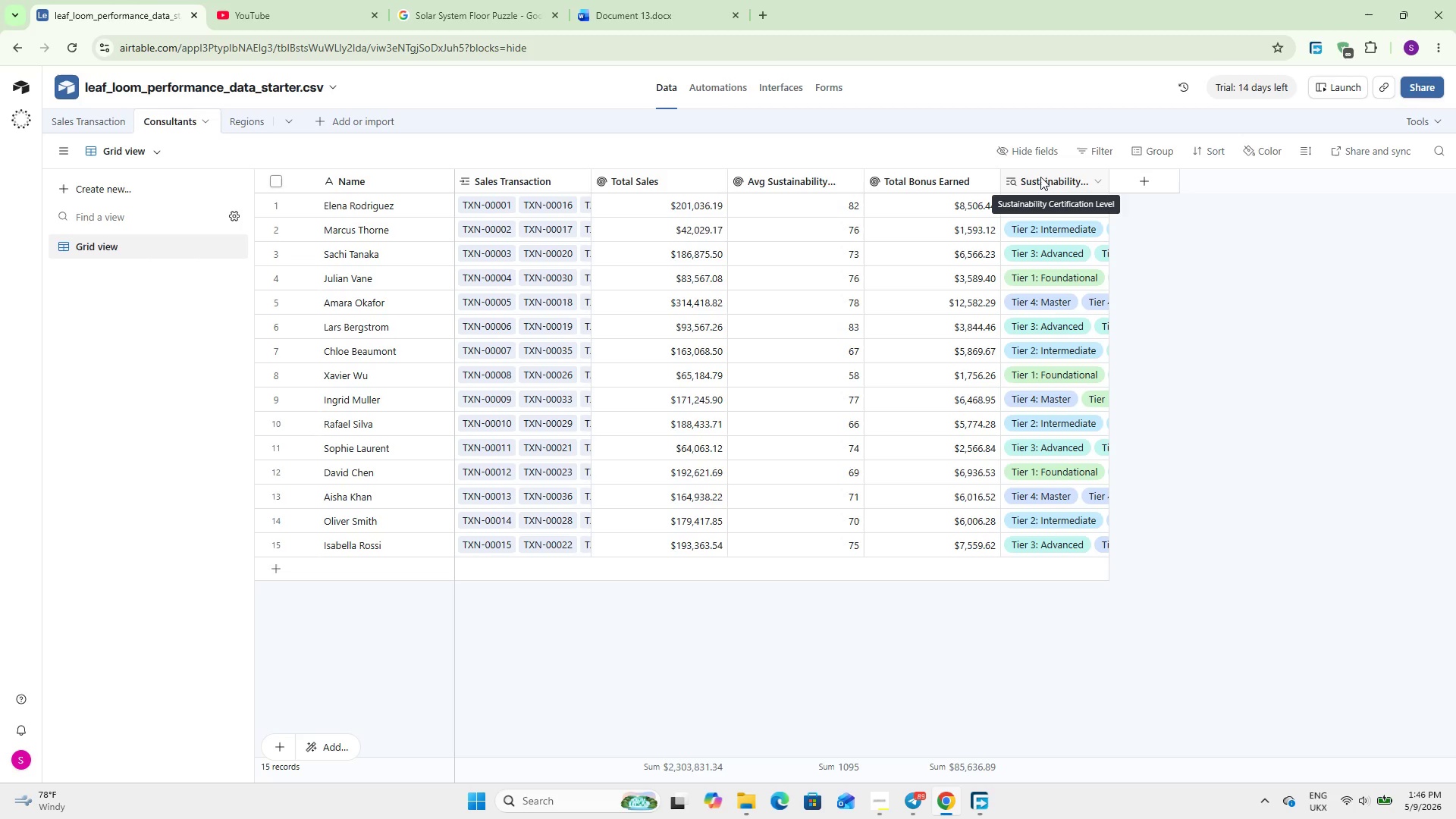 
wait(123.72)
 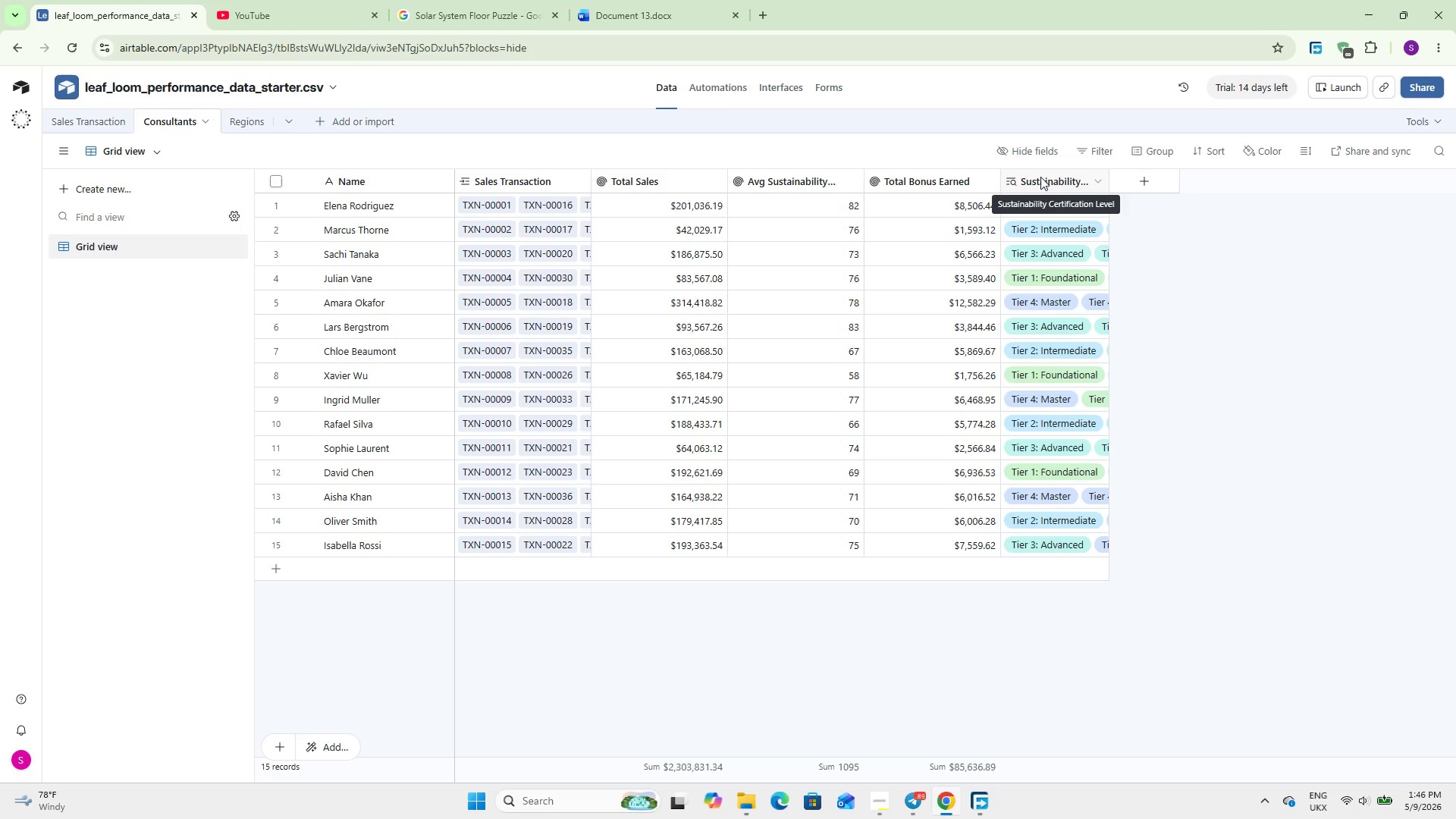 
double_click([1040, 177])
 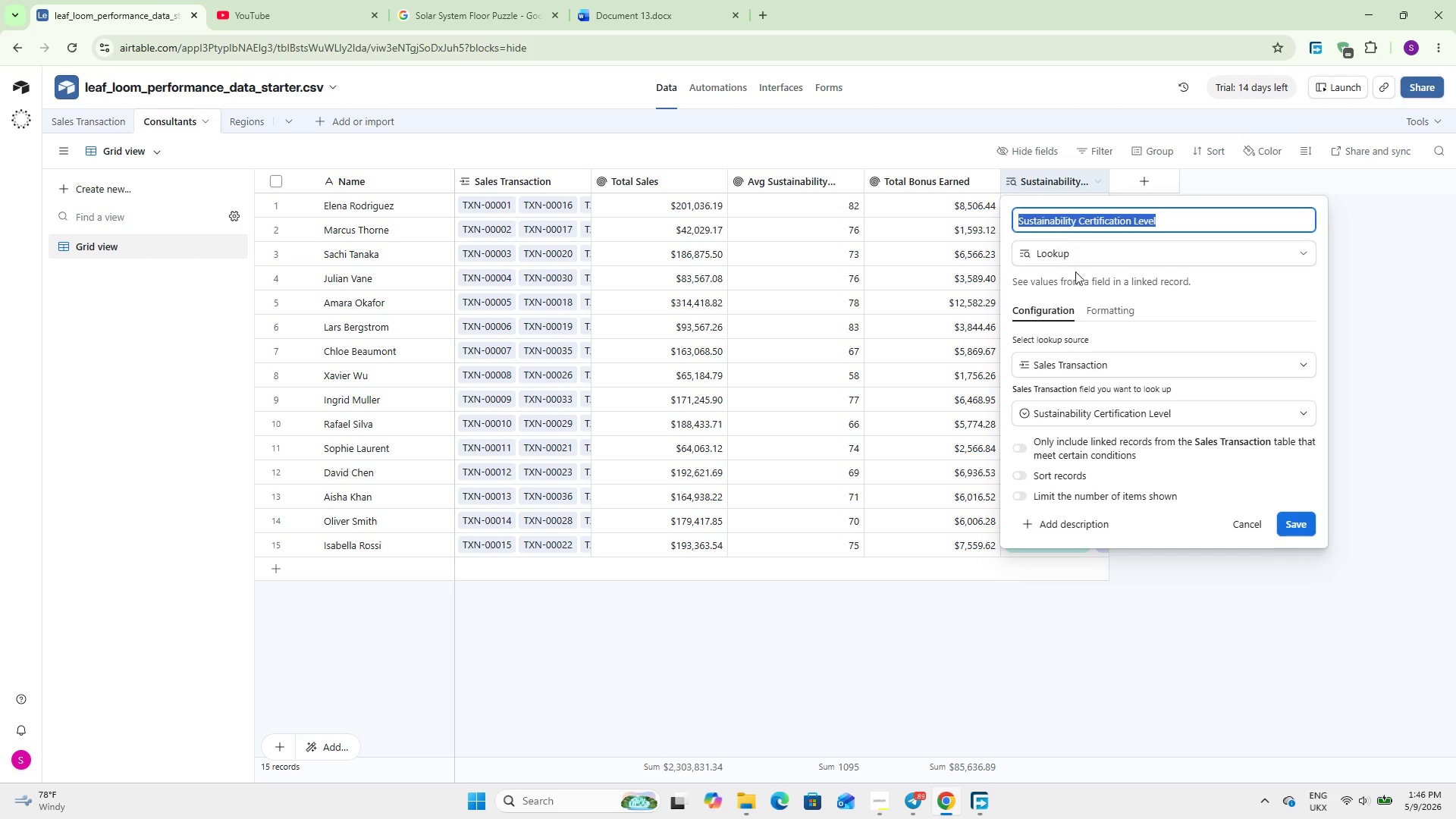 
left_click([1087, 262])
 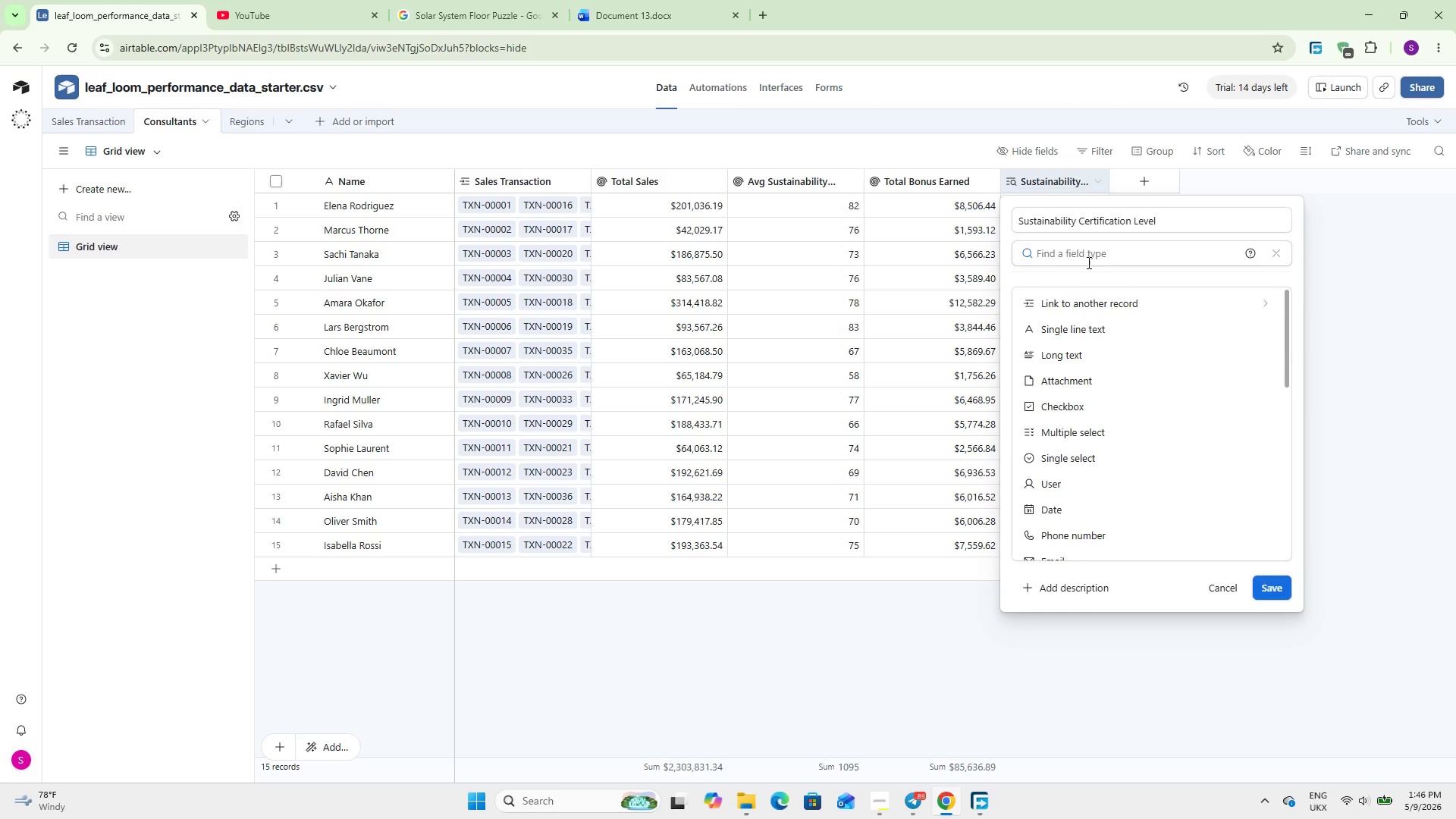 
type(roll)
 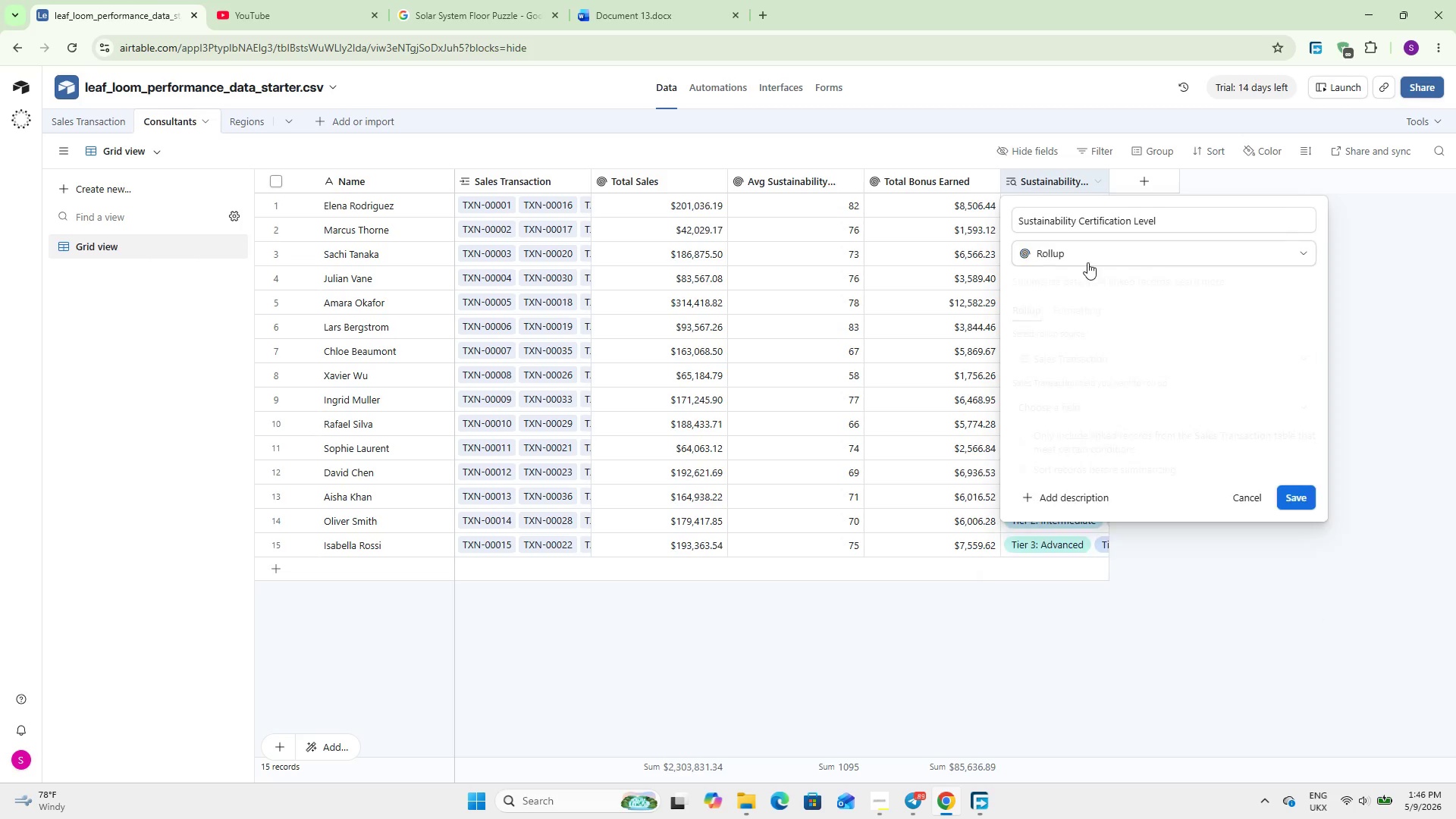 
key(Enter)
 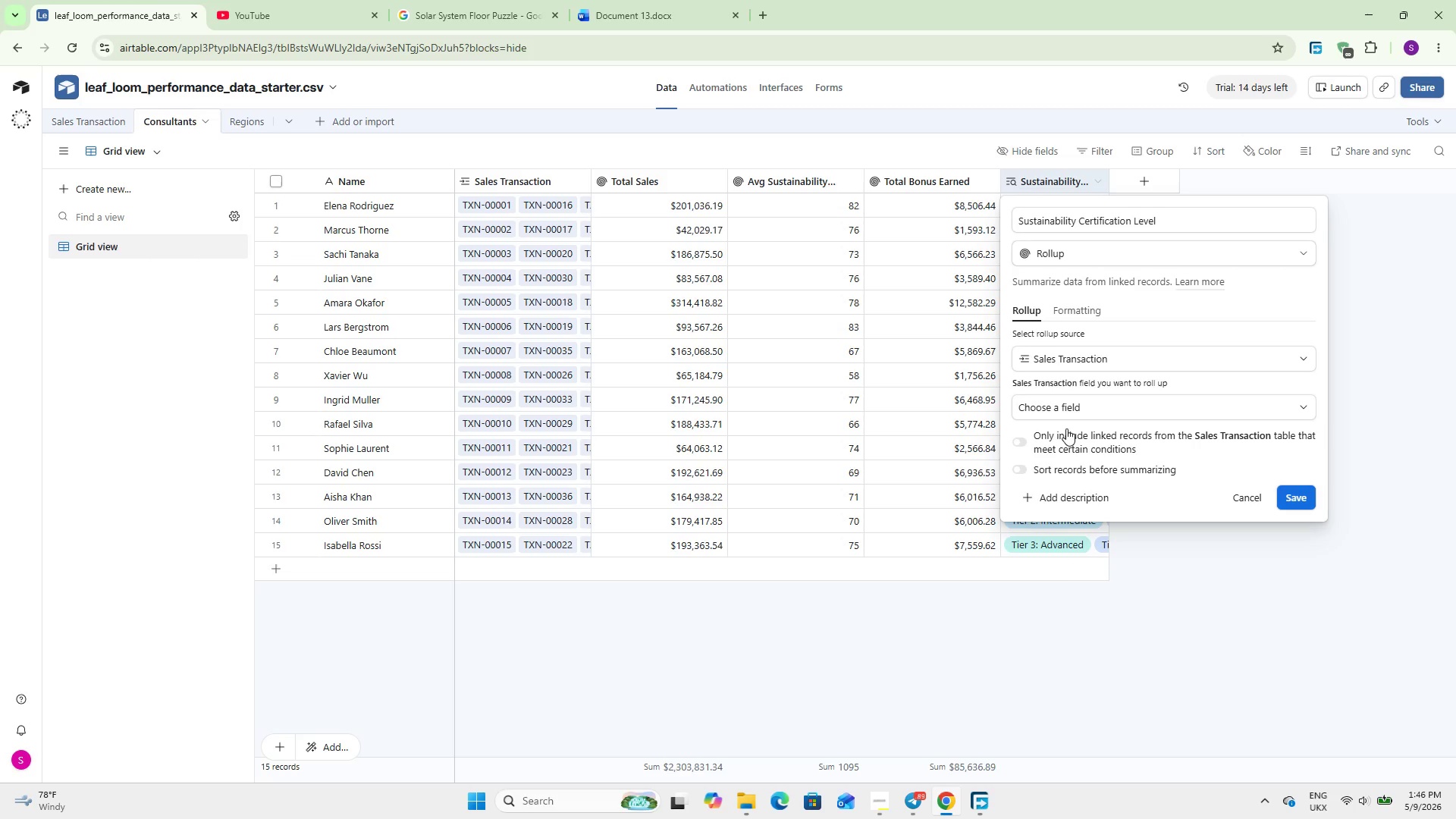 
double_click([1075, 404])
 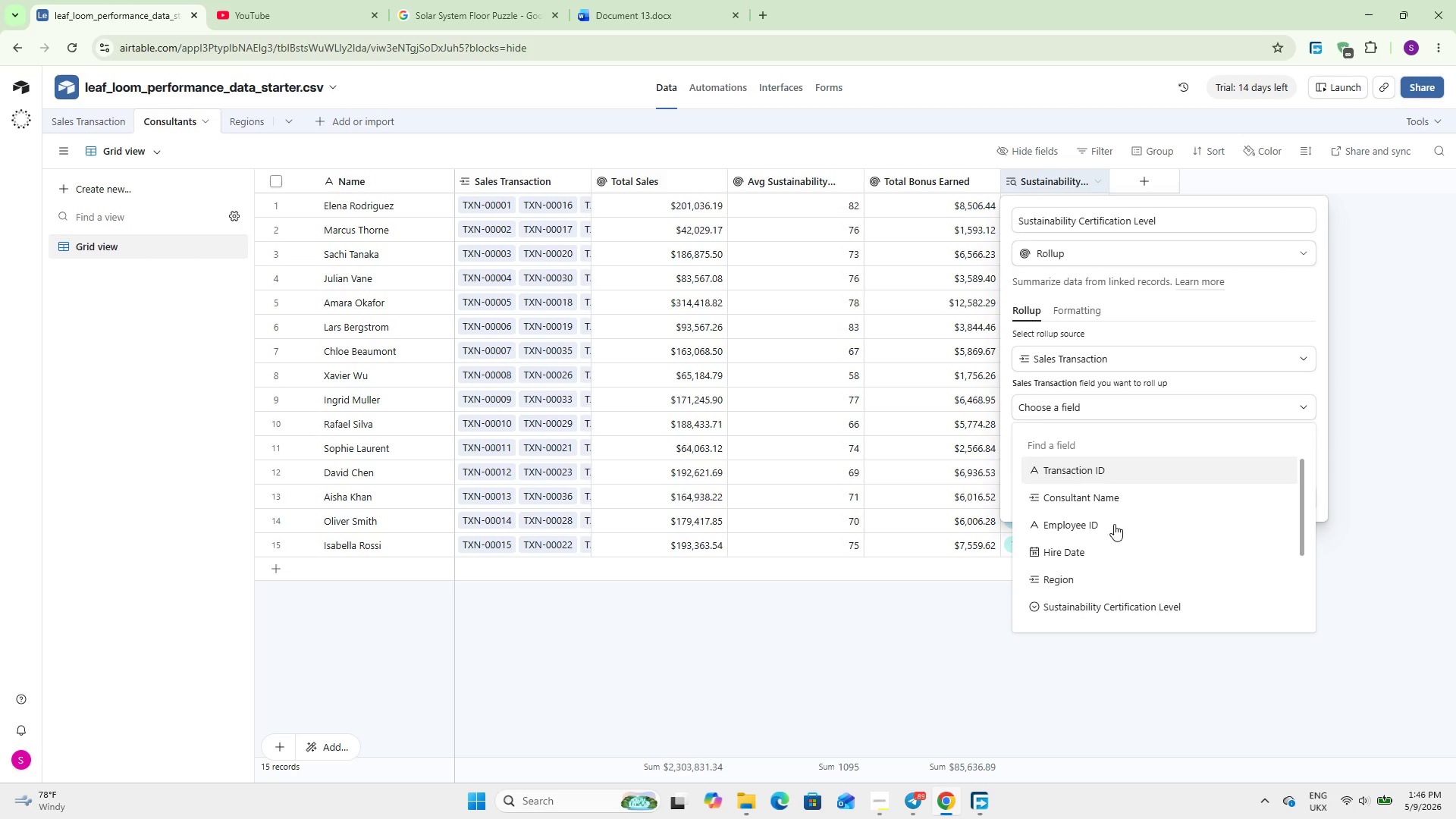 
scroll: coordinate [1125, 551], scroll_direction: down, amount: 2.0
 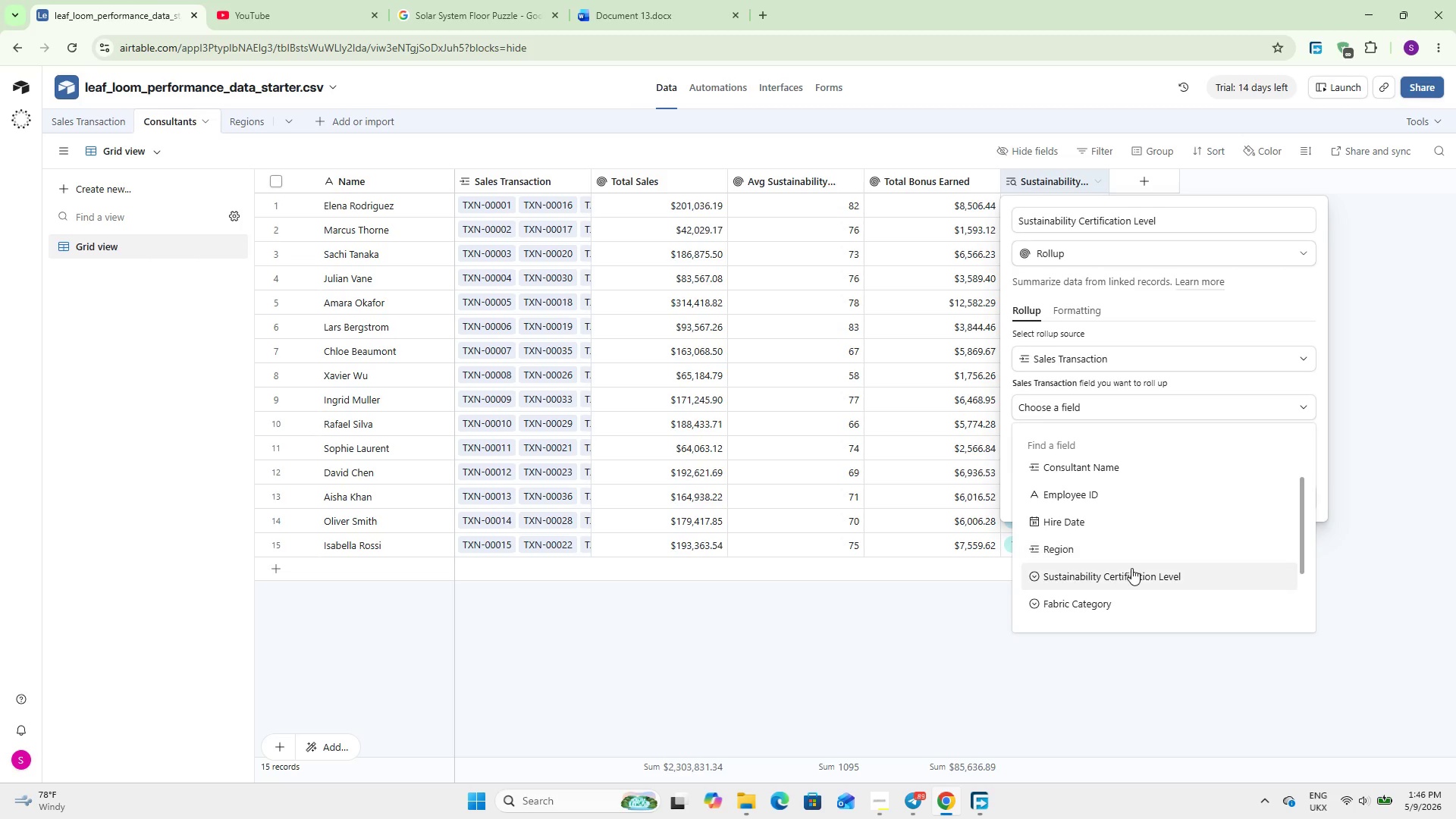 
left_click([1131, 576])
 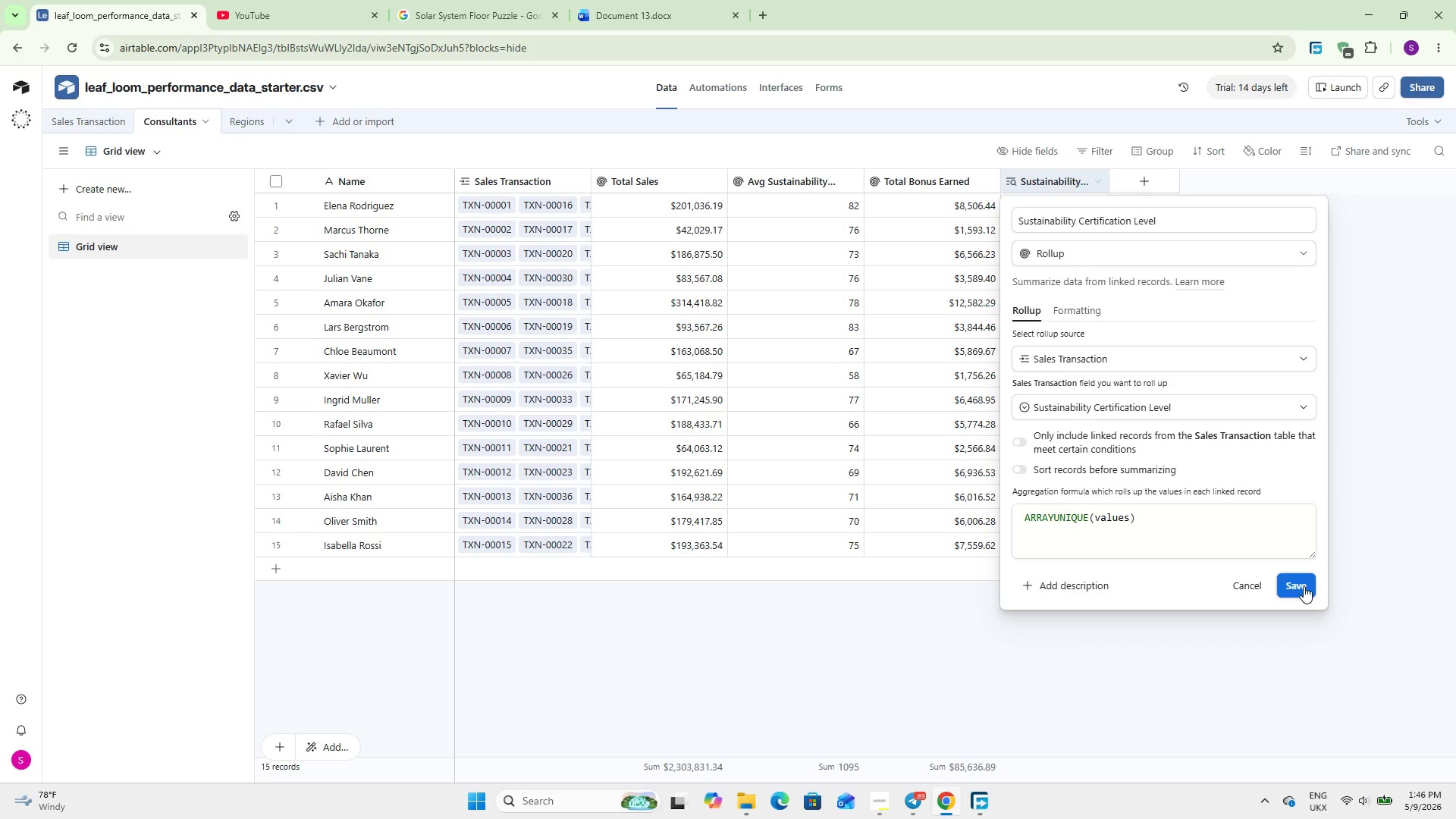 
wait(5.78)
 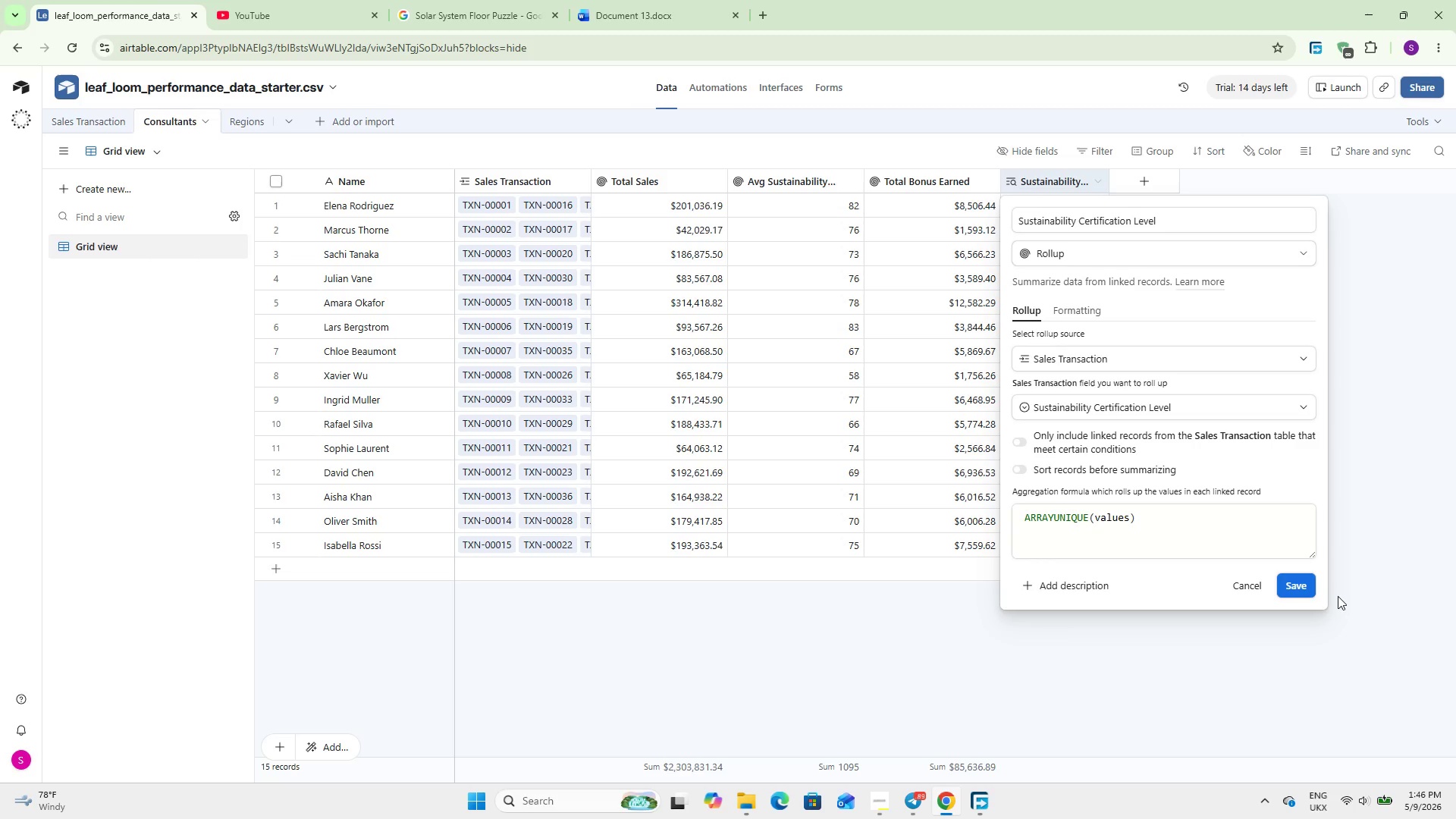 
left_click([1304, 585])
 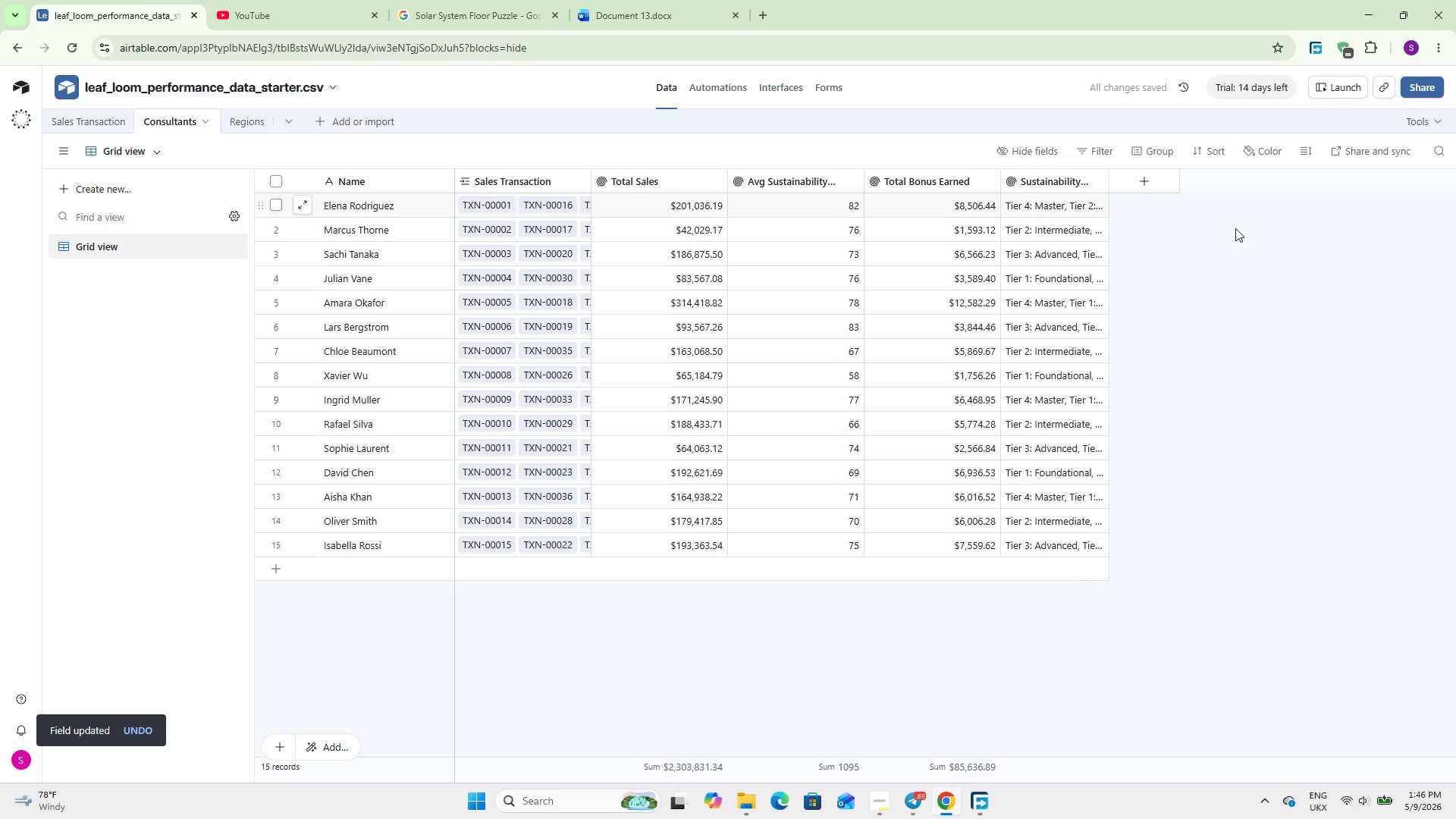 
wait(5.44)
 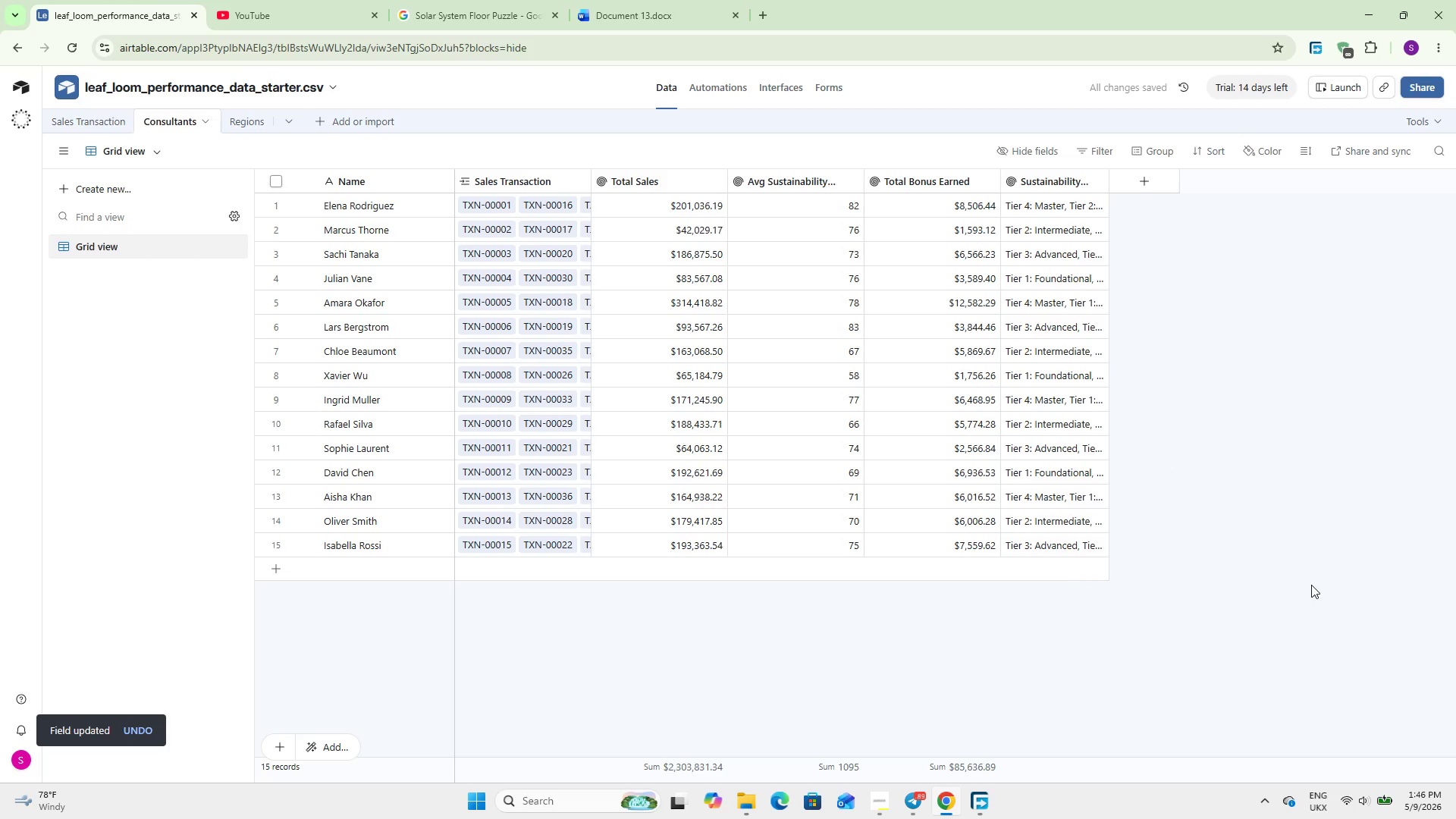 
left_click_drag(start_coordinate=[1106, 180], to_coordinate=[1404, 187])
 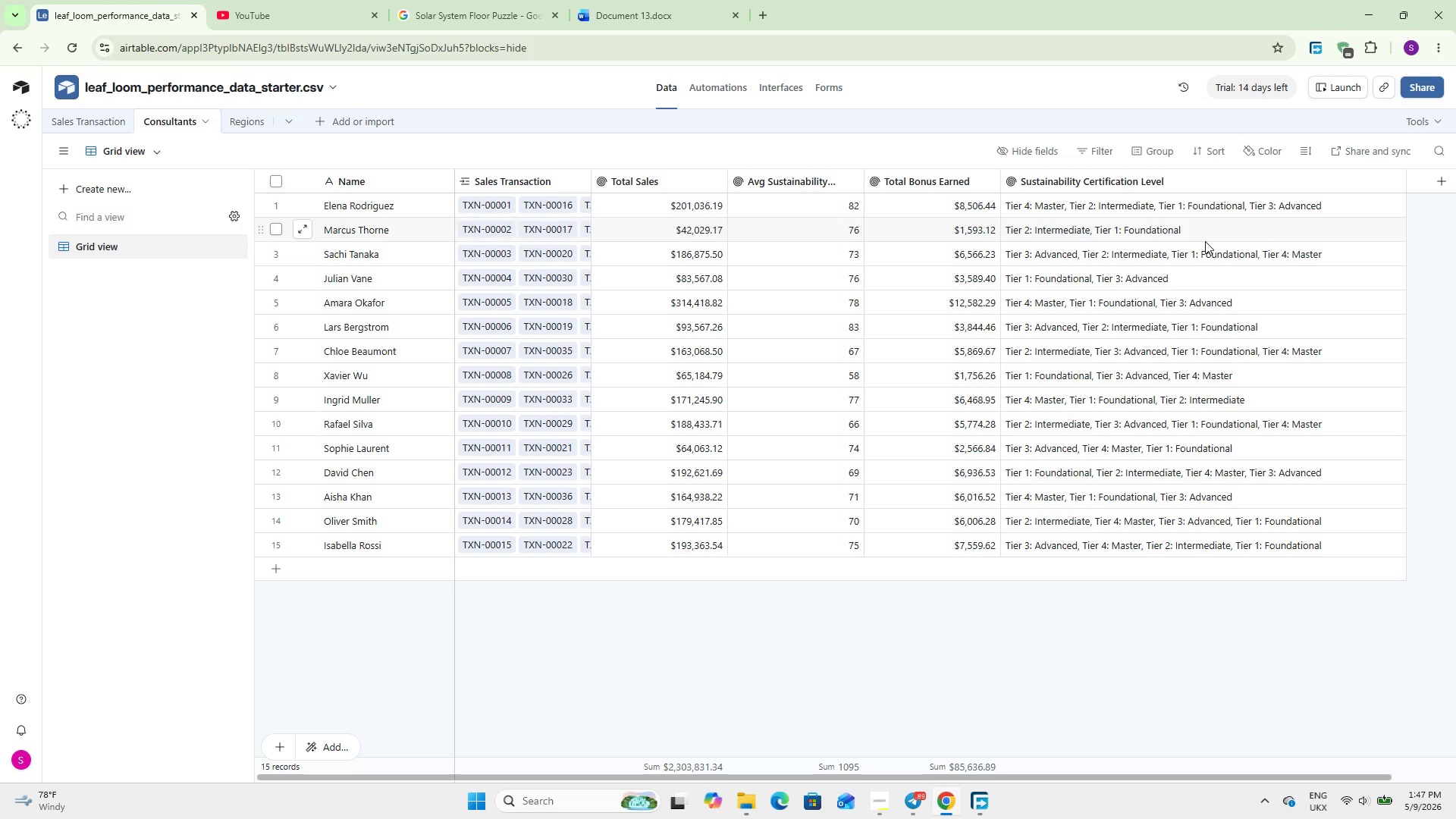 
wait(42.66)
 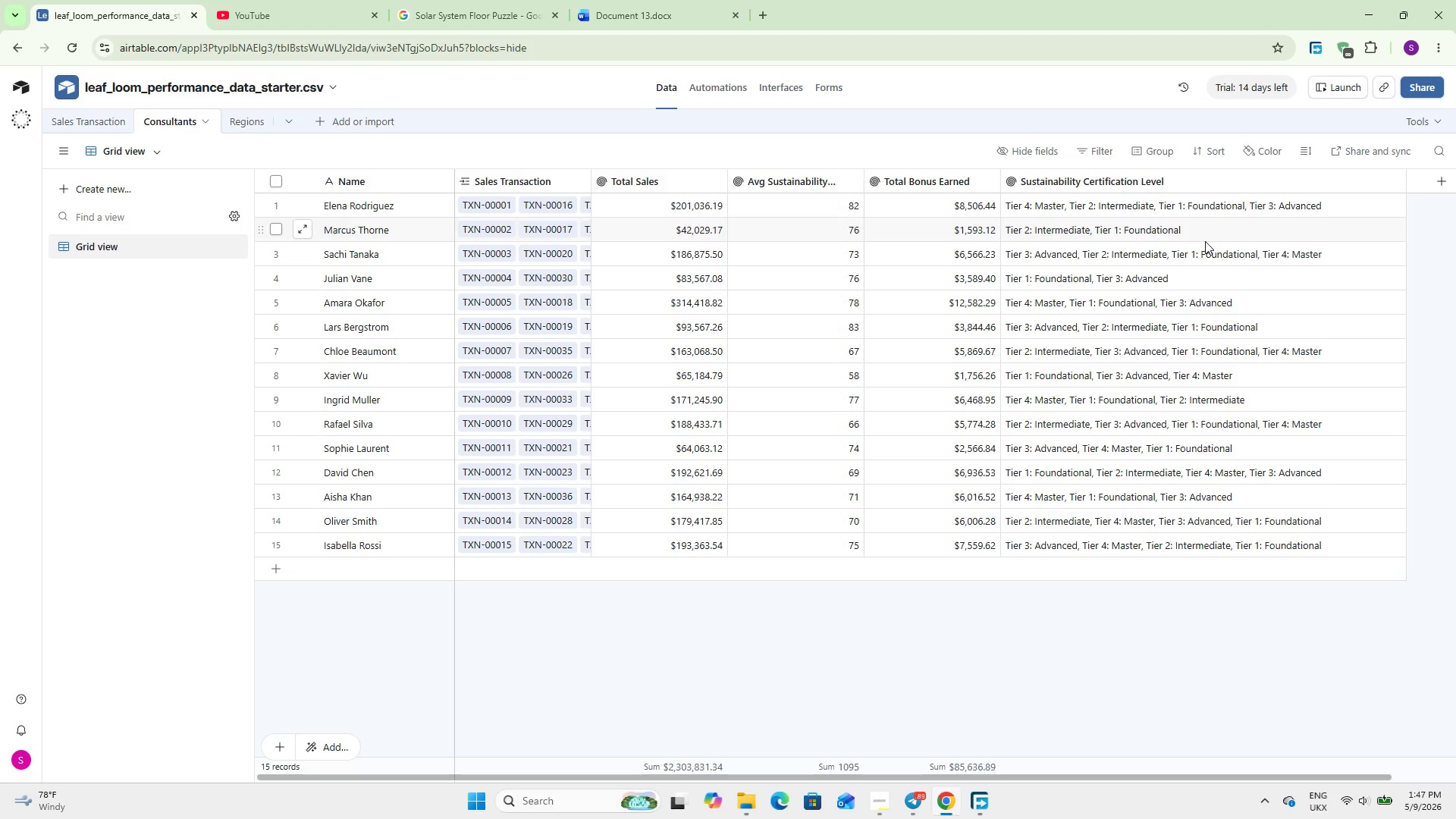 
double_click([1128, 182])
 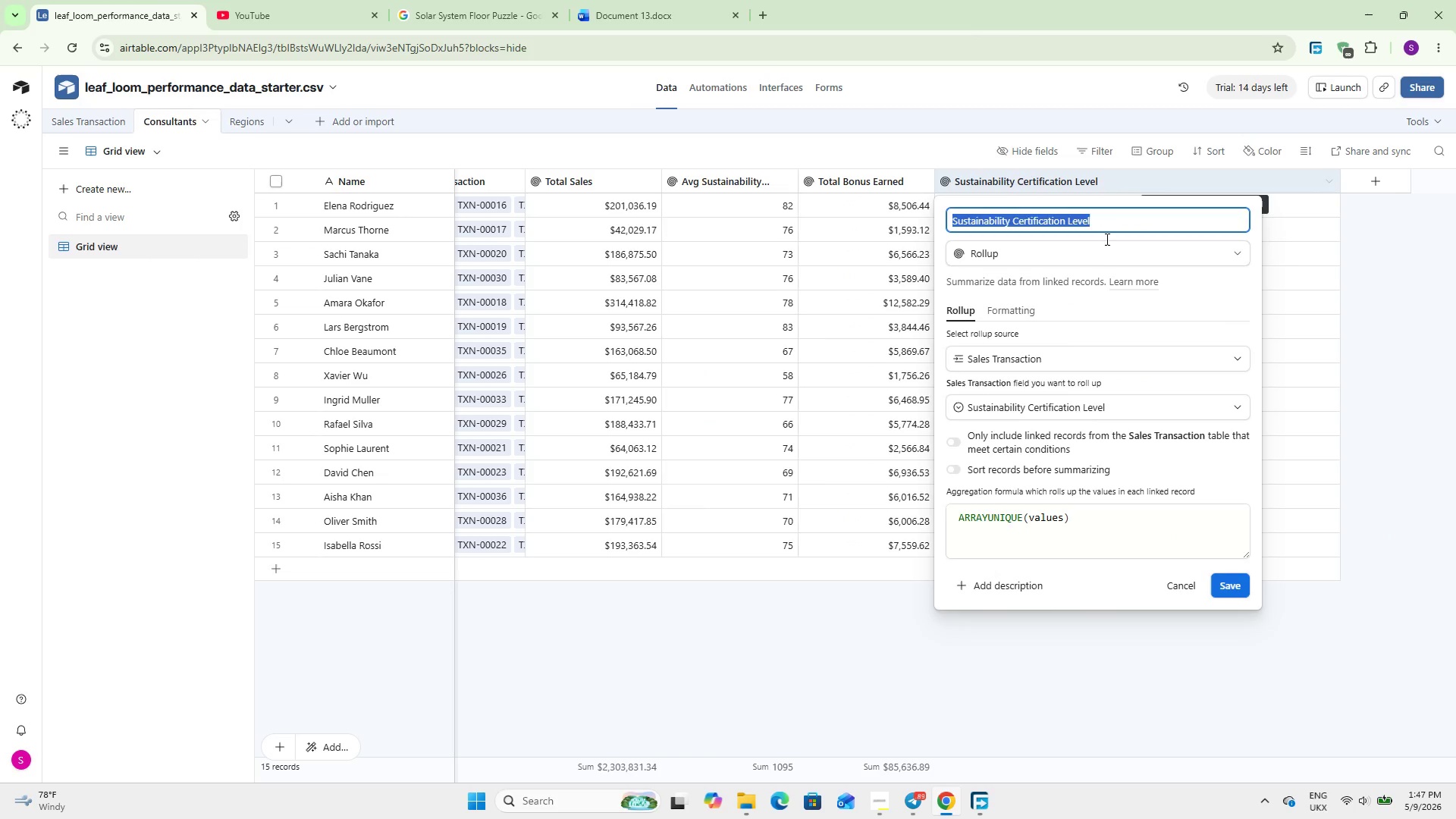 
left_click([1104, 246])
 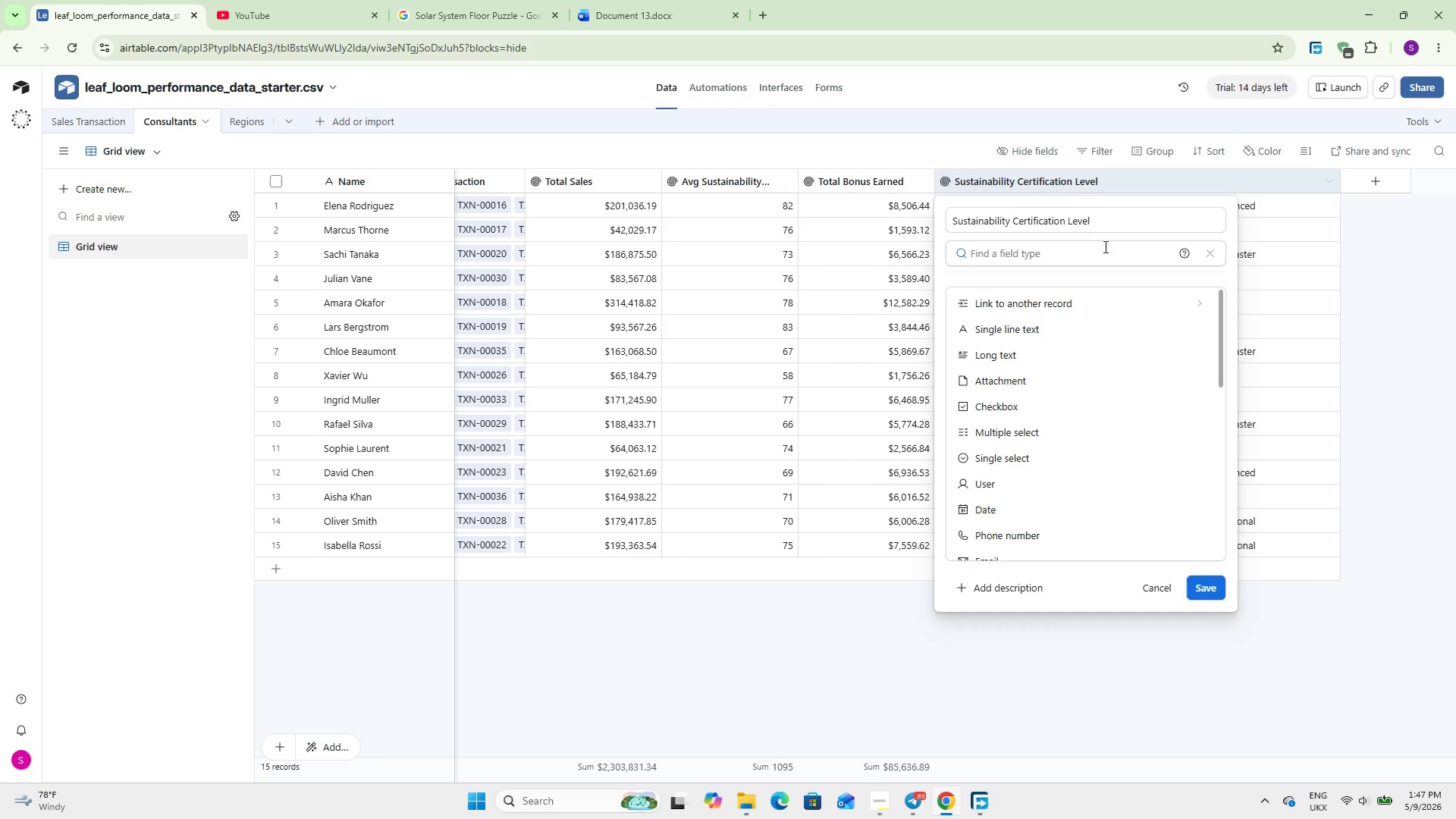 
type(sin)
 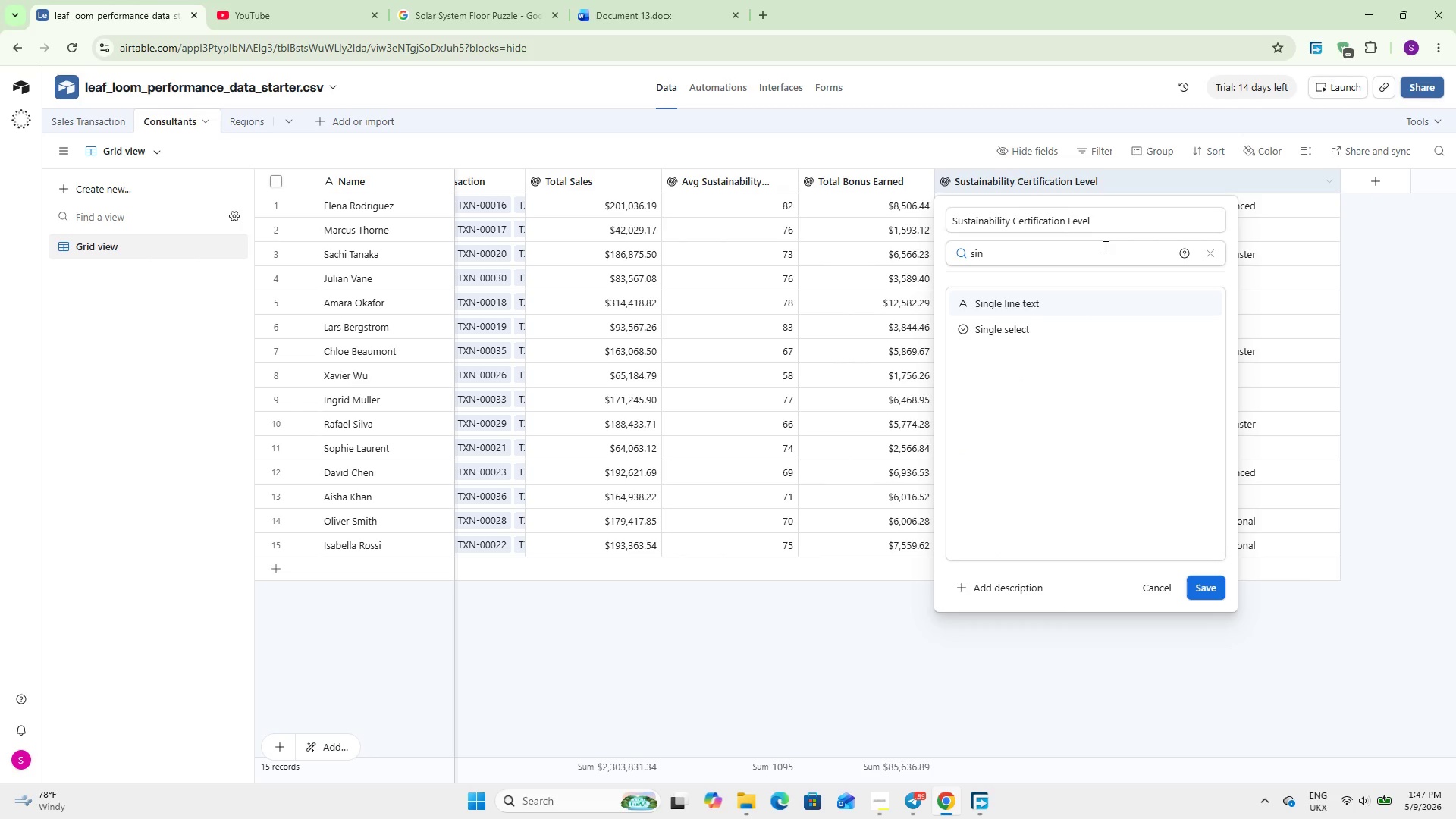 
key(ArrowDown)
 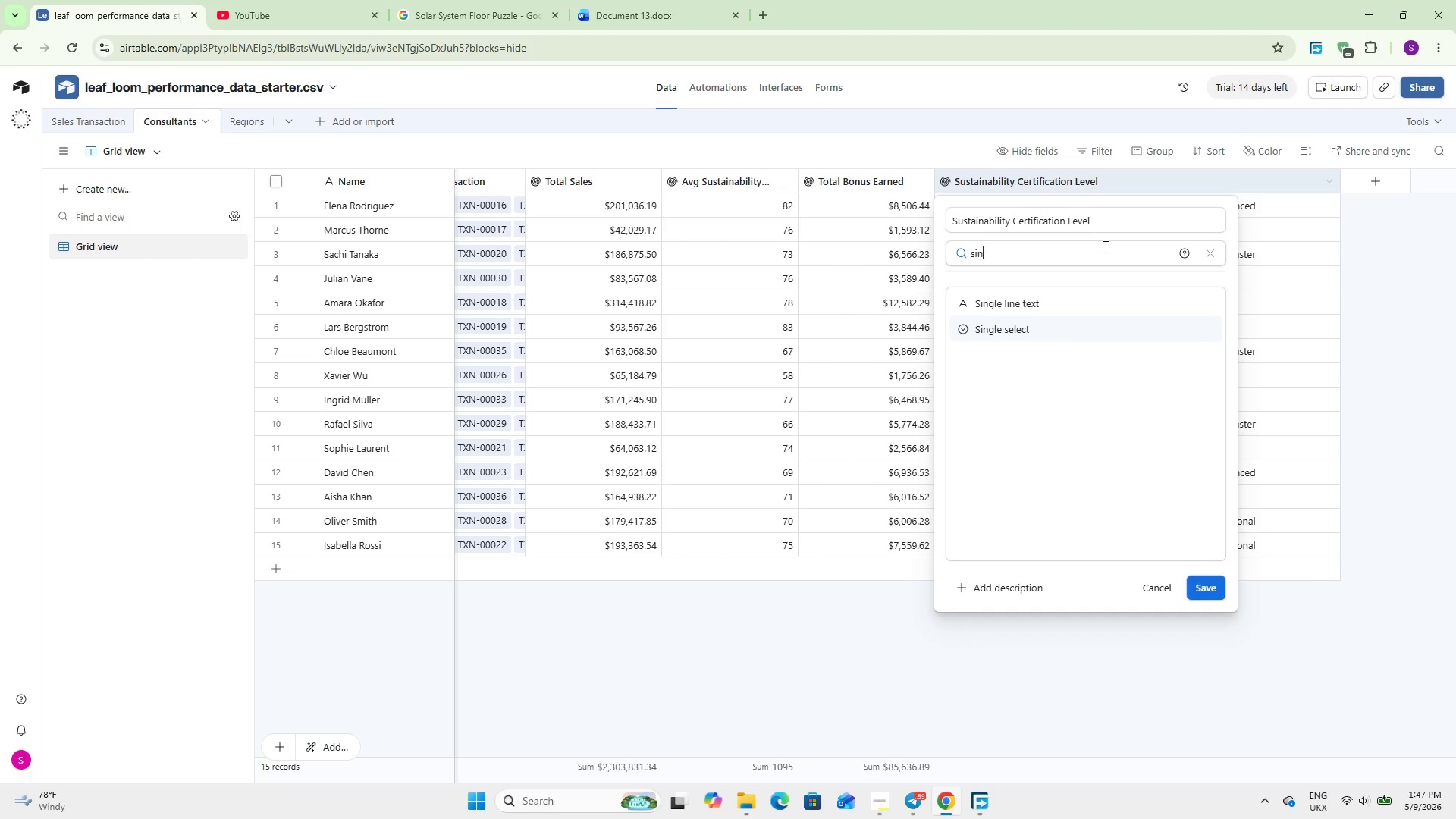 
key(Enter)
 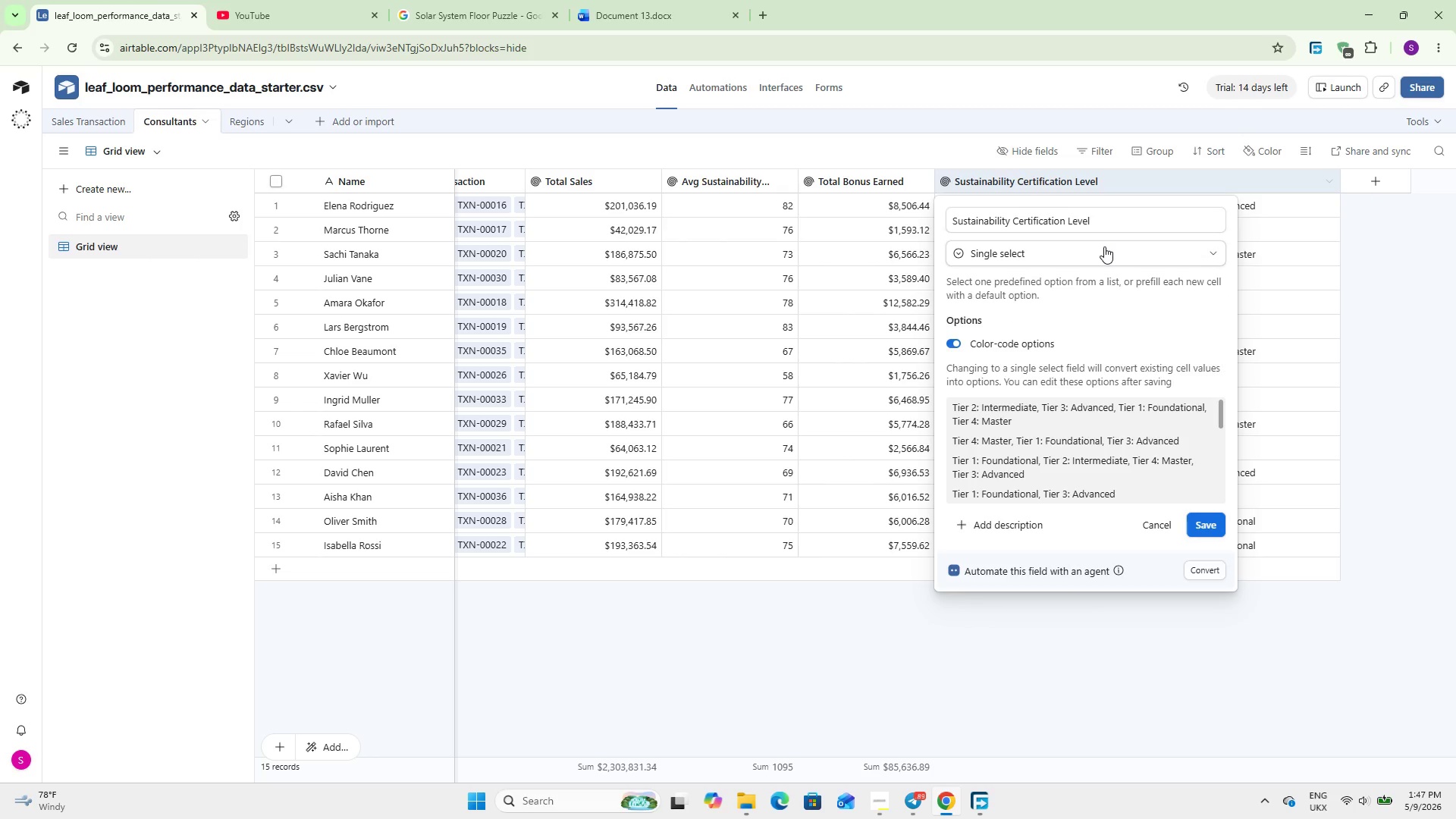 
key(Enter)
 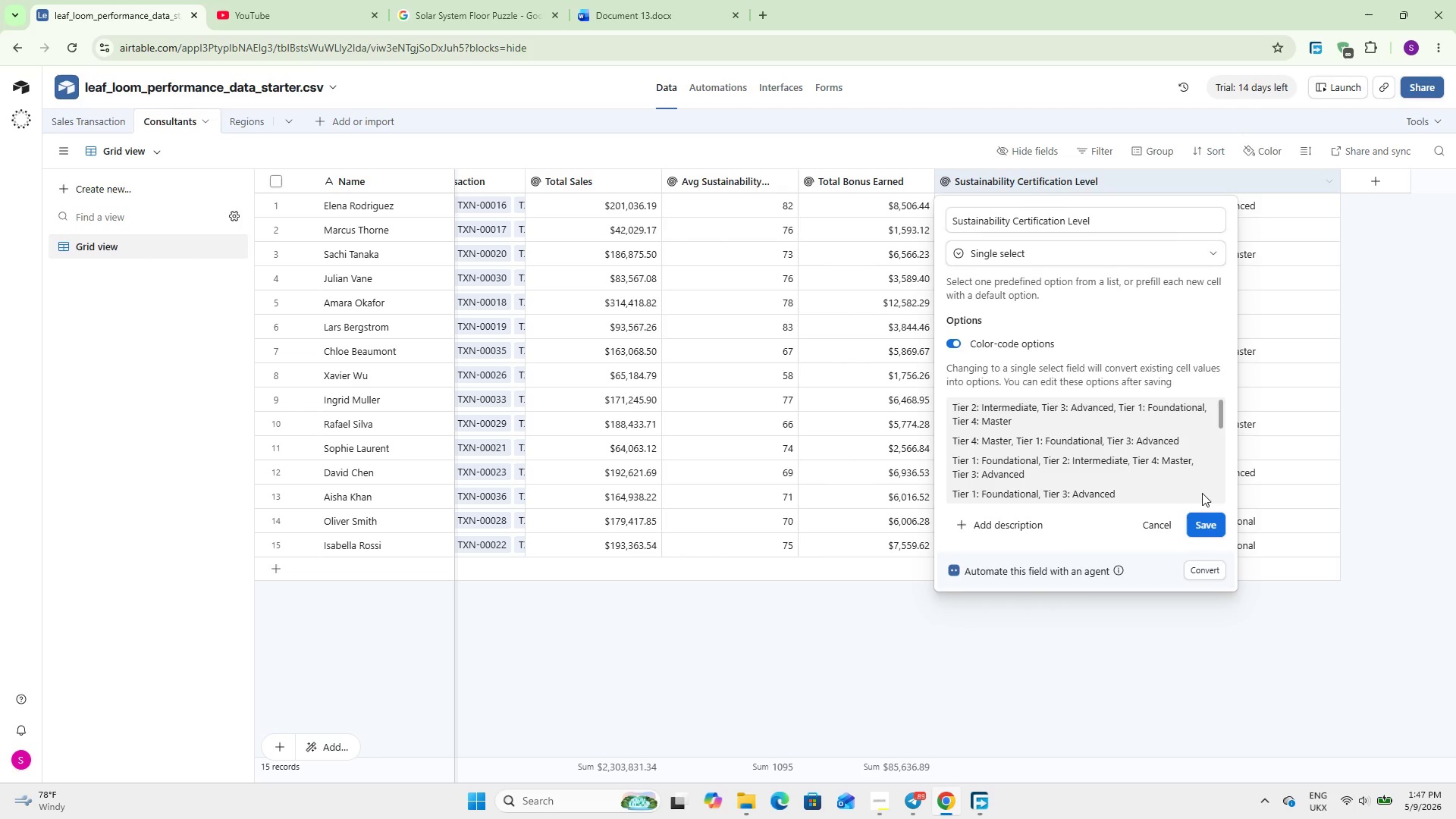 
left_click([1202, 516])
 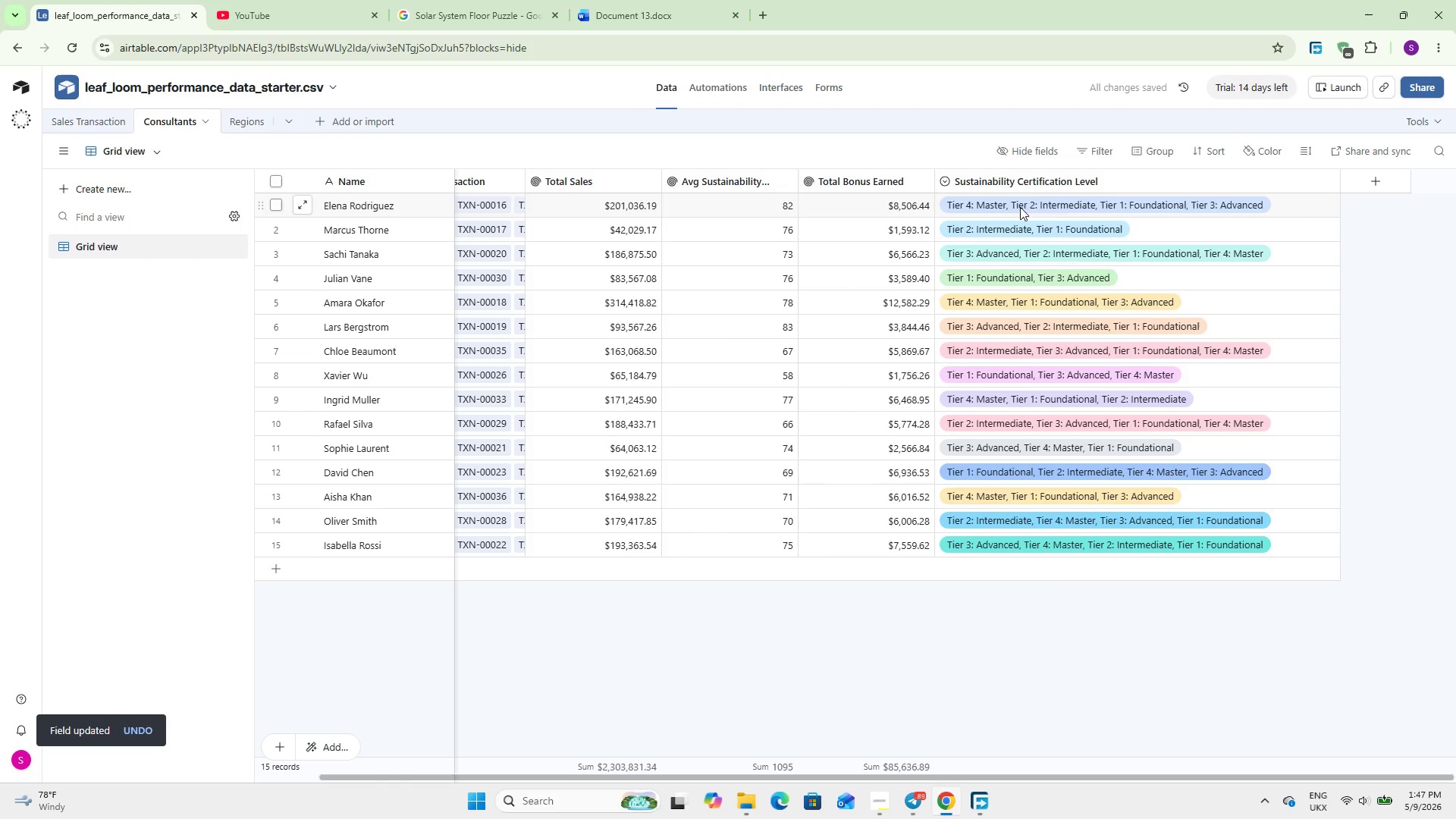 
left_click([1029, 182])
 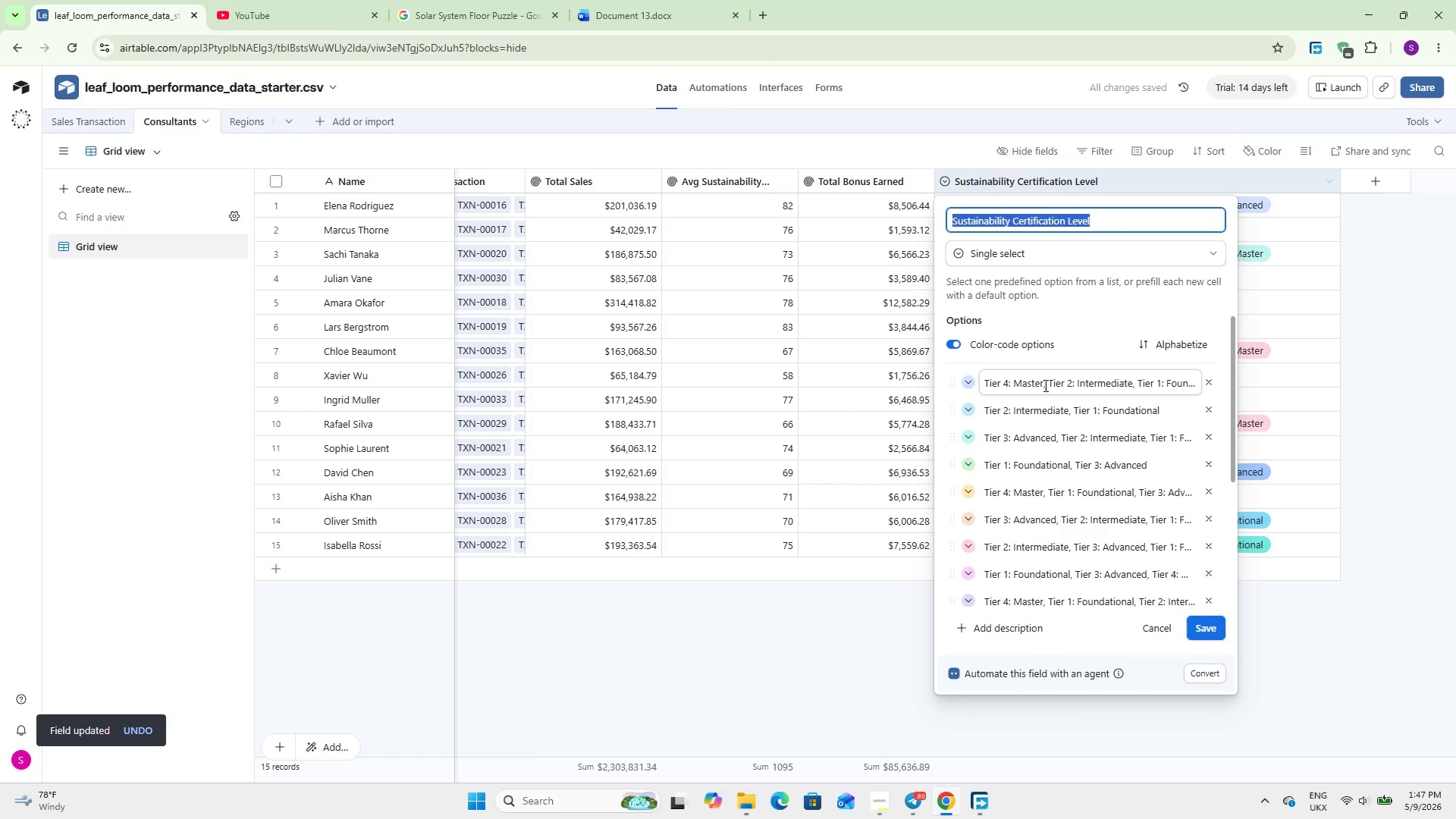 
left_click_drag(start_coordinate=[1043, 384], to_coordinate=[1270, 370])
 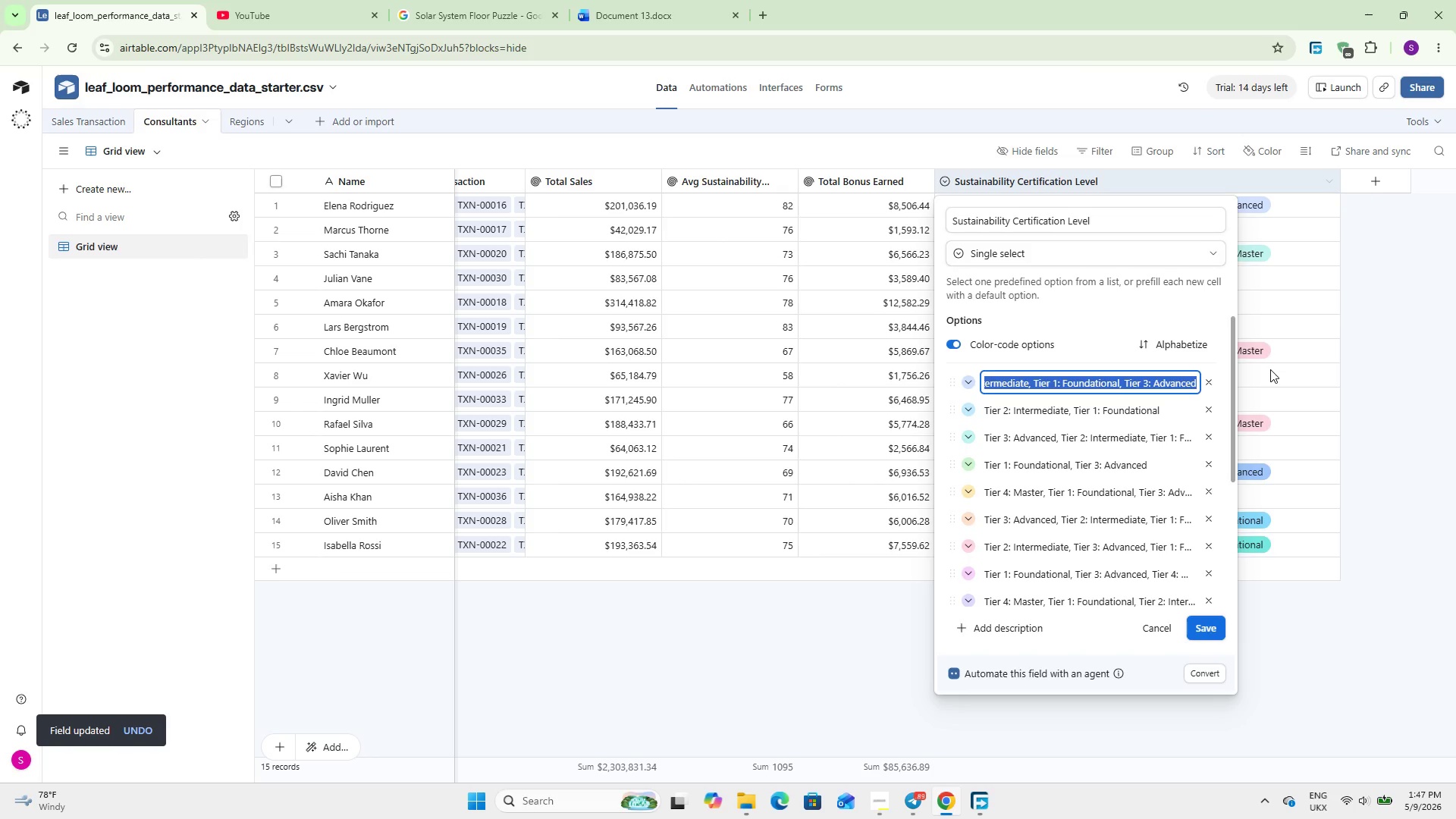 
key(Backspace)
 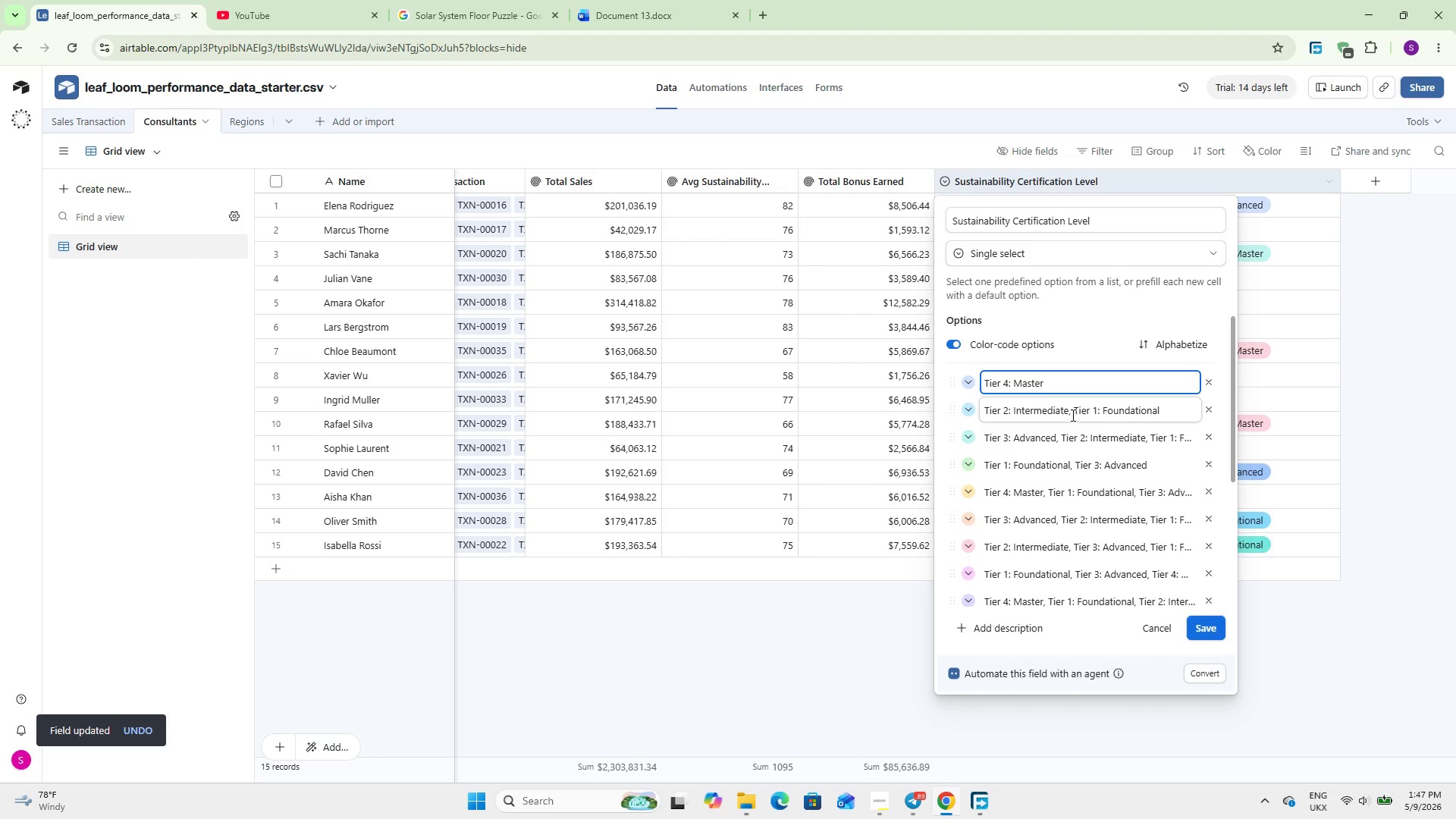 
left_click_drag(start_coordinate=[1068, 411], to_coordinate=[1211, 406])
 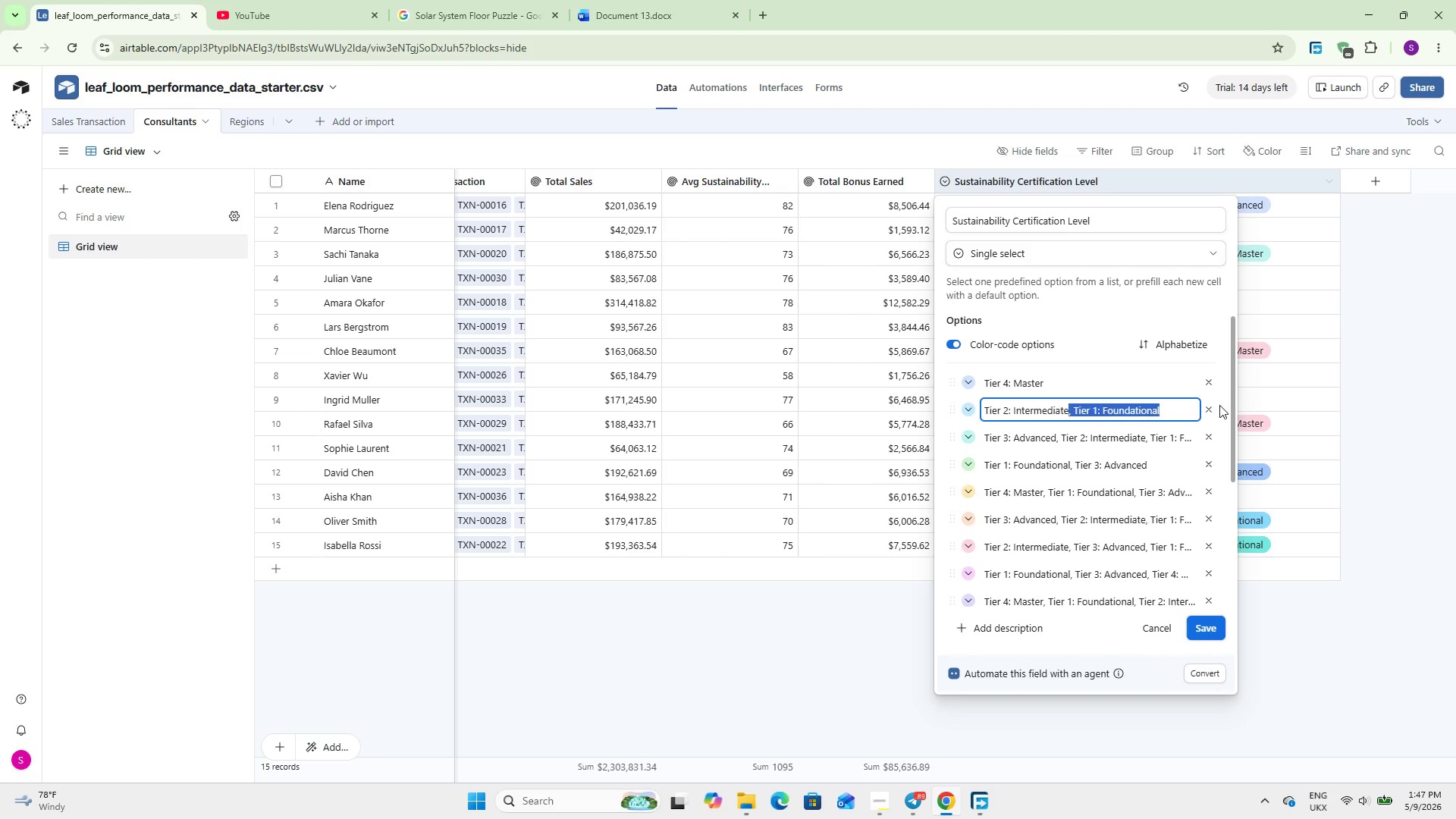 
key(Backspace)
 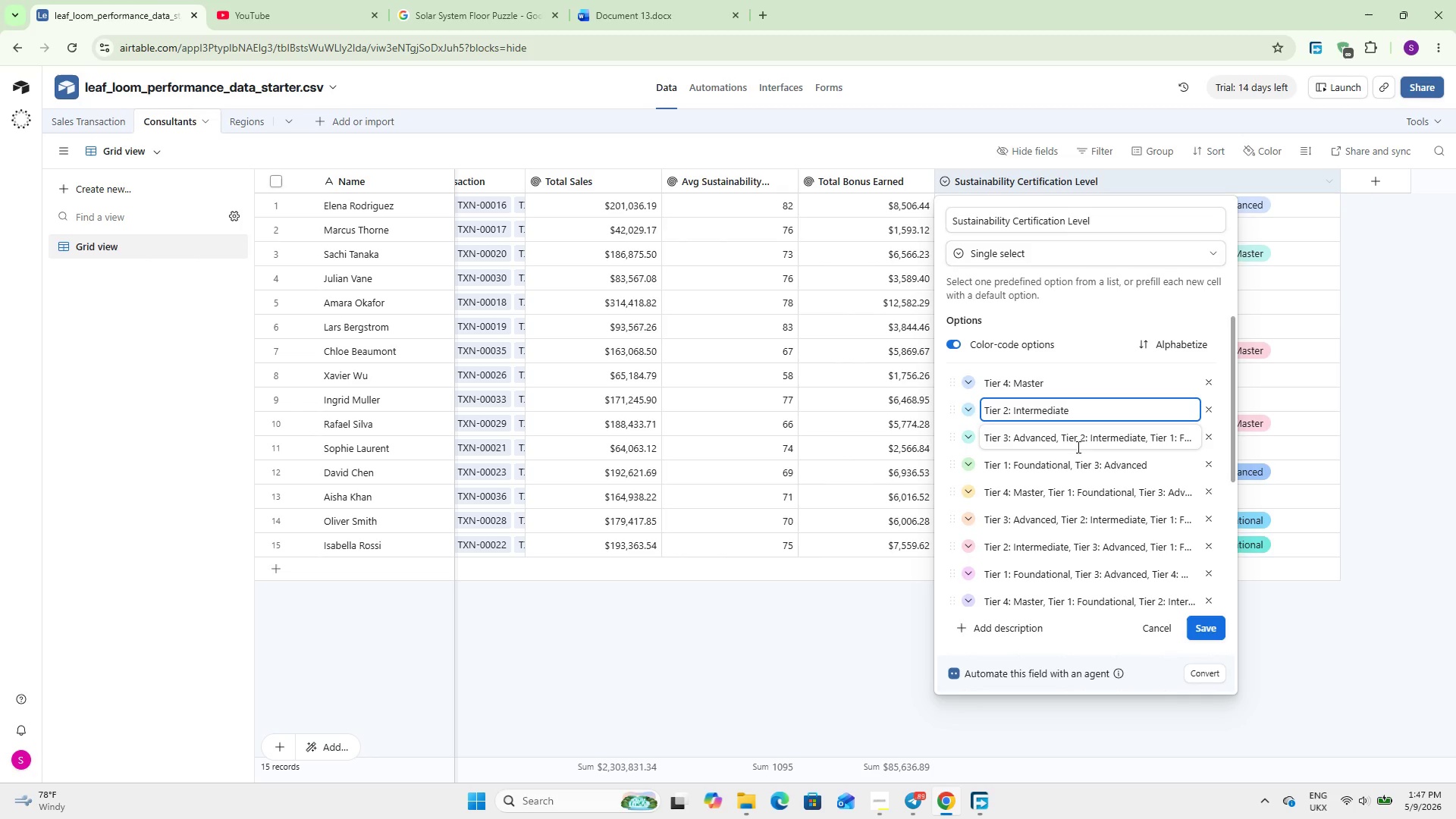 
left_click_drag(start_coordinate=[1058, 440], to_coordinate=[1301, 455])
 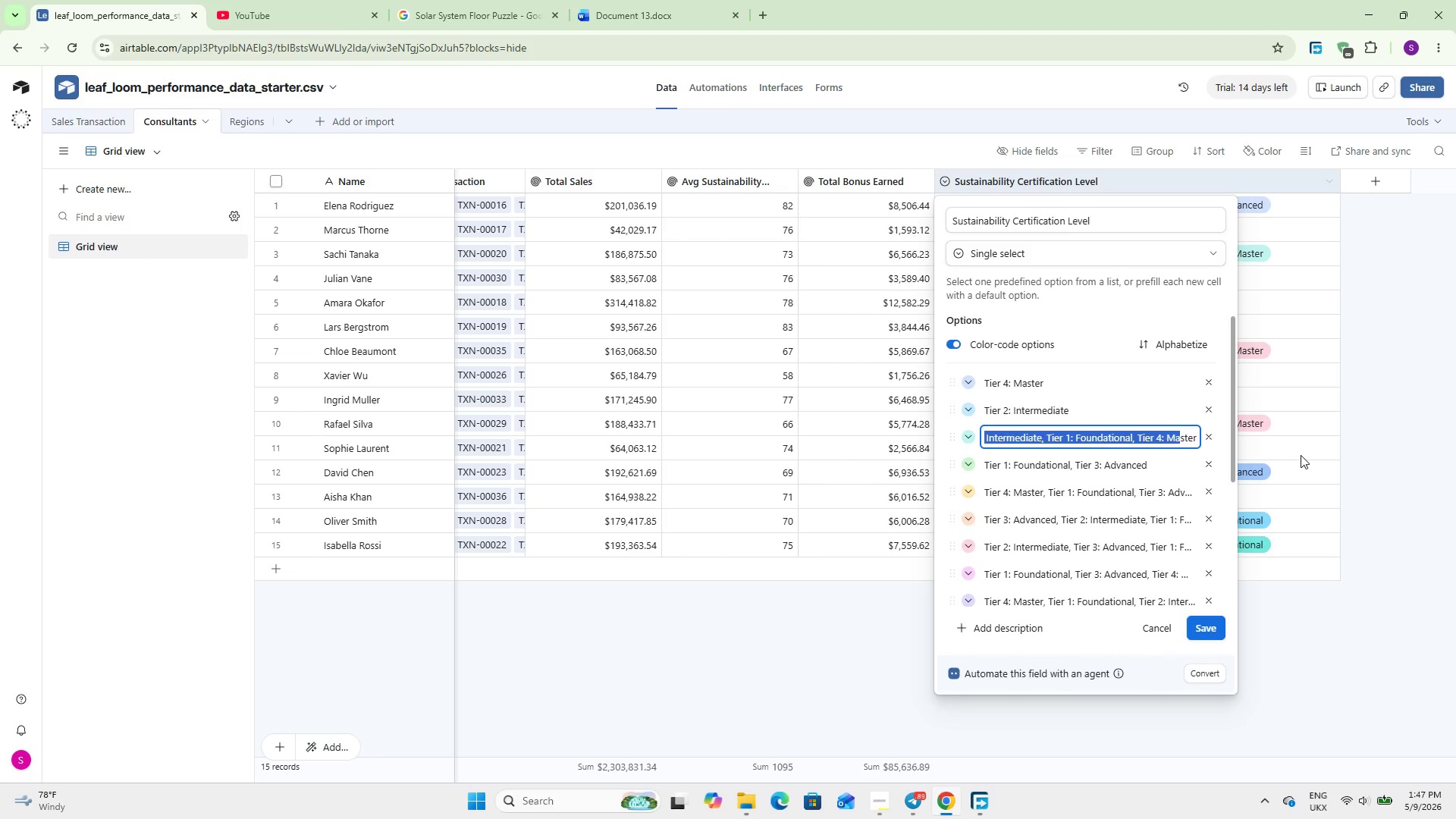 
key(Backspace)
 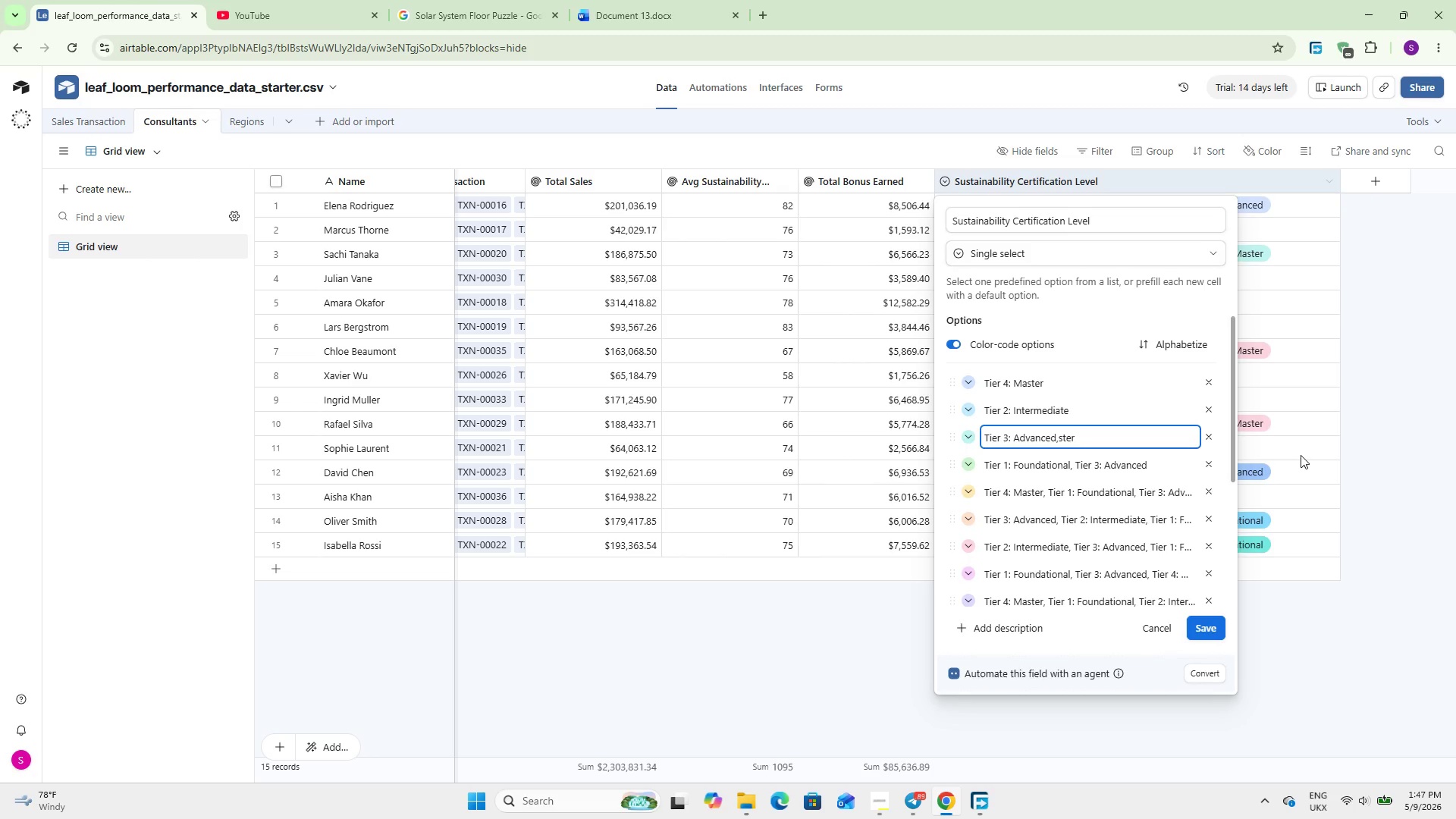 
hold_key(key=Delete, duration=0.38)
 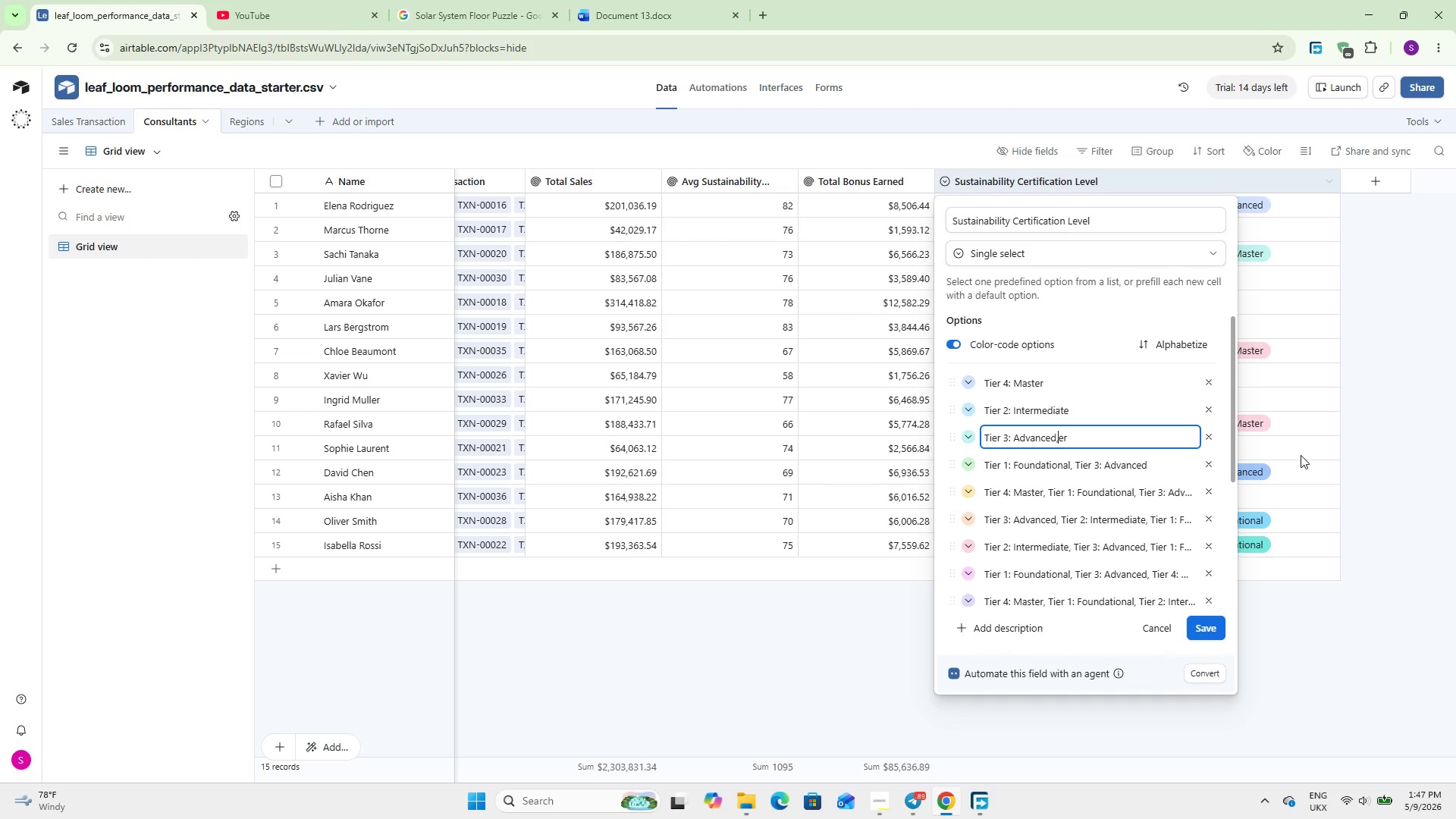 
key(Delete)
 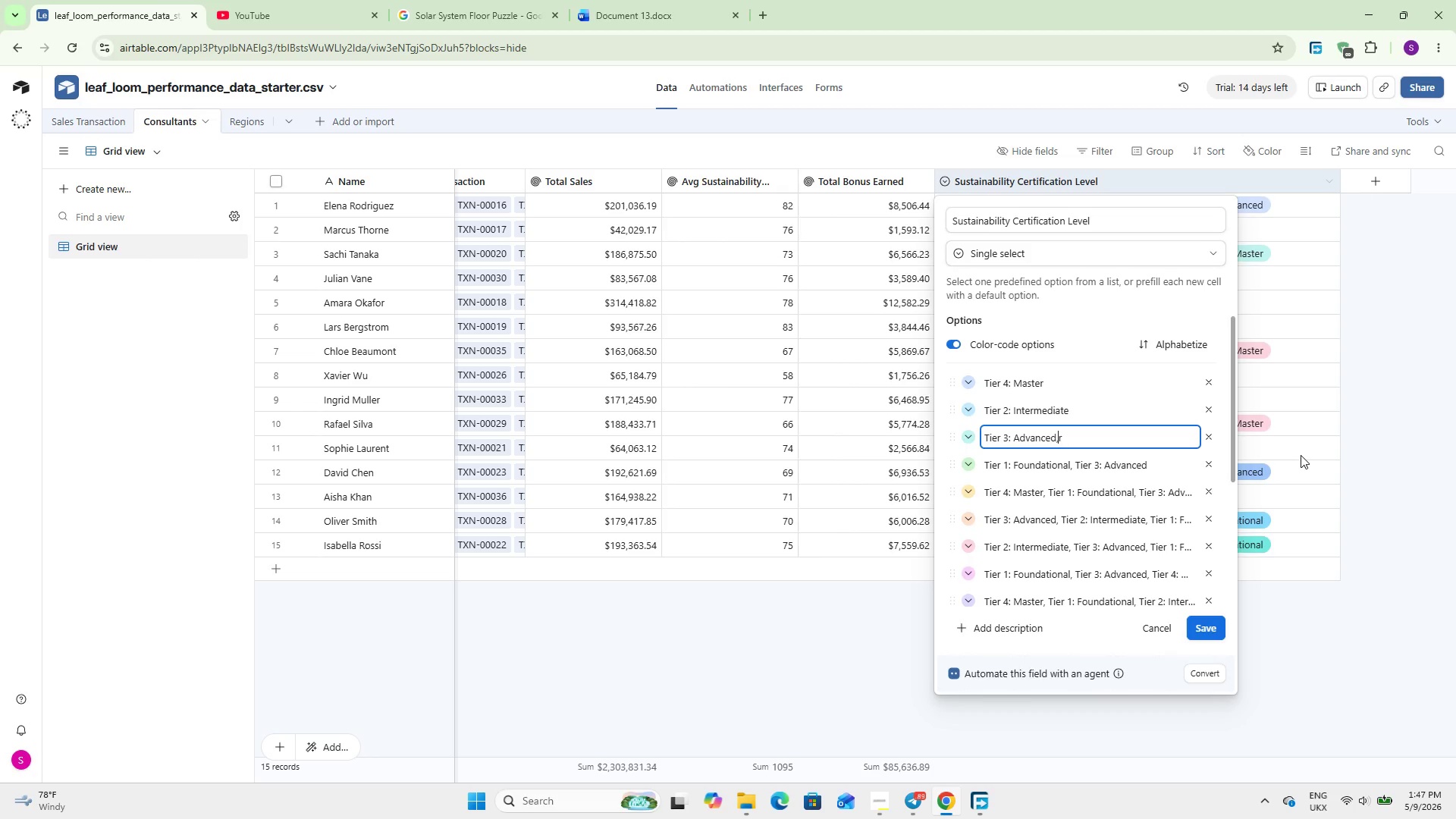 
key(Delete)
 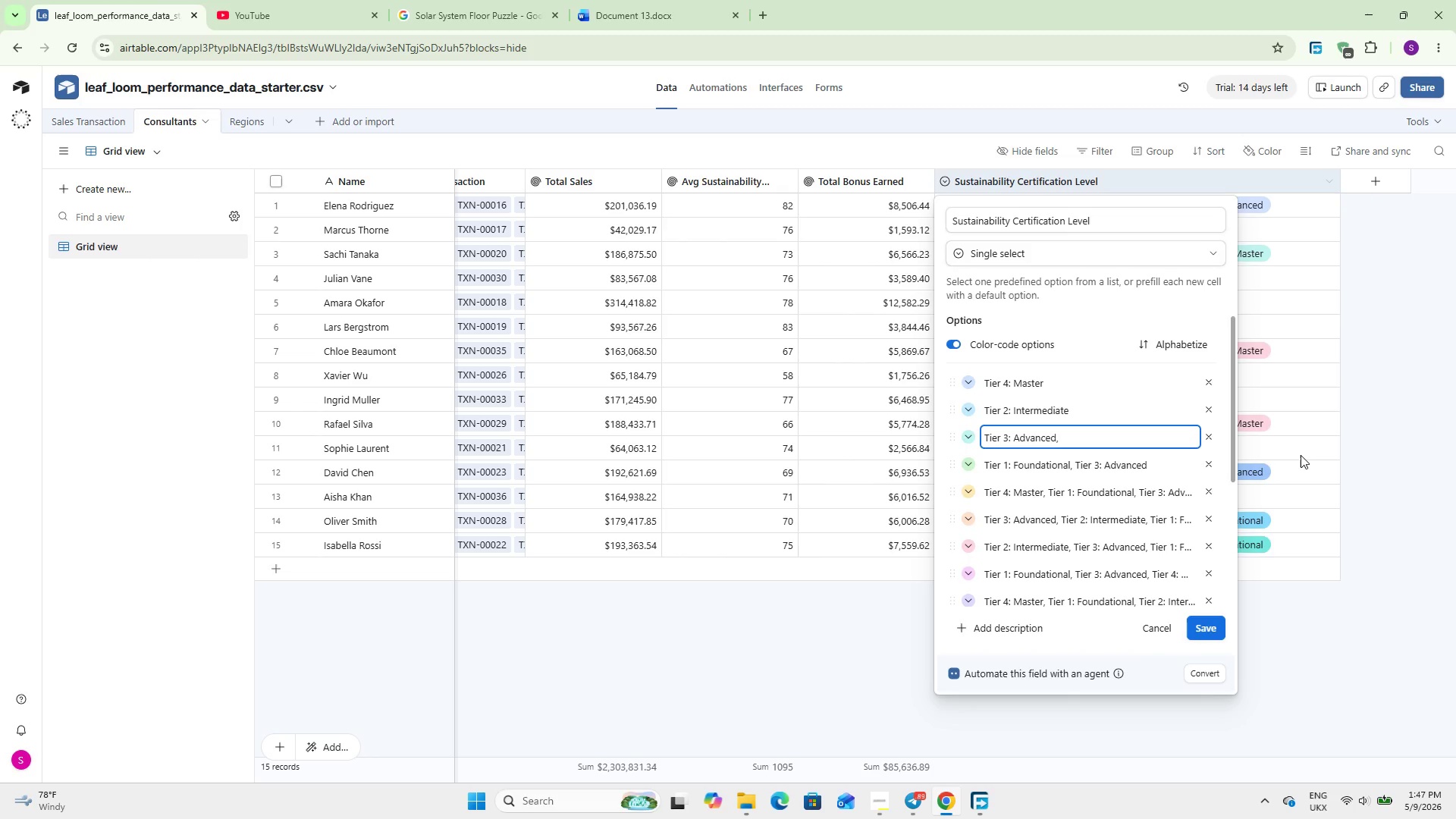 
key(Delete)
 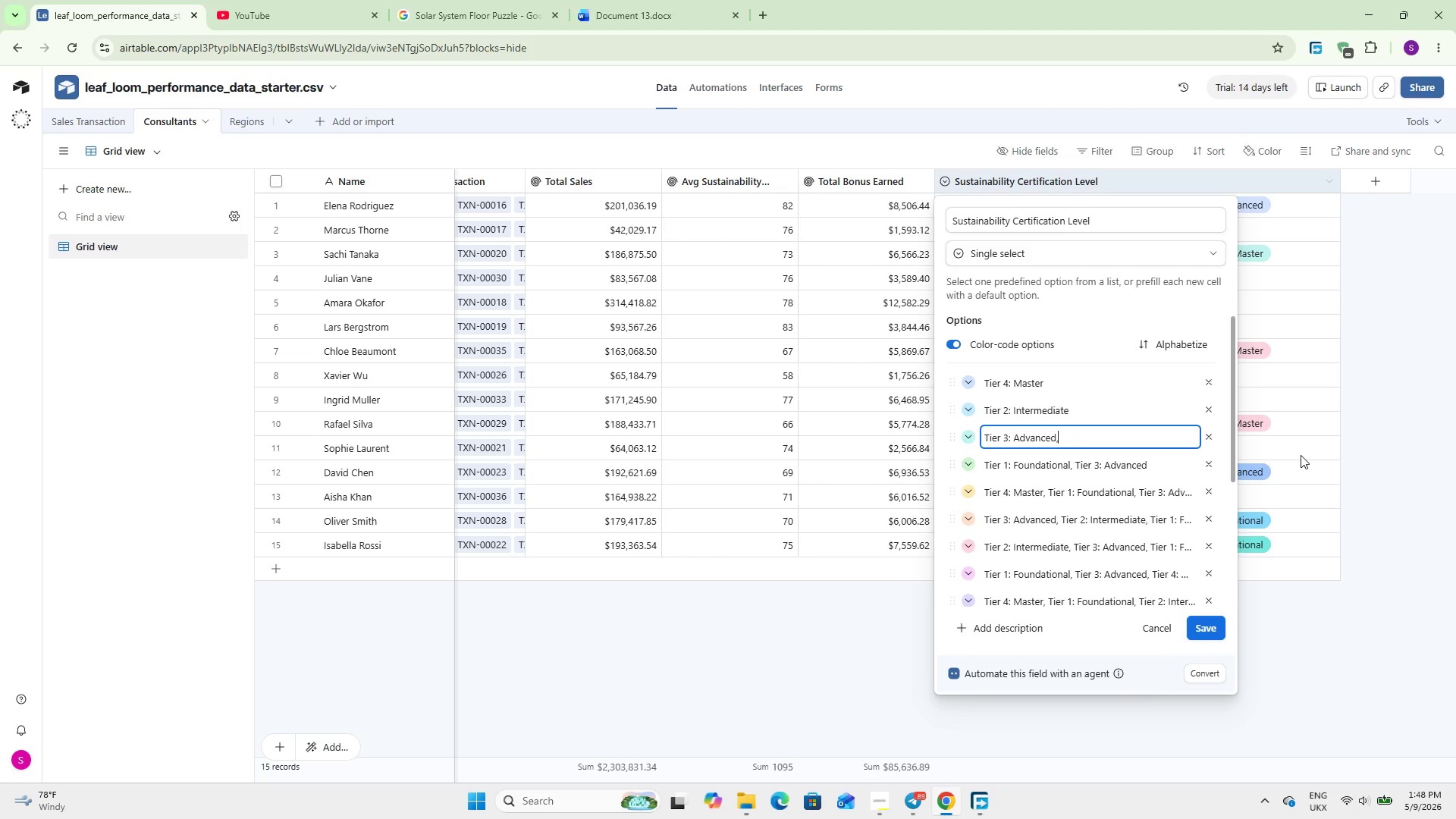 
key(Backspace)
 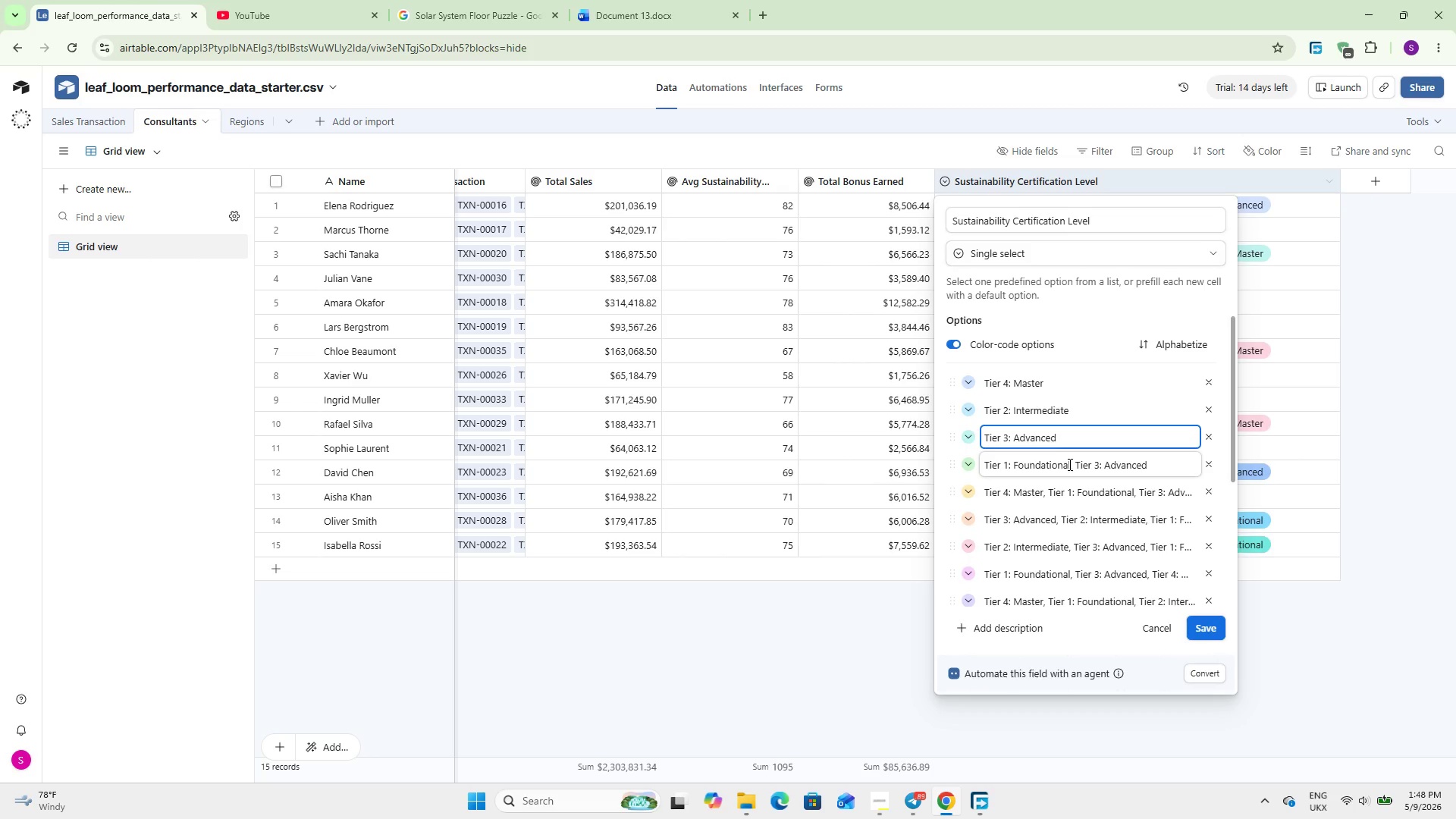 
left_click_drag(start_coordinate=[1069, 465], to_coordinate=[1210, 457])
 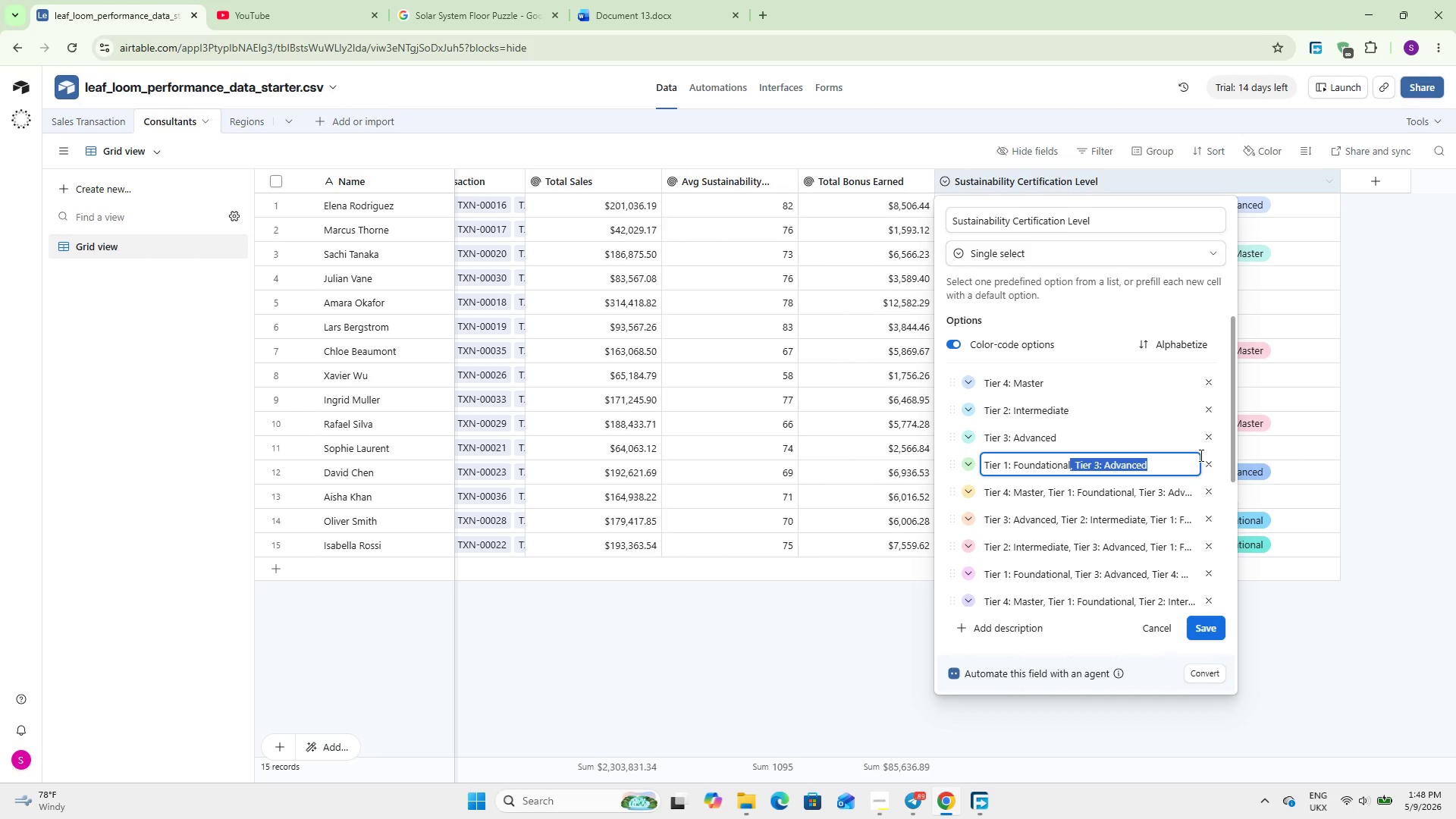 
key(Backspace)
 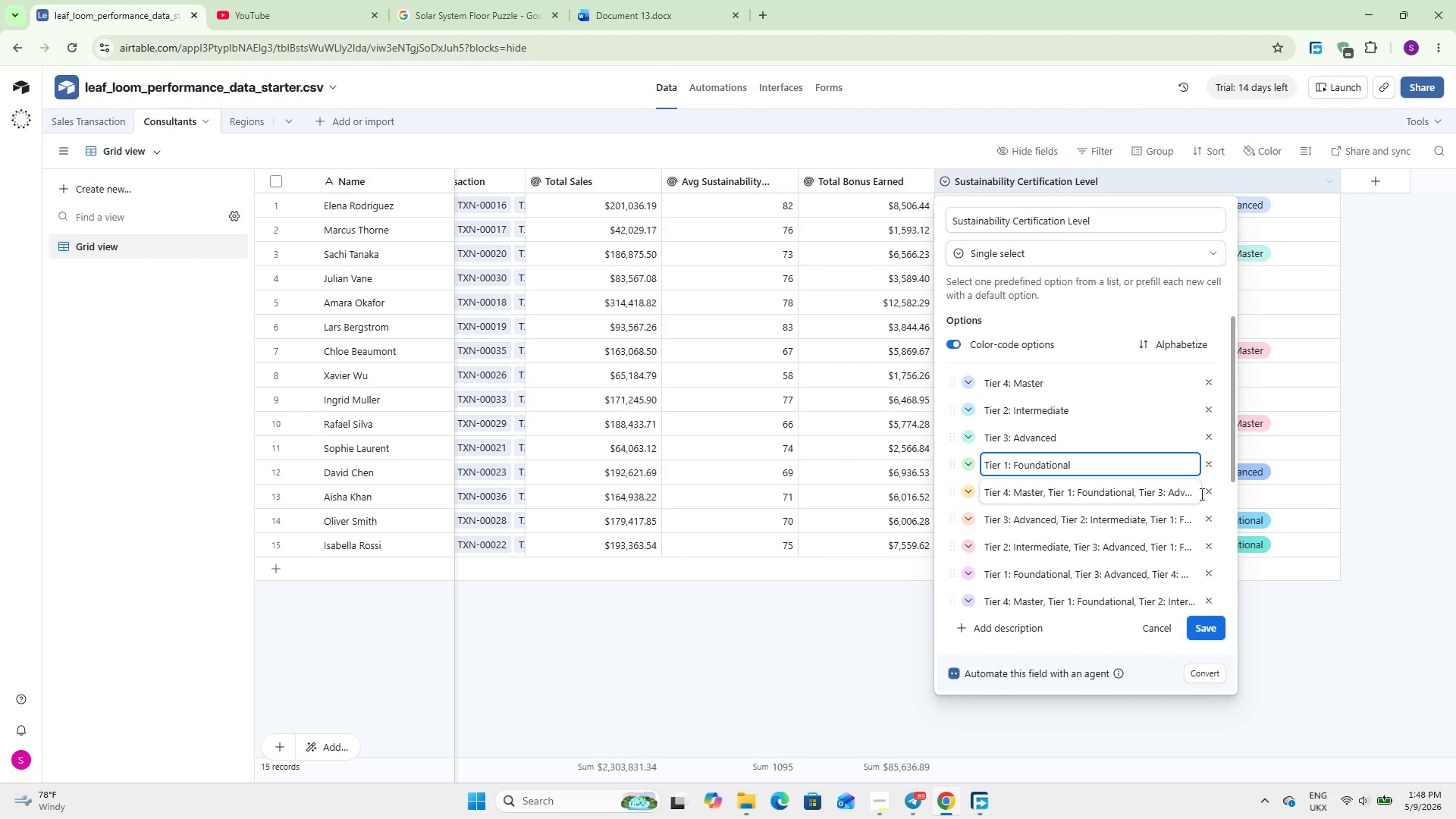 
double_click([1214, 493])
 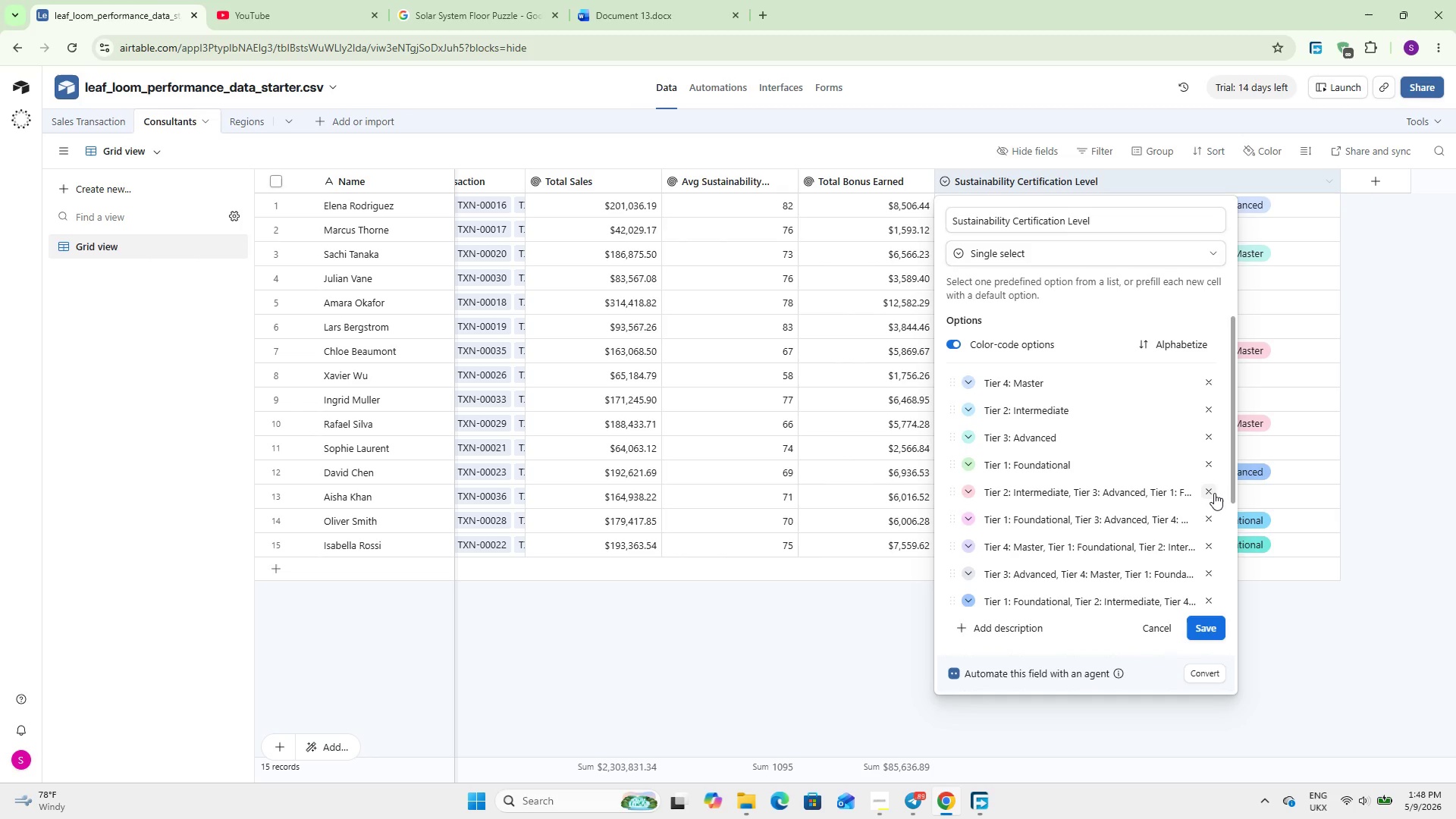 
triple_click([1214, 493])
 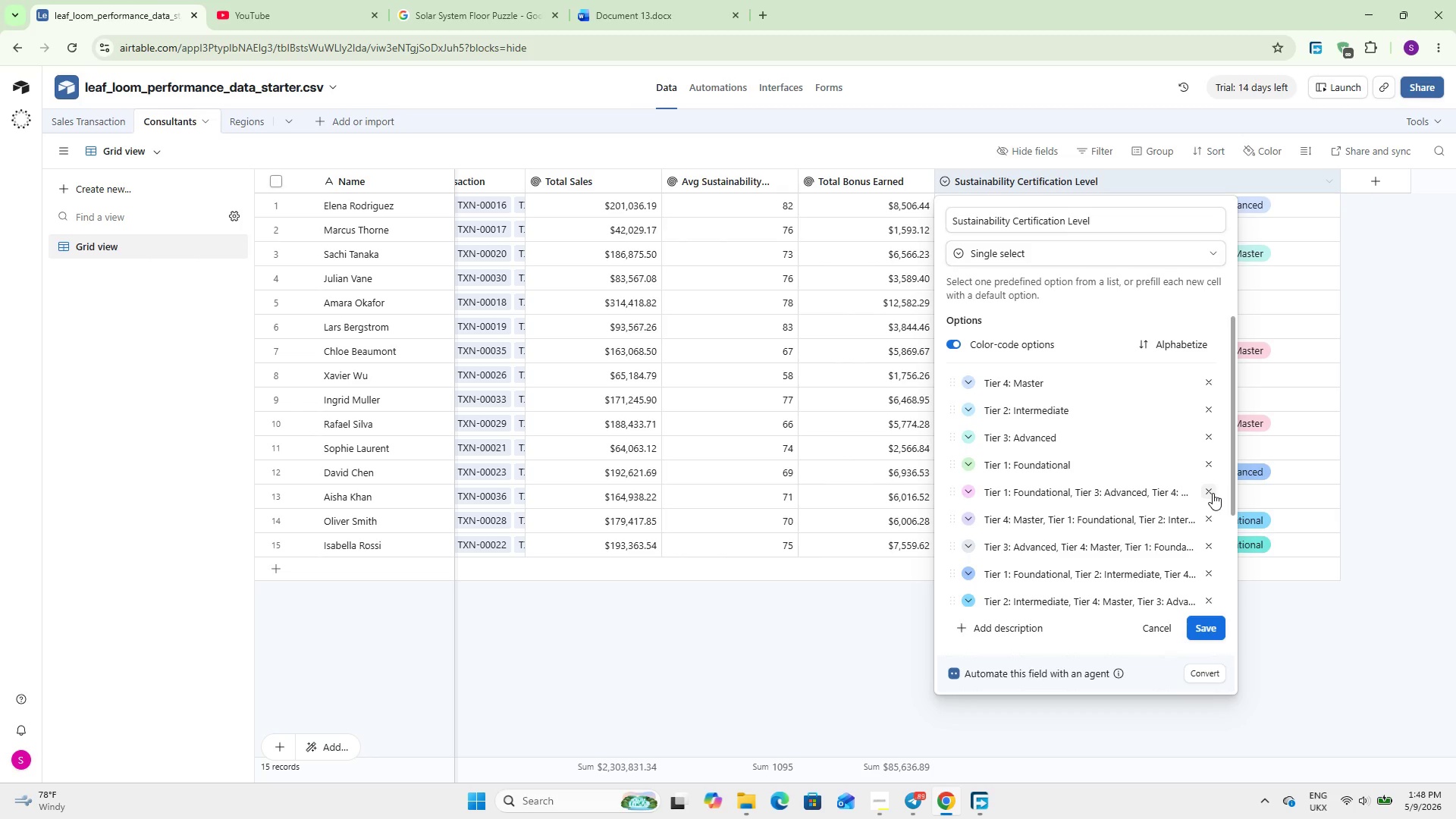 
triple_click([1213, 493])
 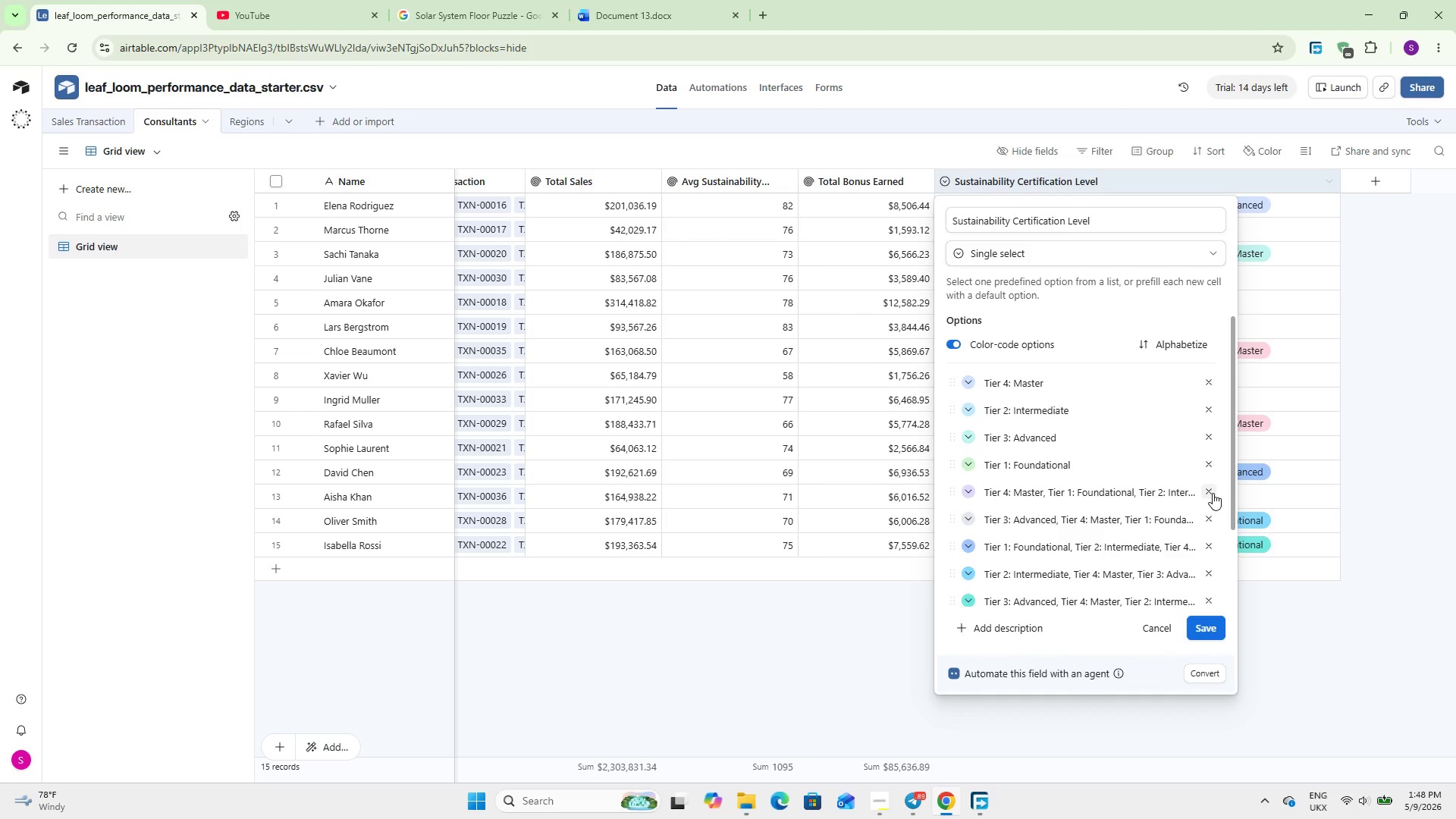 
triple_click([1213, 493])
 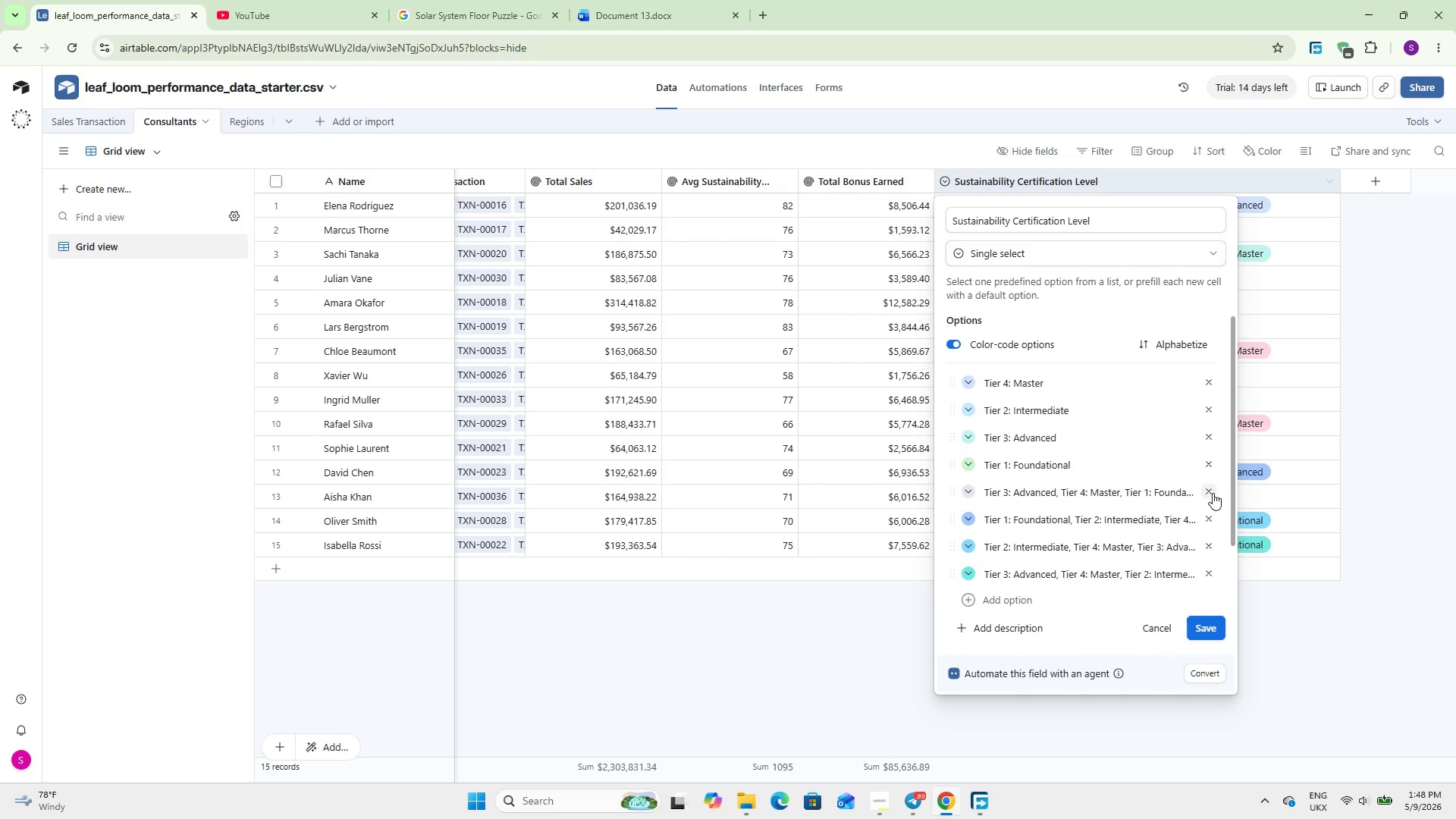 
triple_click([1213, 493])
 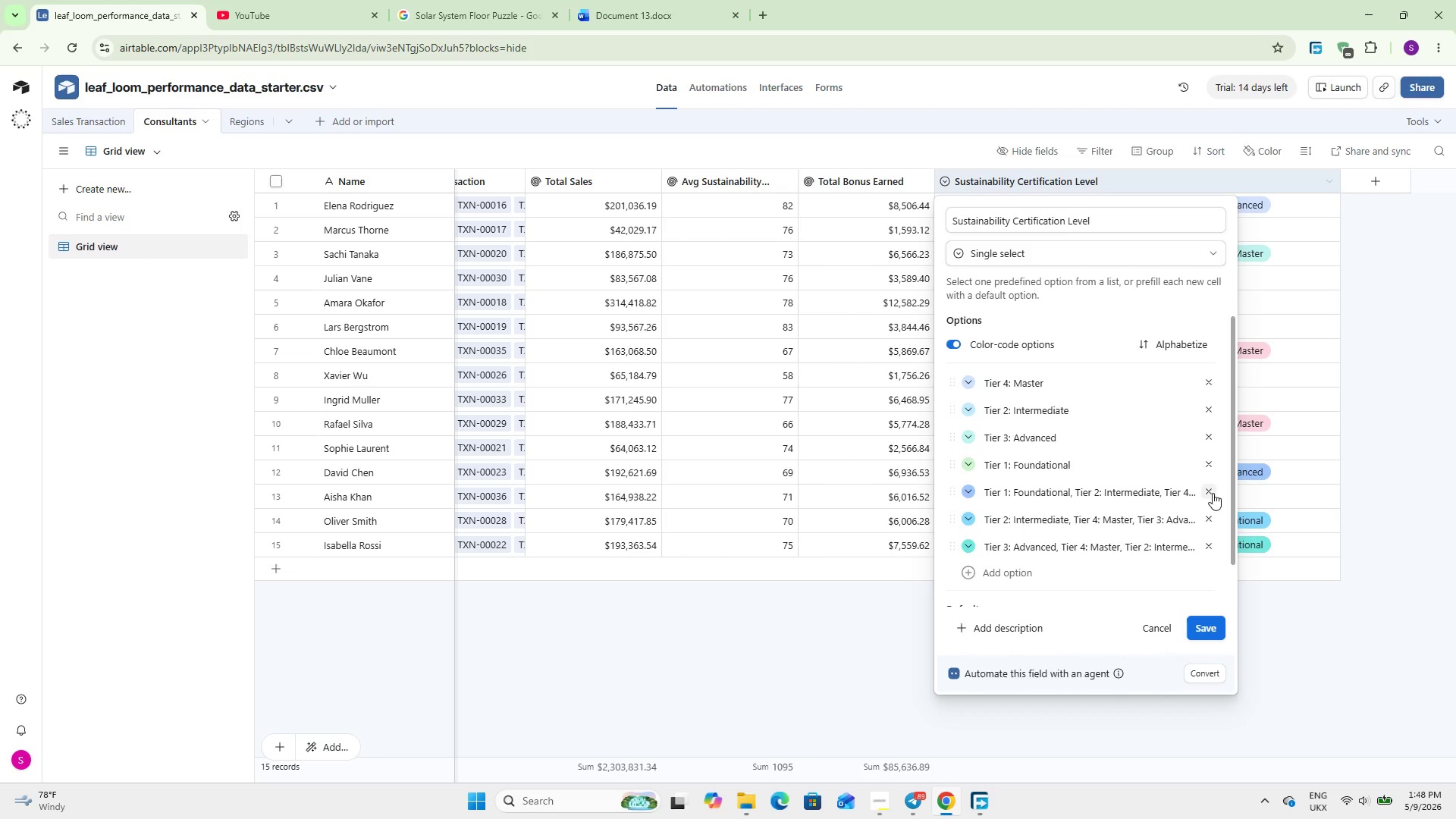 
triple_click([1213, 493])
 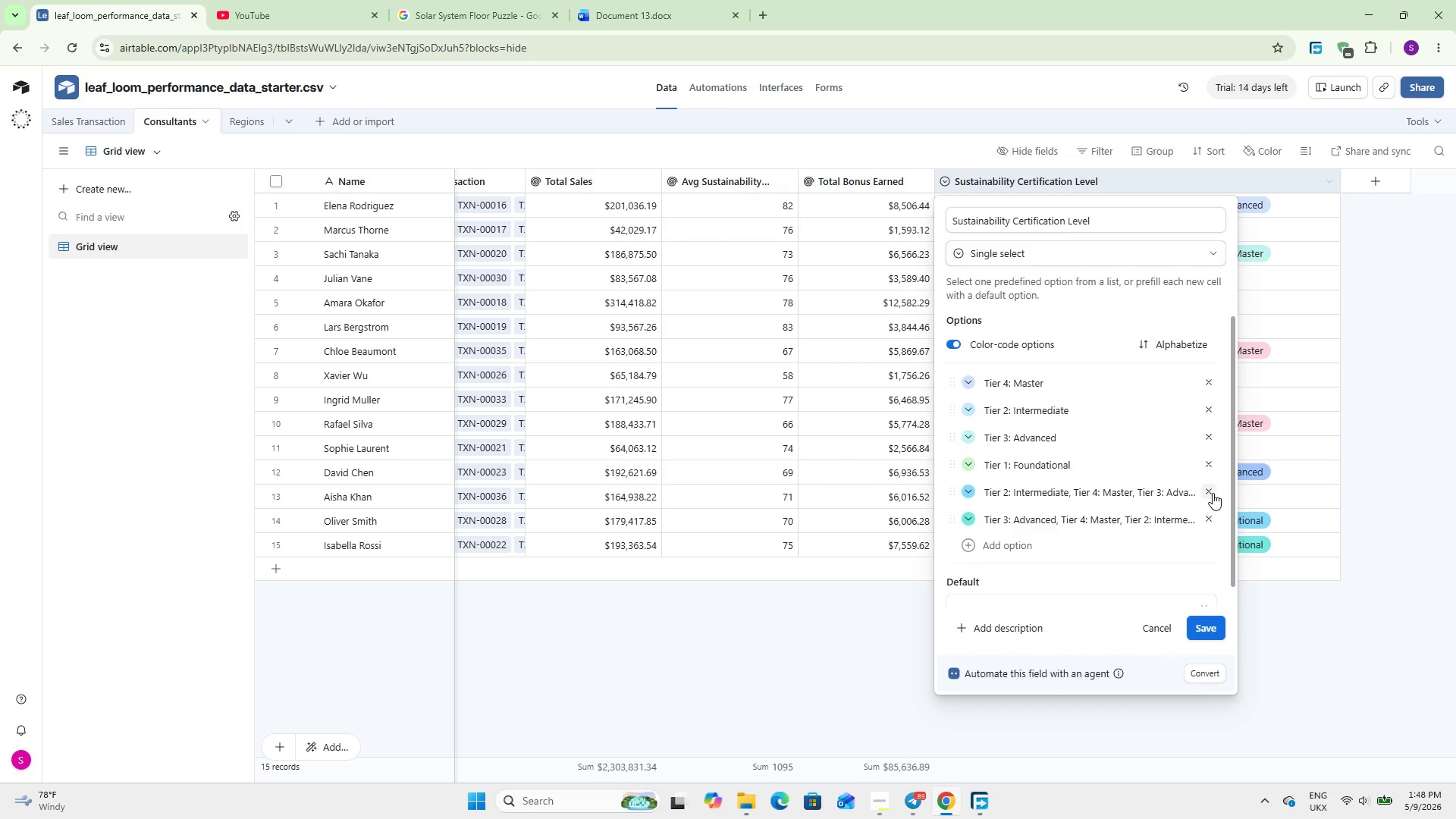 
triple_click([1213, 493])
 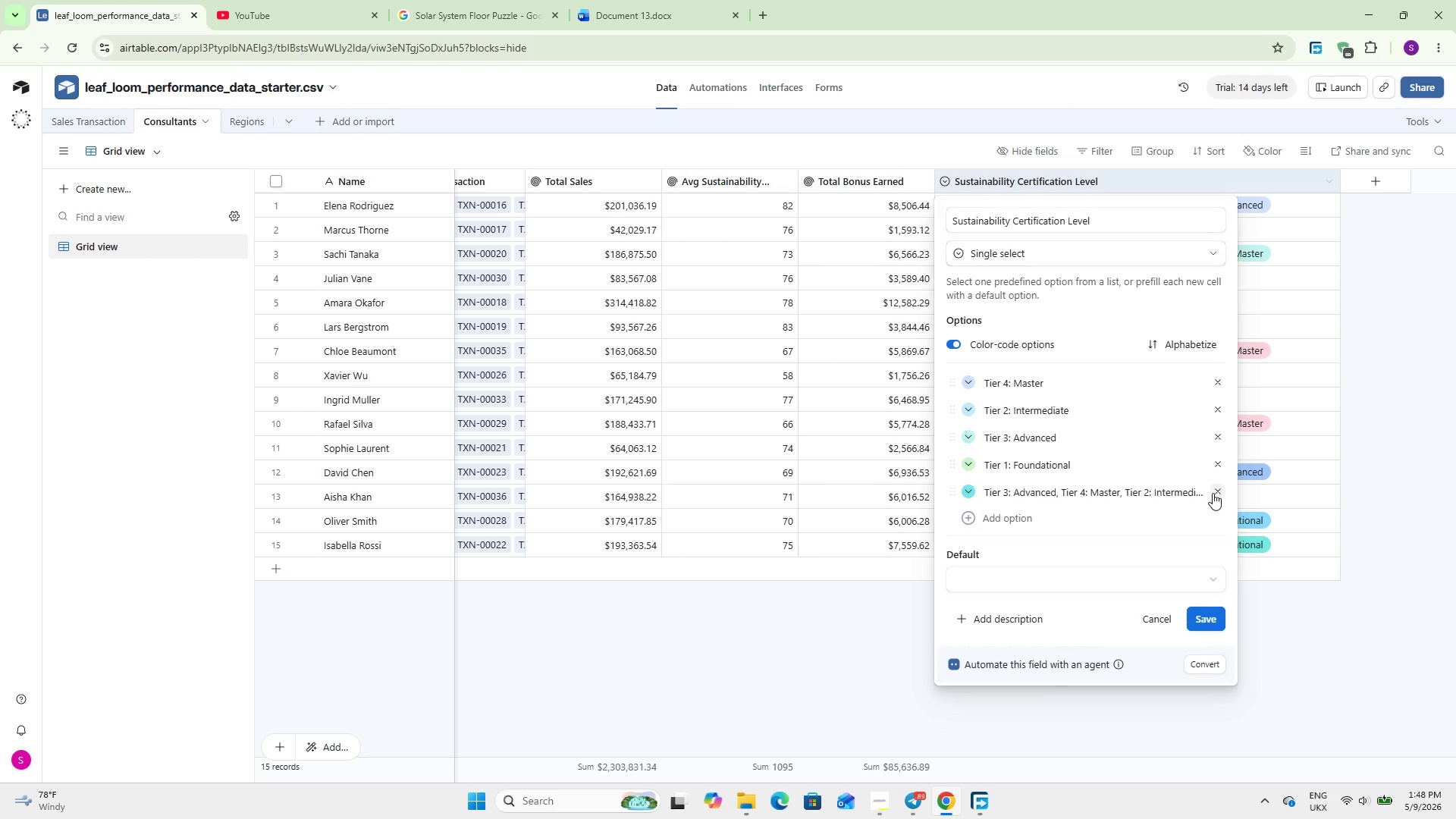 
triple_click([1213, 493])
 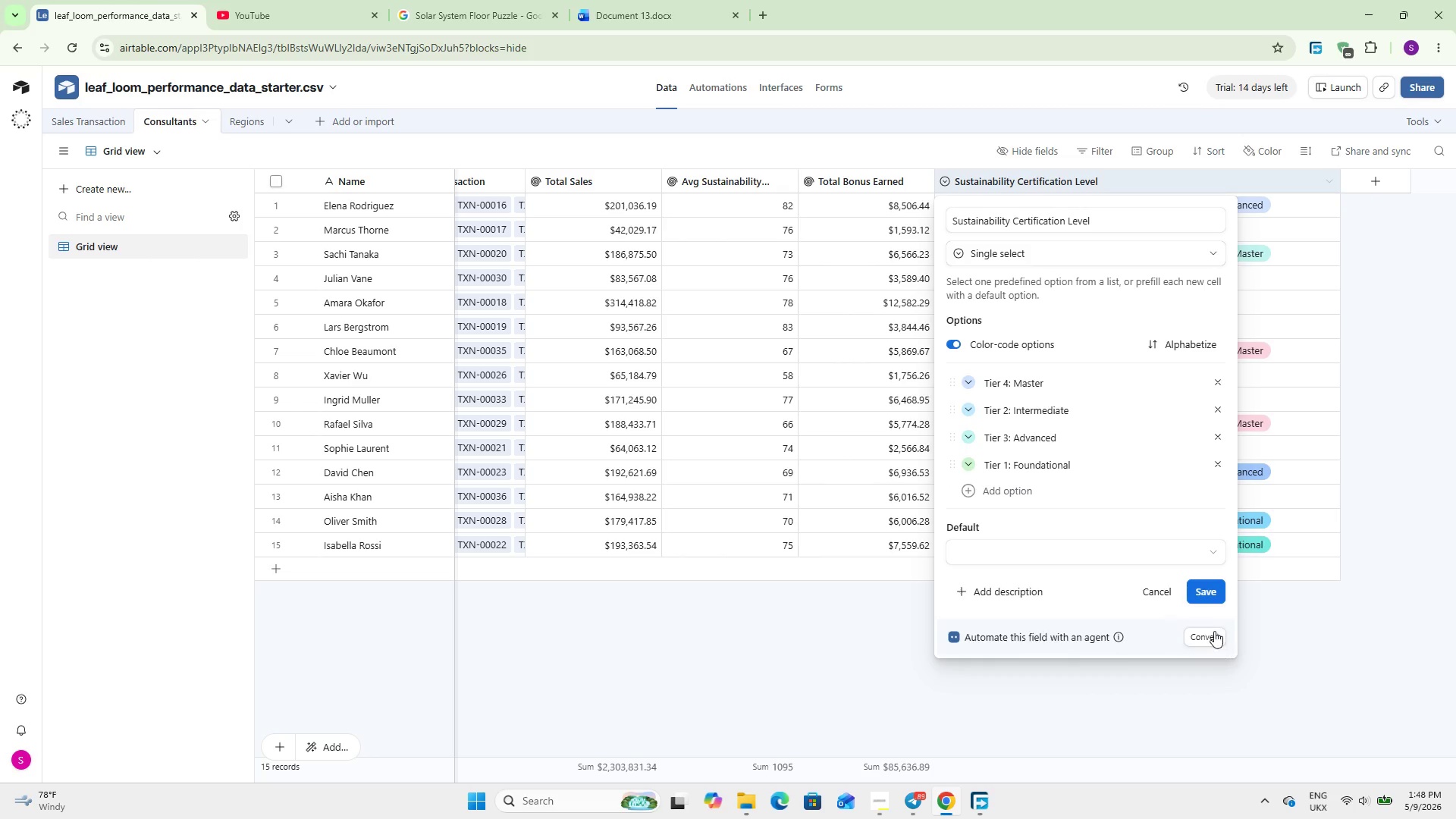 
left_click([1211, 587])
 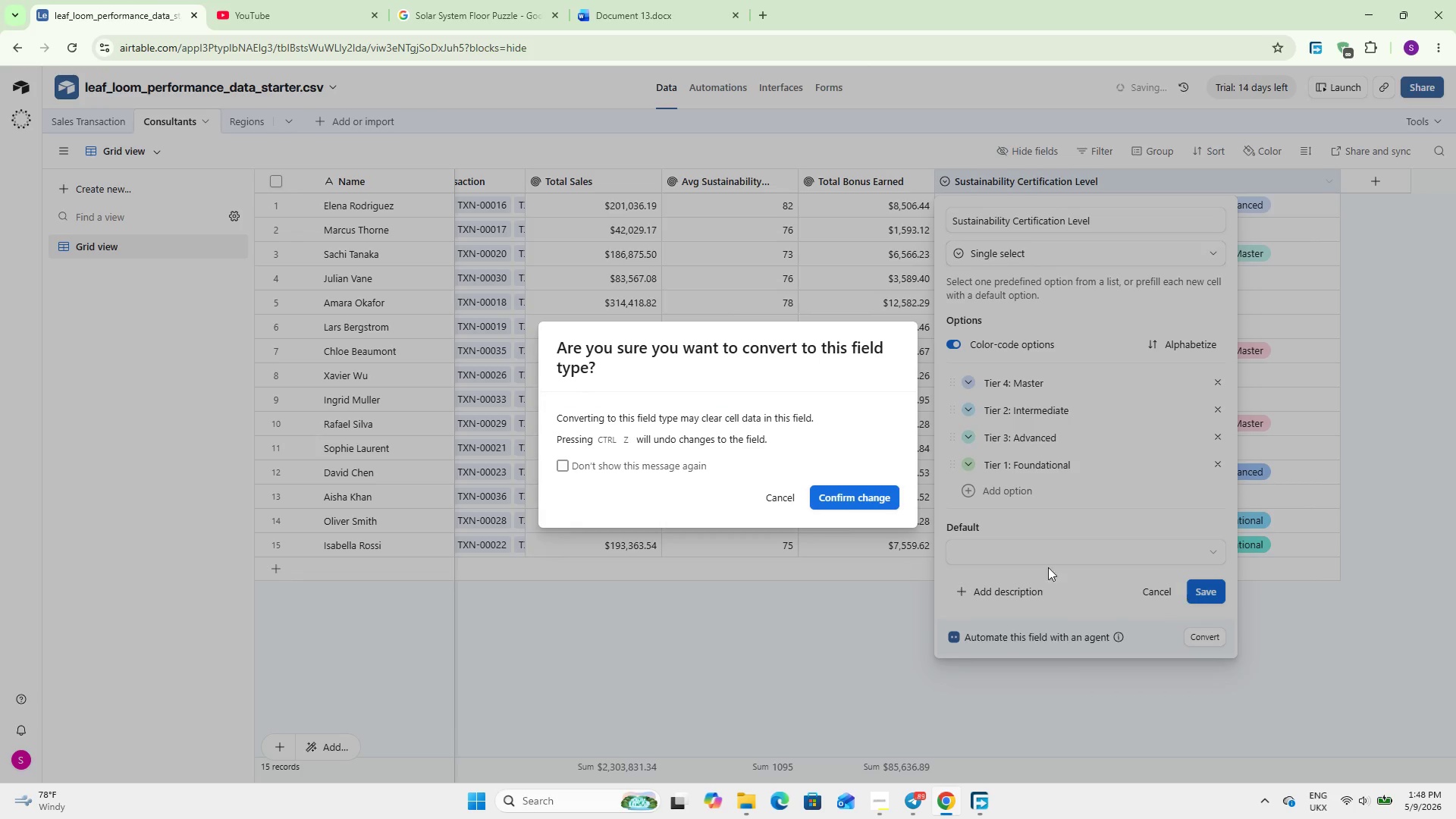 
left_click([833, 497])
 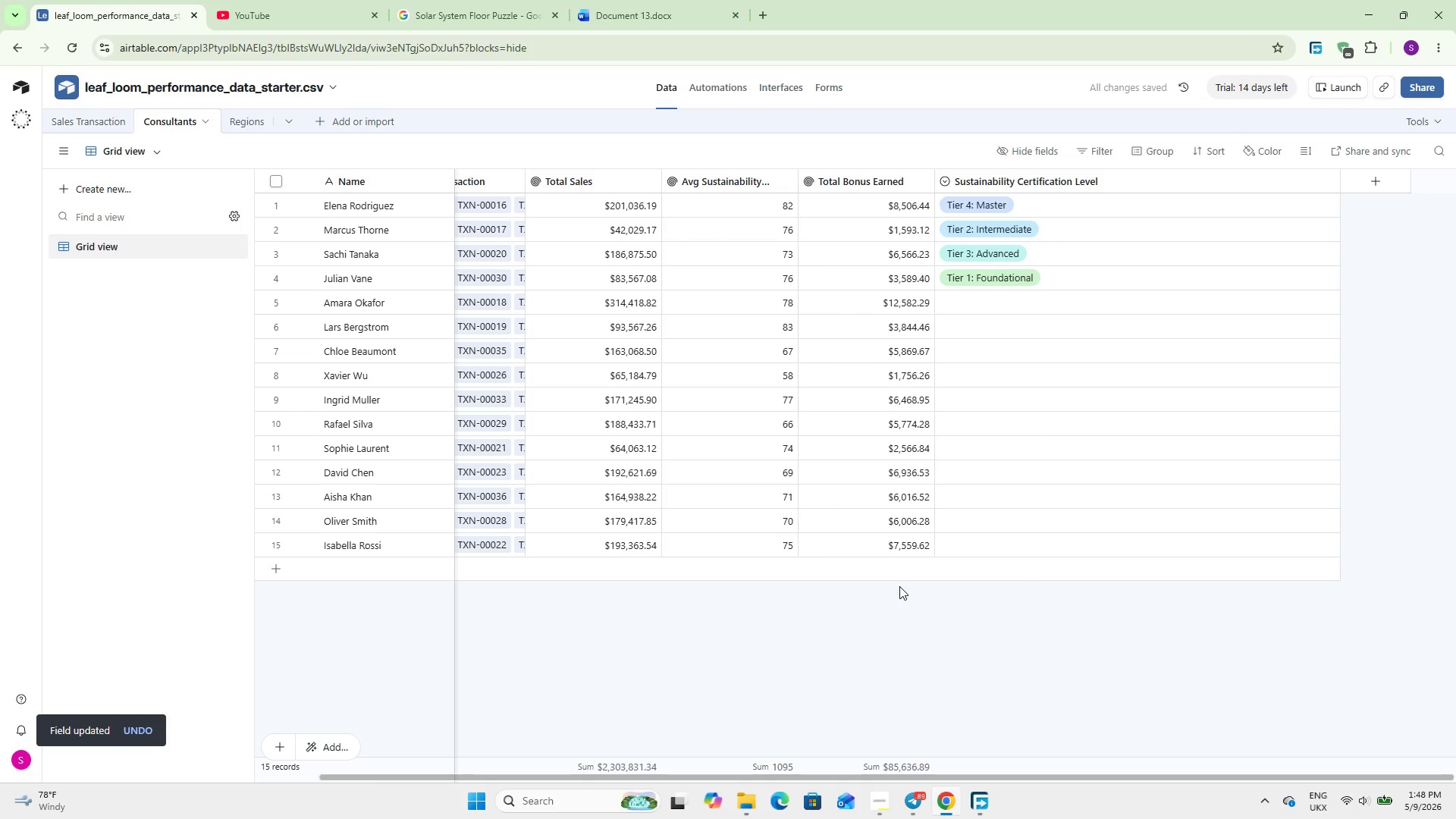 
wait(5.3)
 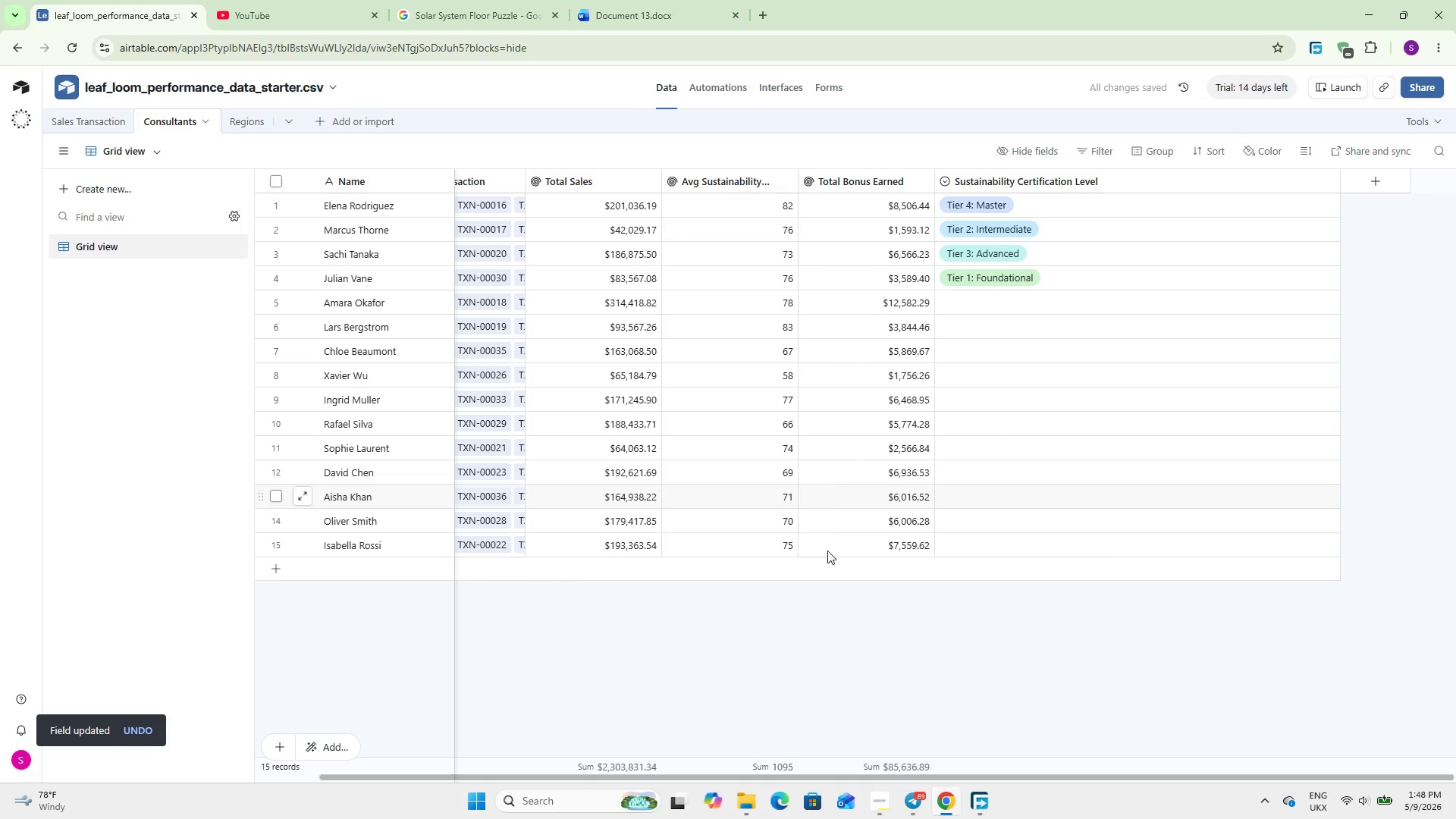 
double_click([968, 308])
 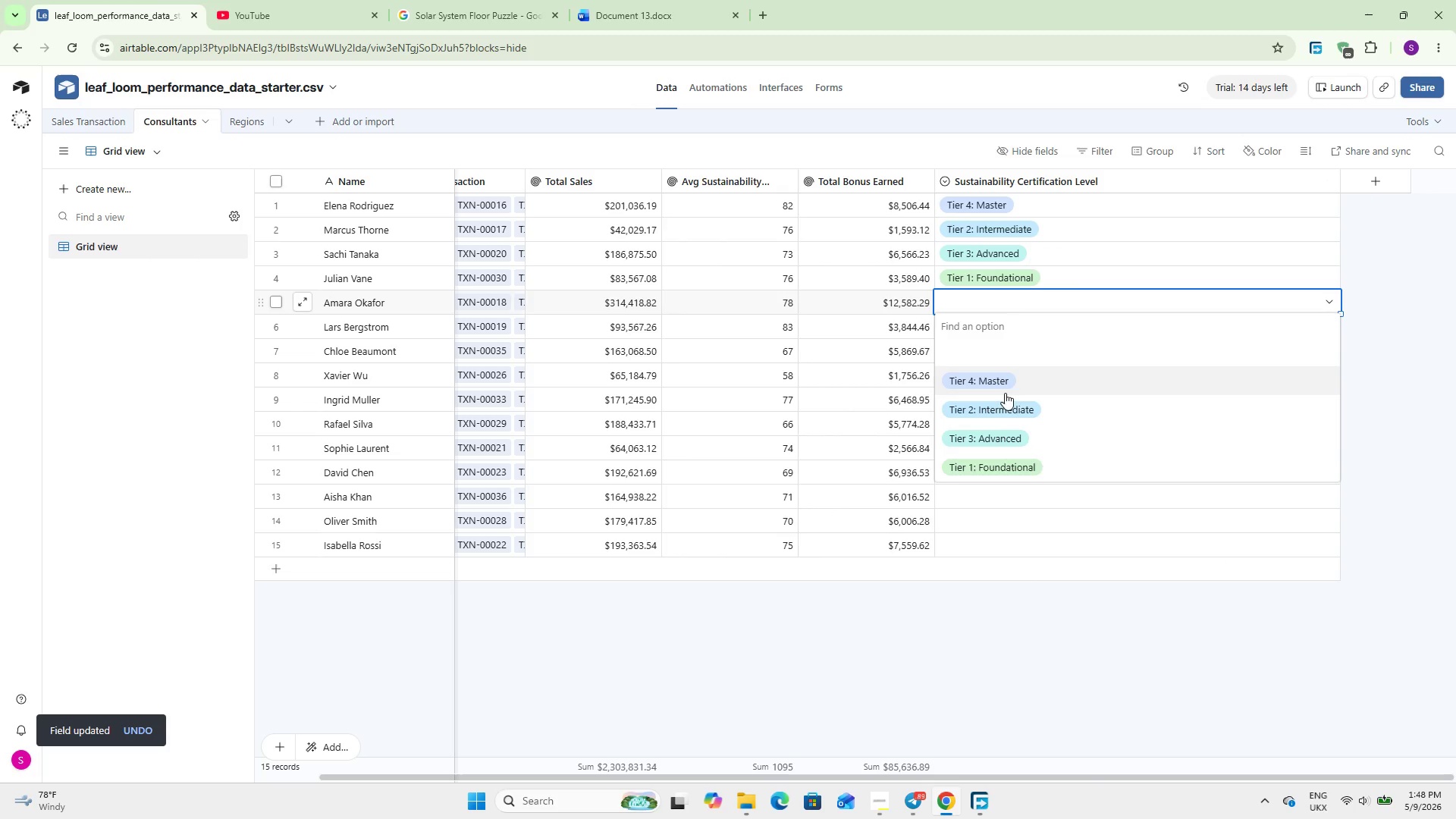 
left_click_drag(start_coordinate=[1005, 385], to_coordinate=[1009, 385])
 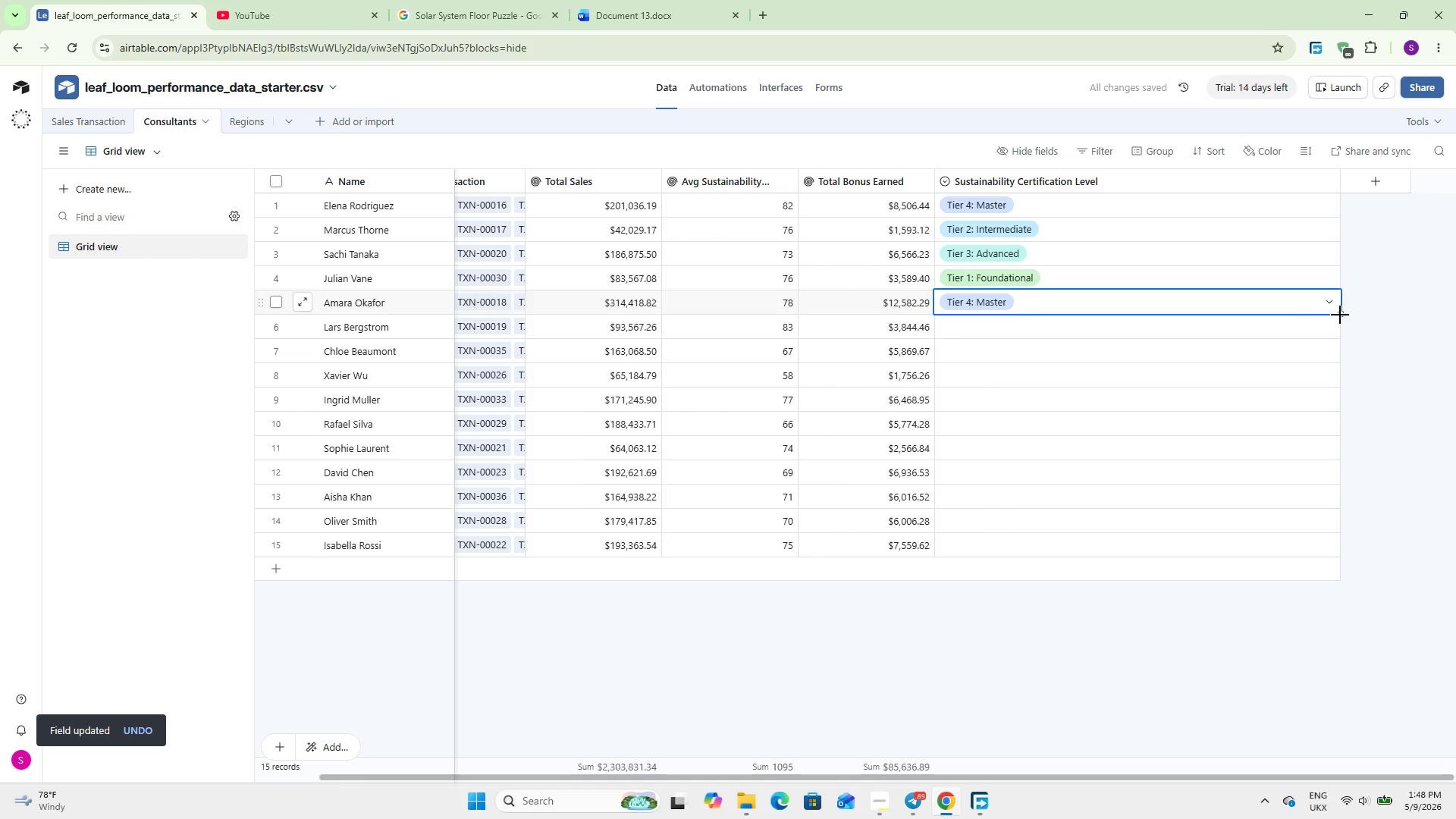 
left_click_drag(start_coordinate=[1341, 315], to_coordinate=[1338, 555])
 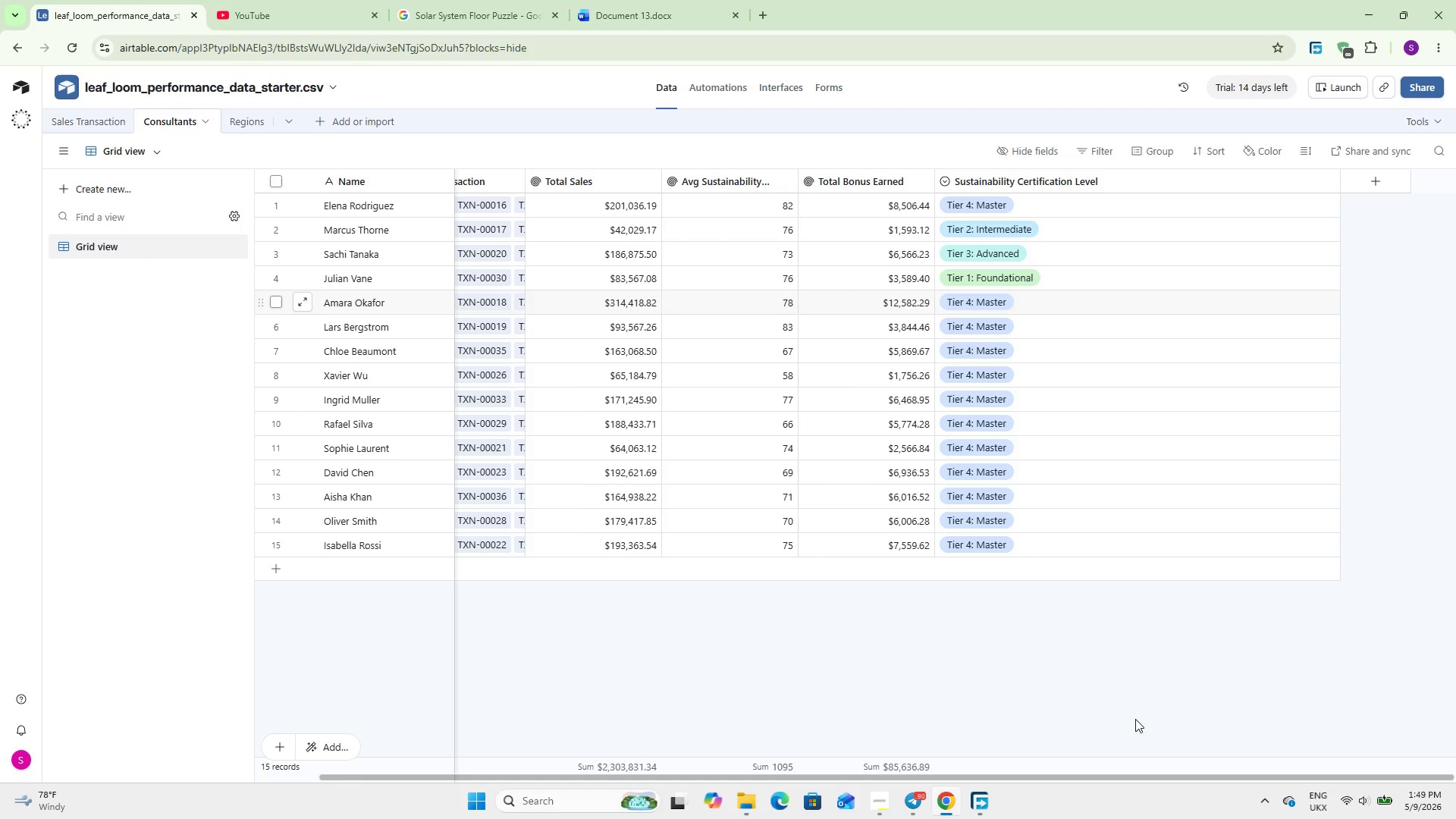 
wait(51.78)
 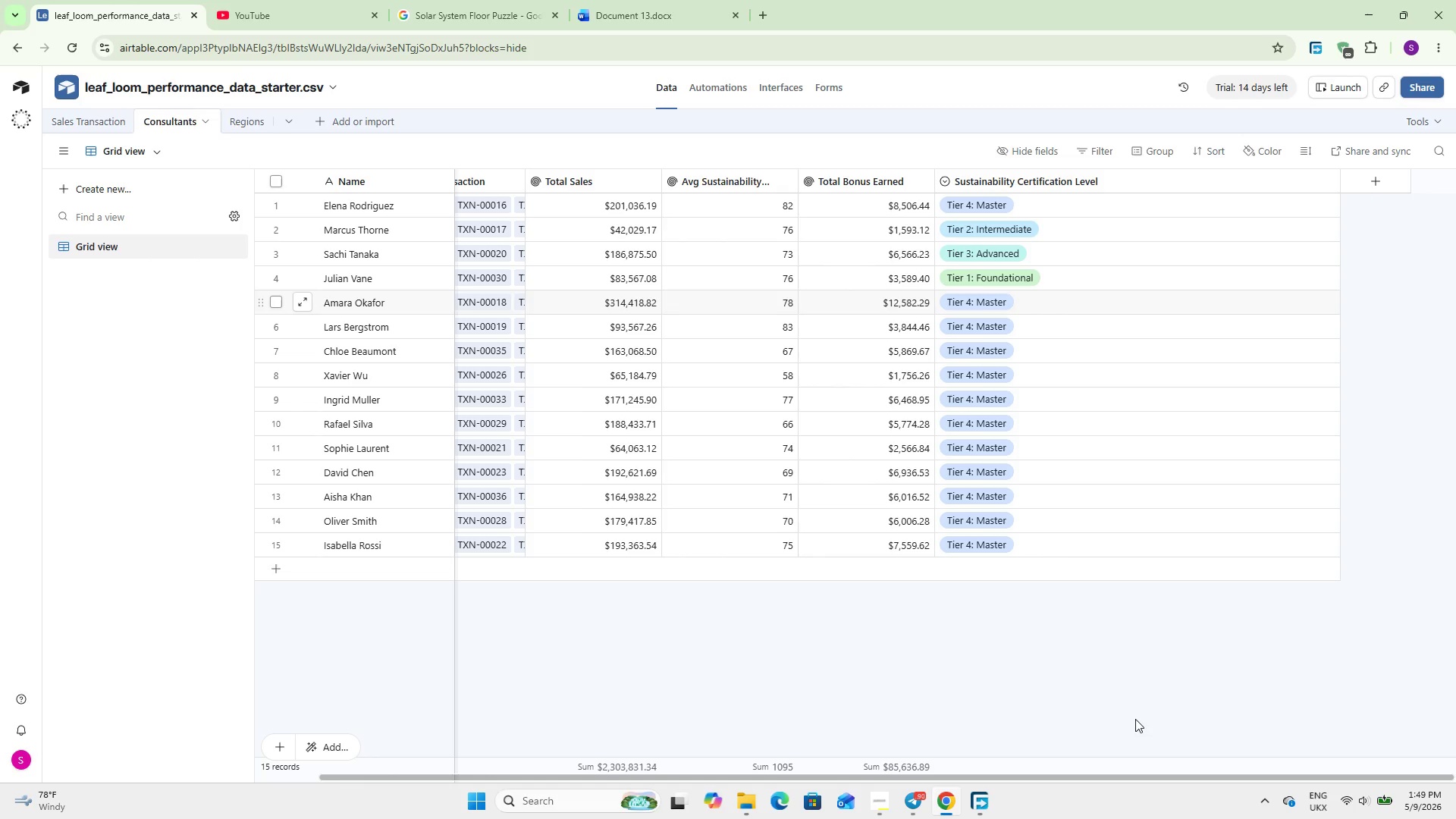 
left_click([1376, 190])
 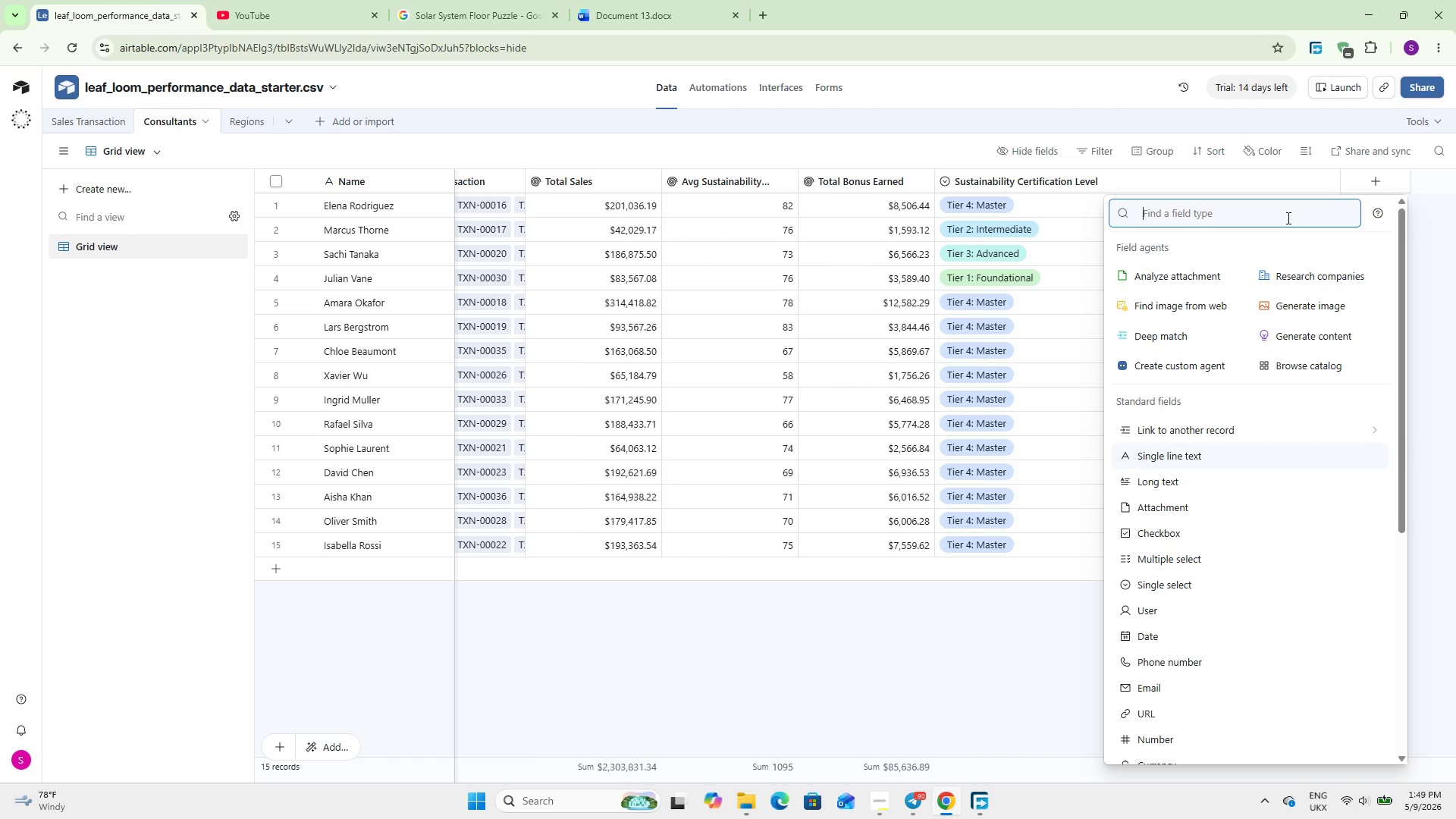 
type(for')
key(Backspace)
 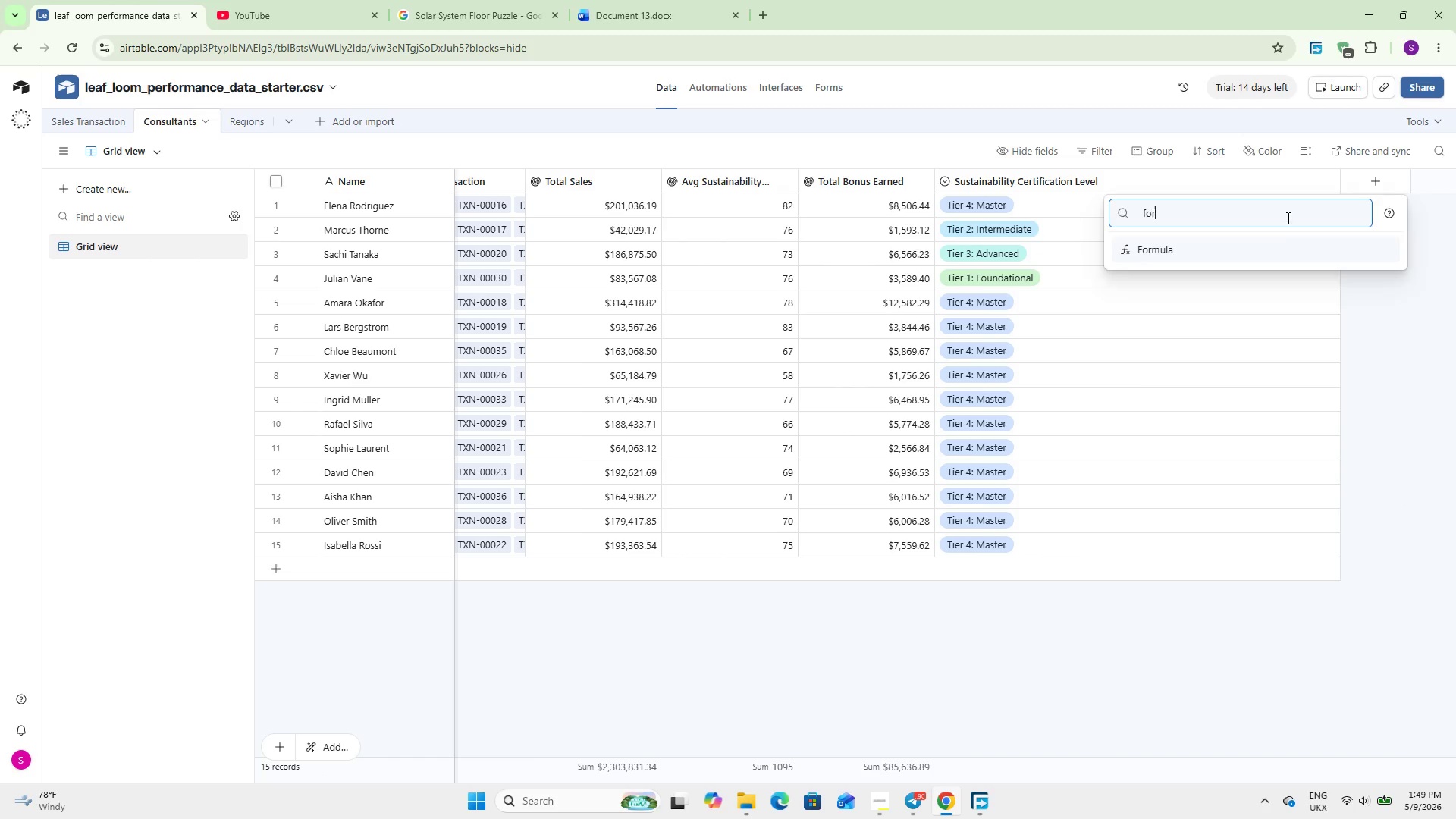 
key(Enter)
 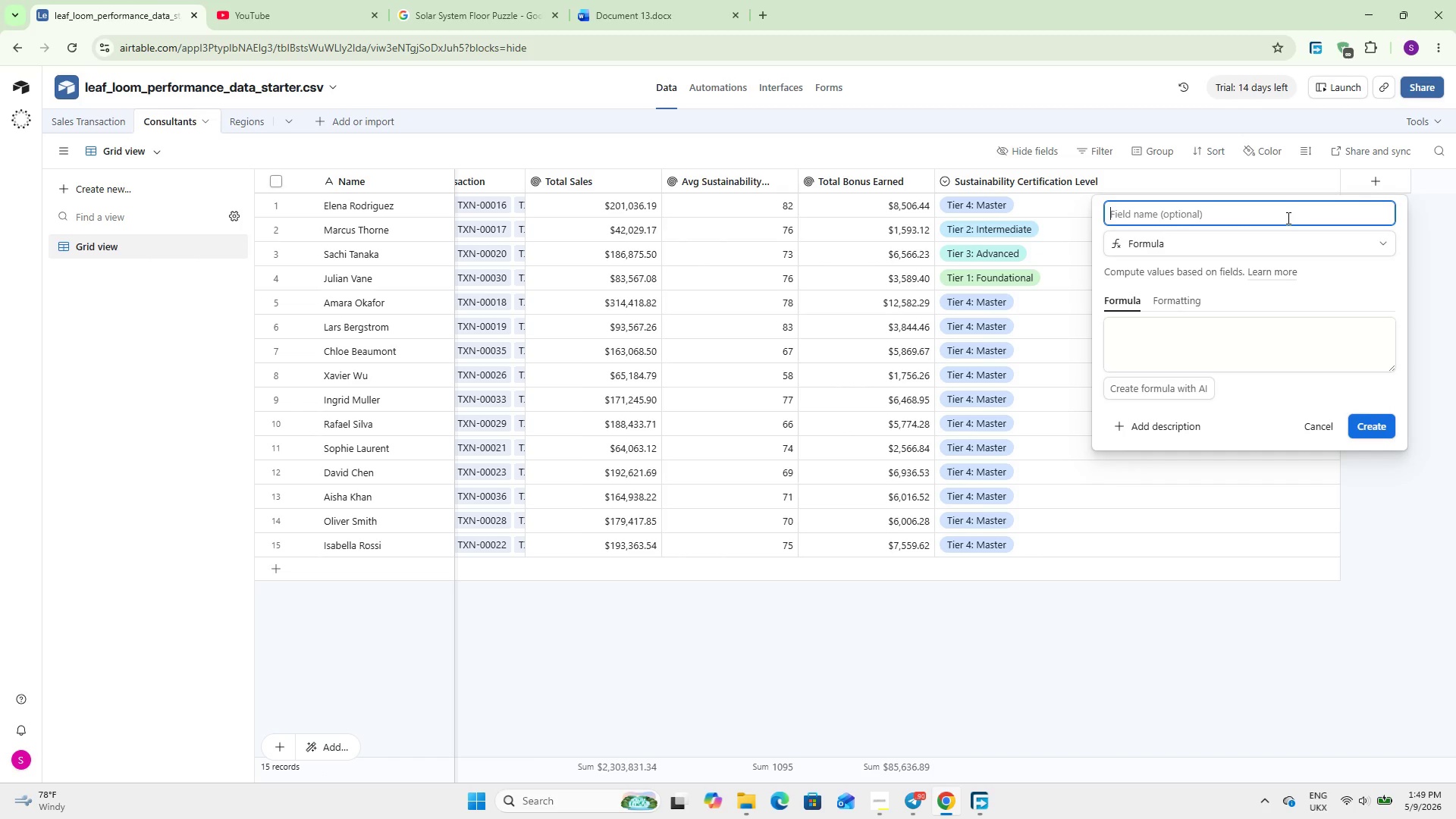 
type(Tyoe)
key(Backspace)
key(Backspace)
type(pe Promo)
 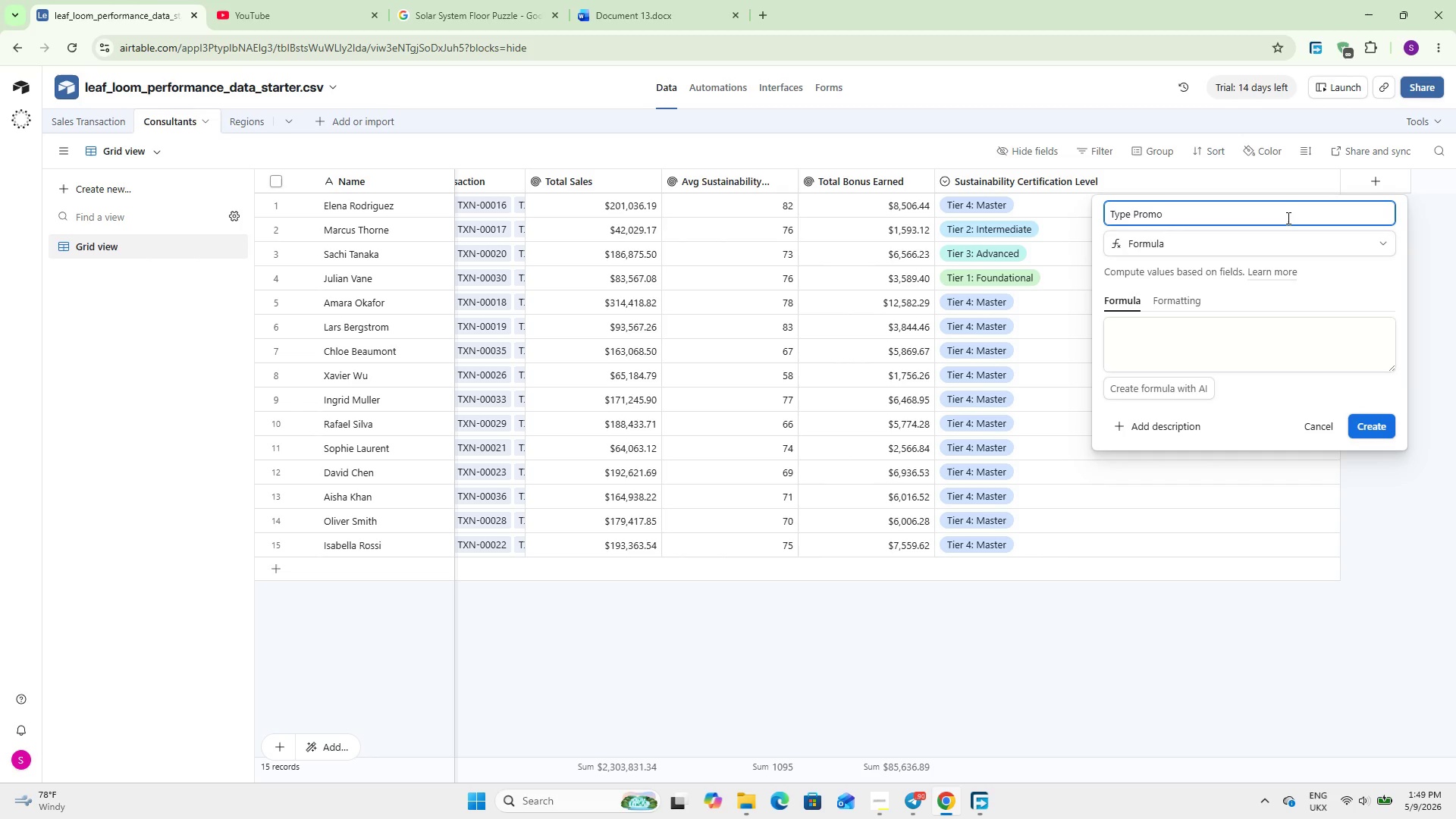 
type(tion Status)
 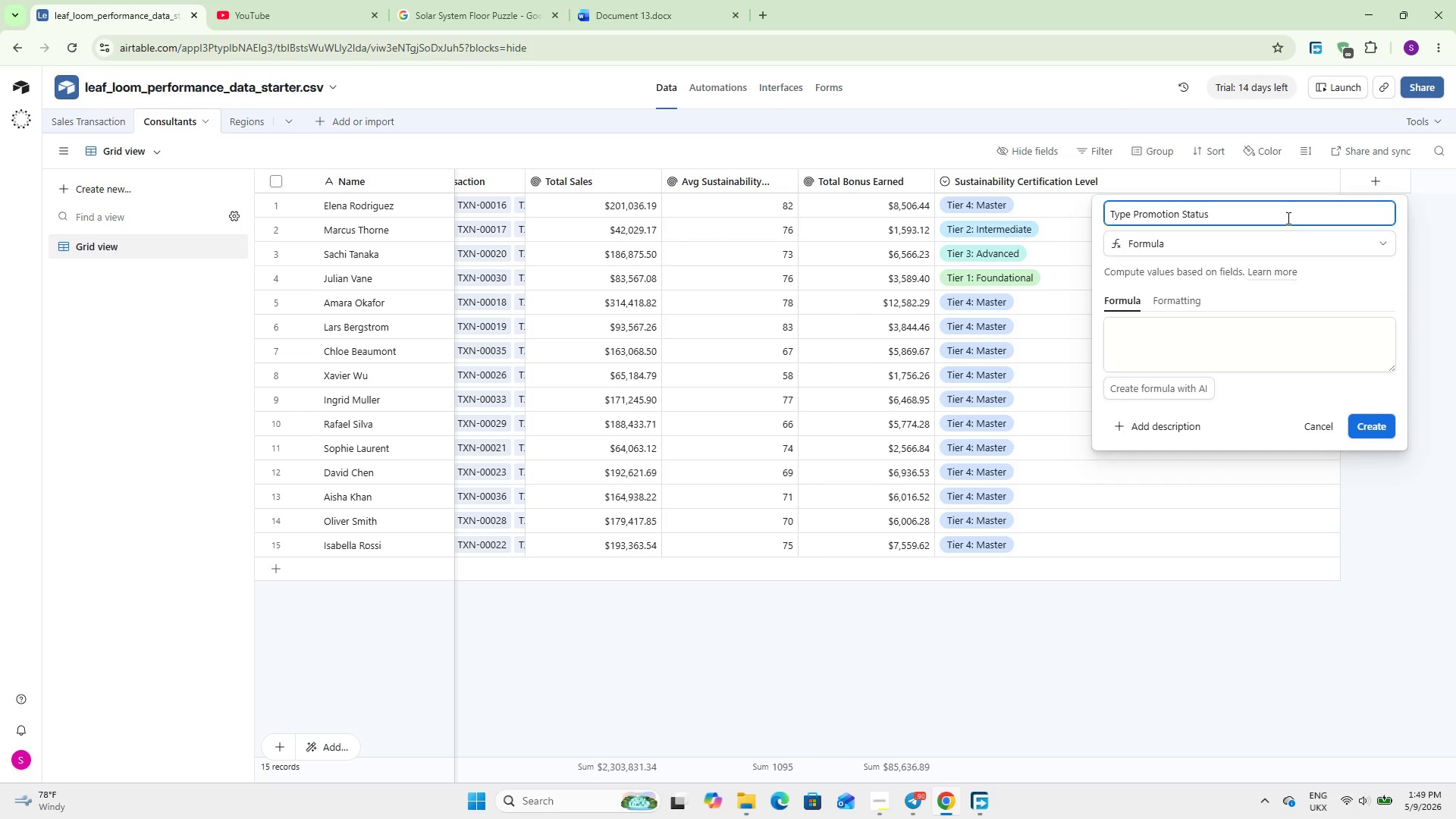 
left_click([1237, 350])
 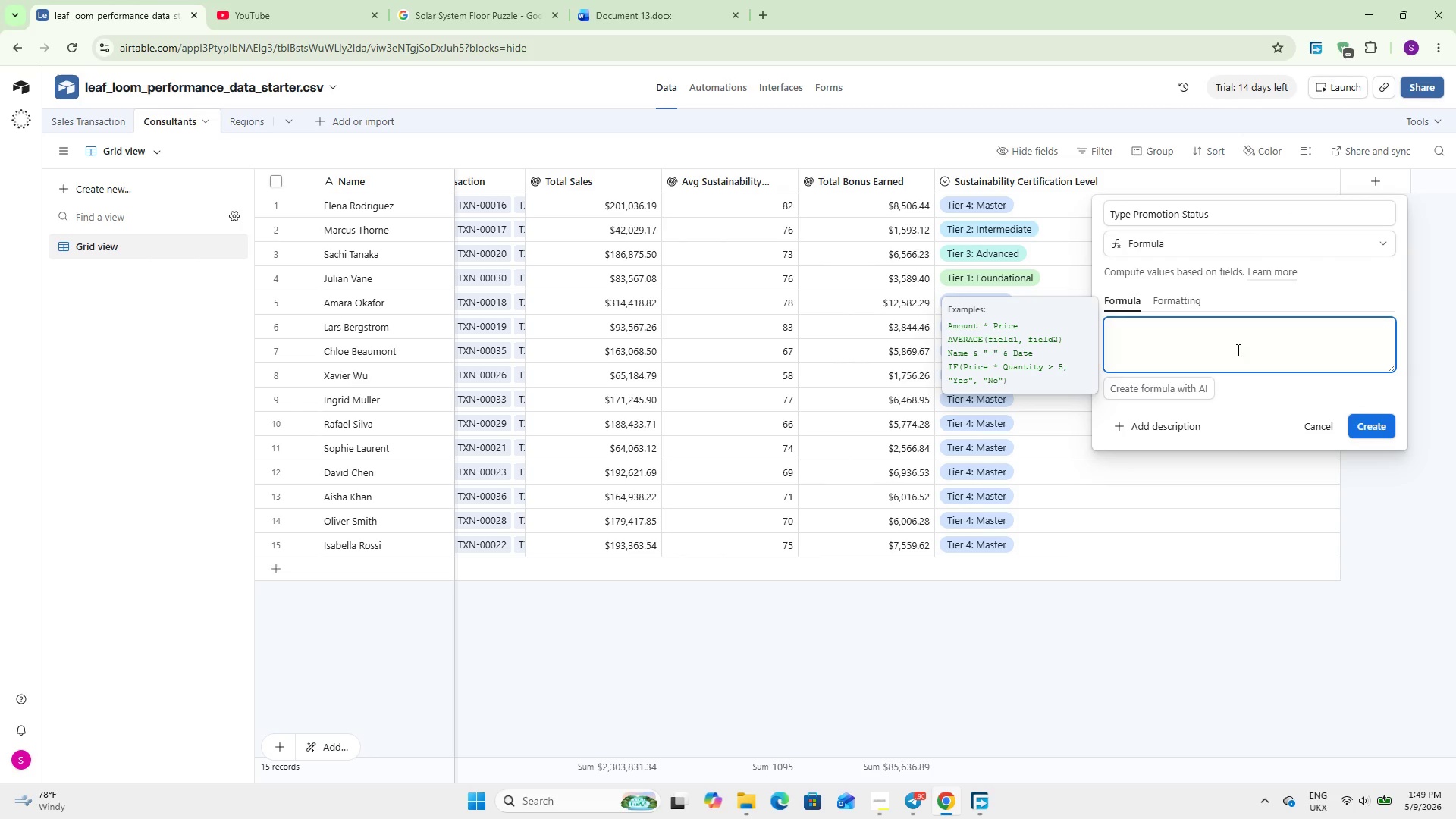 
type(IF()
 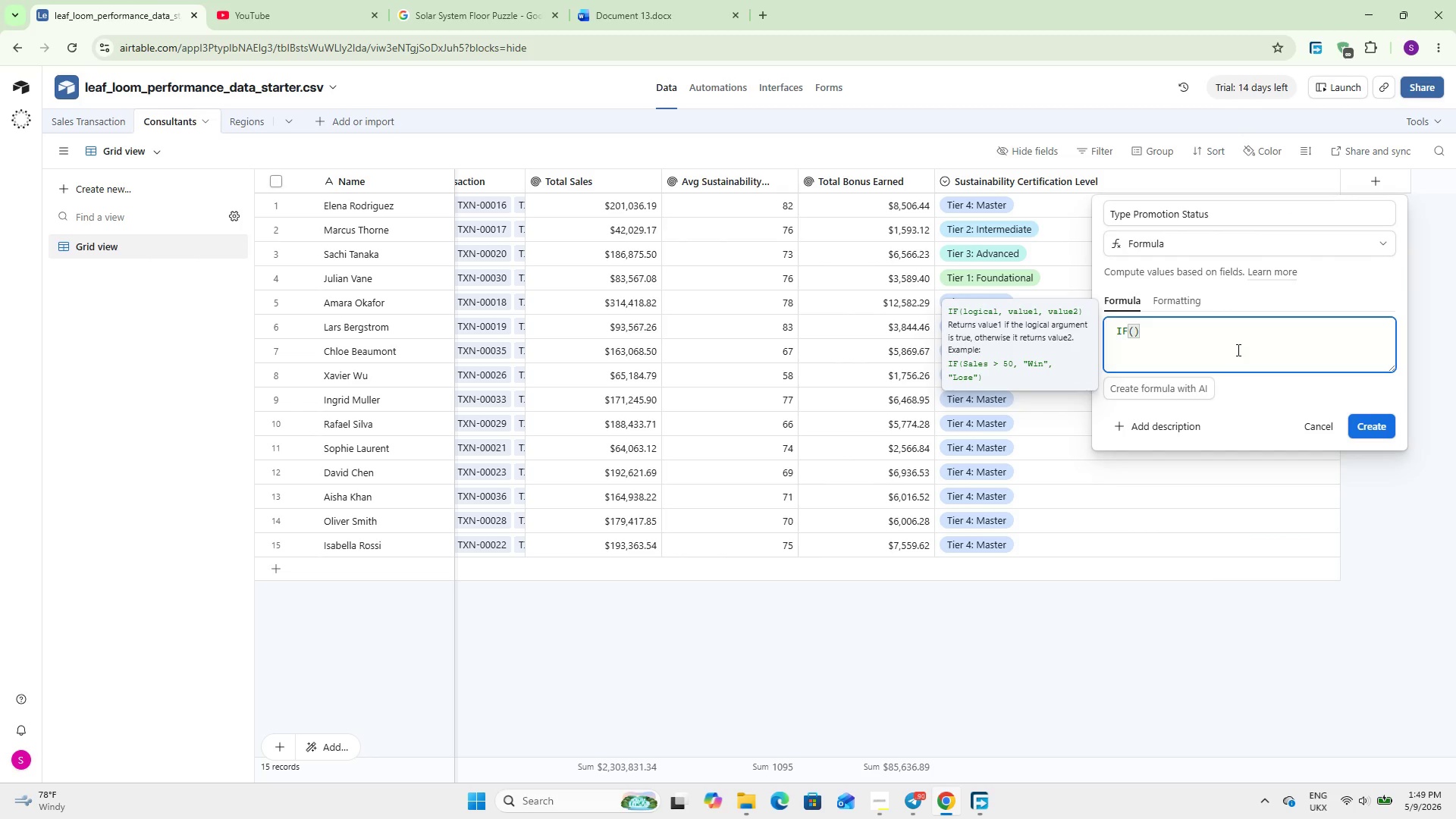 
key(Enter)
 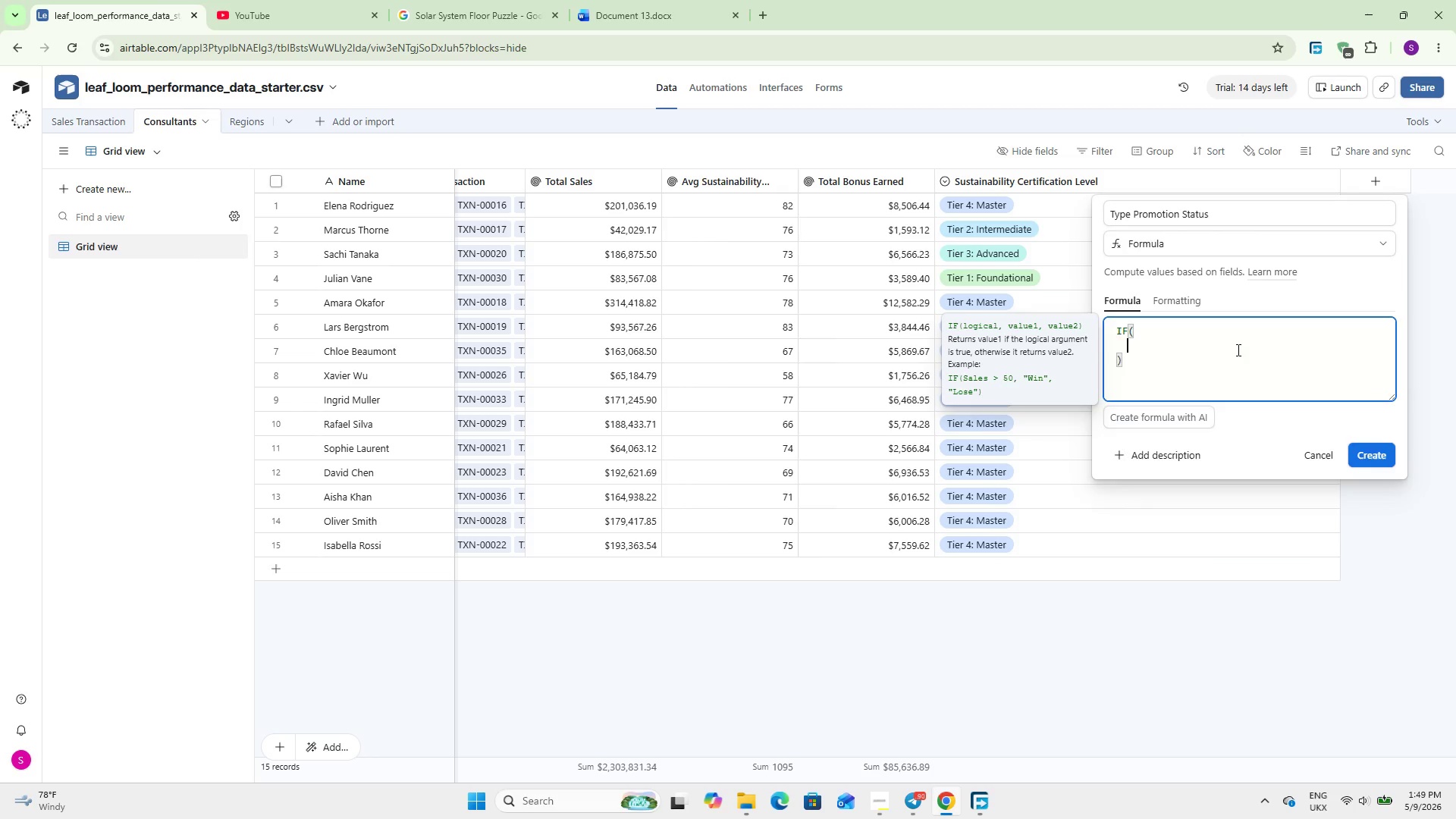 
type(AND()
 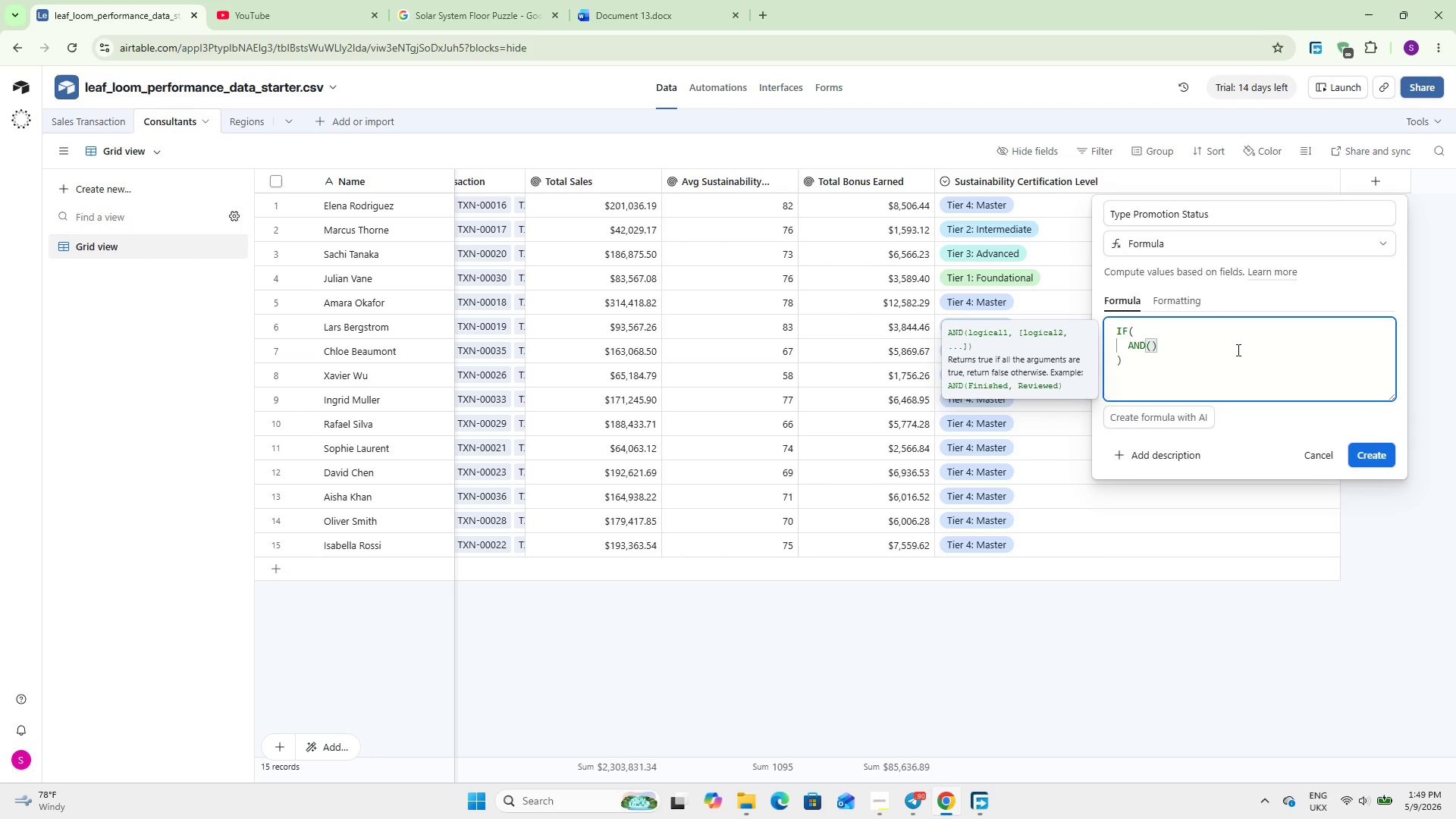 
key(Enter)
 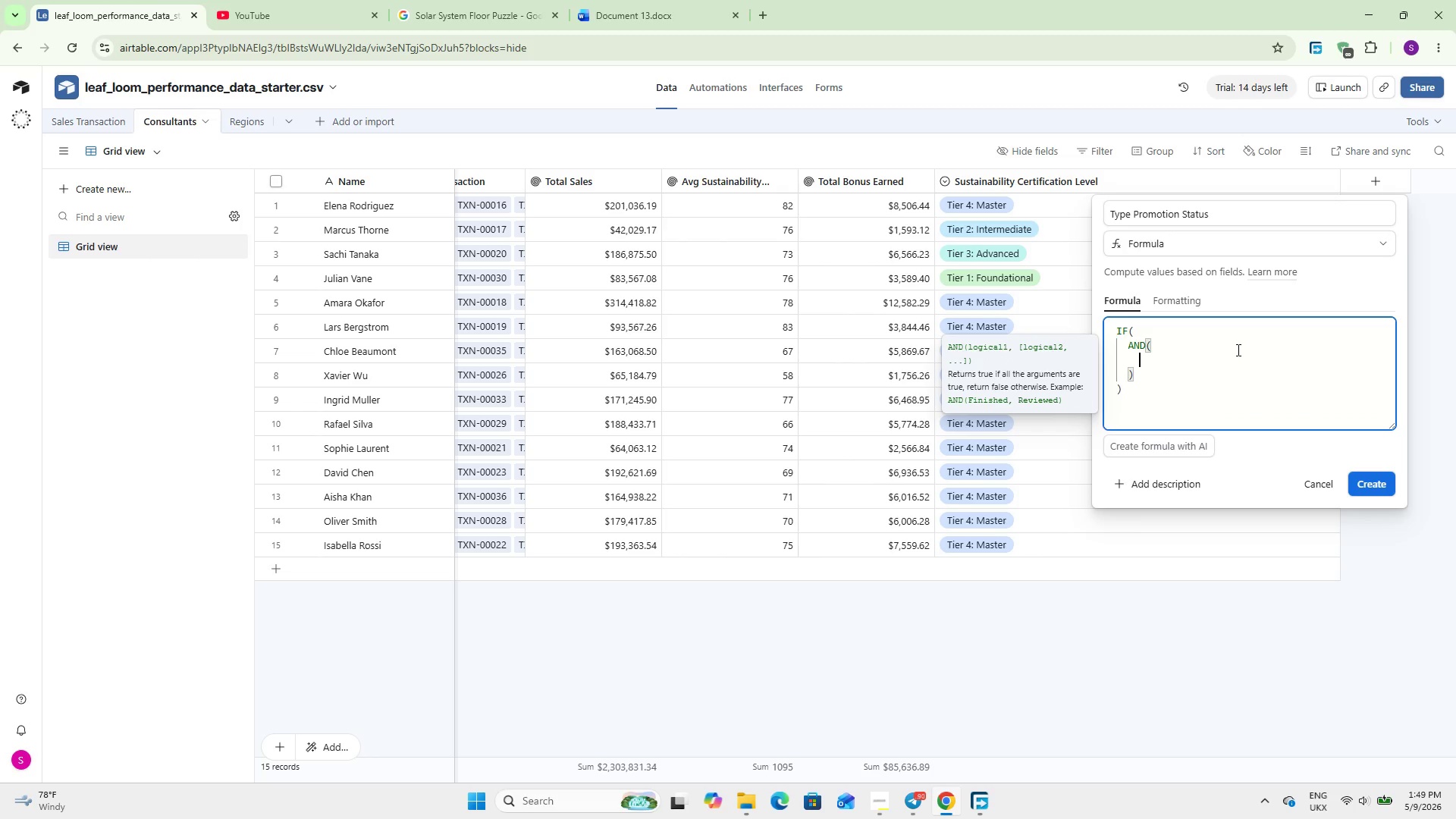 
type(Find)
 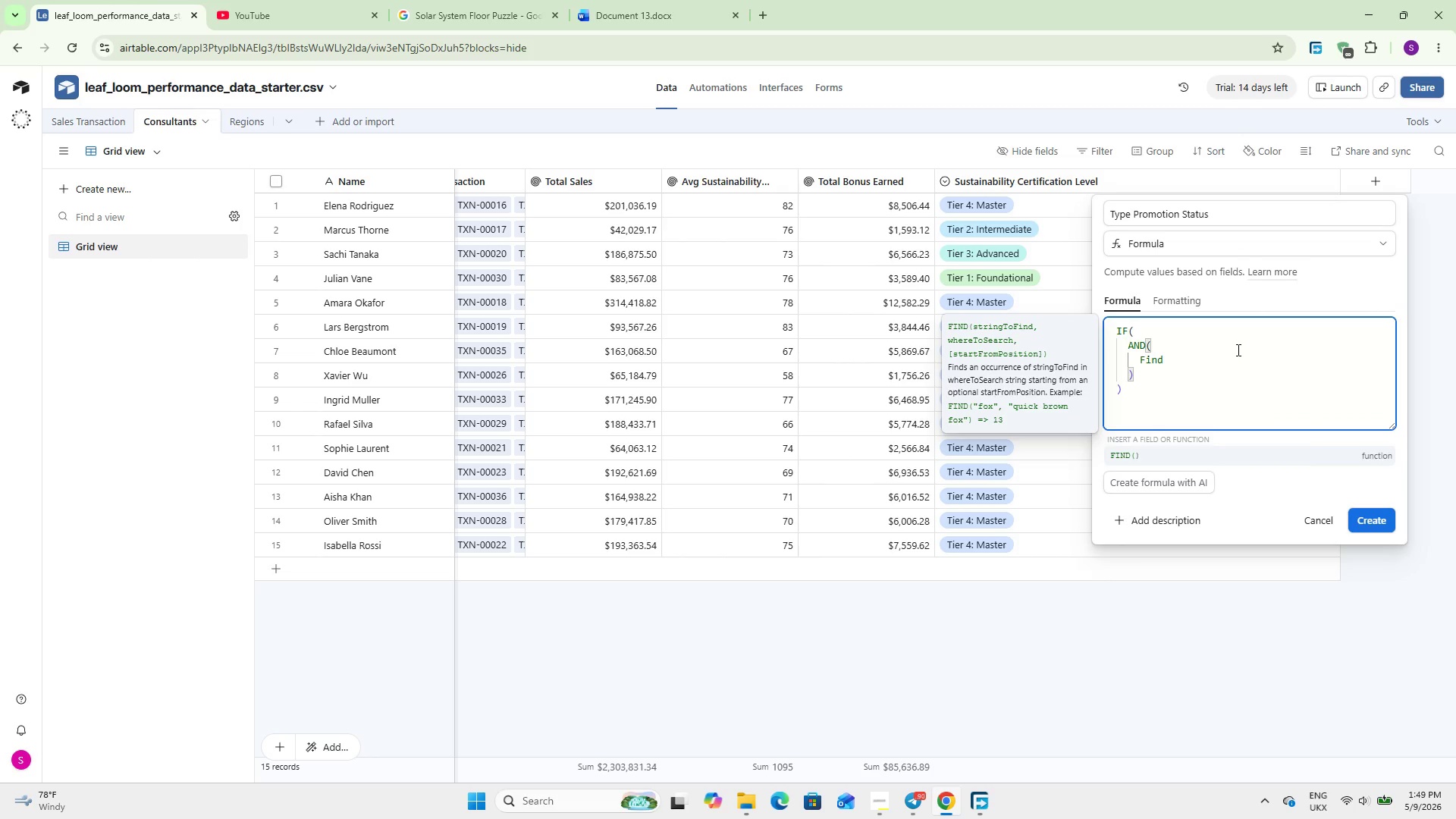 
key(Enter)
 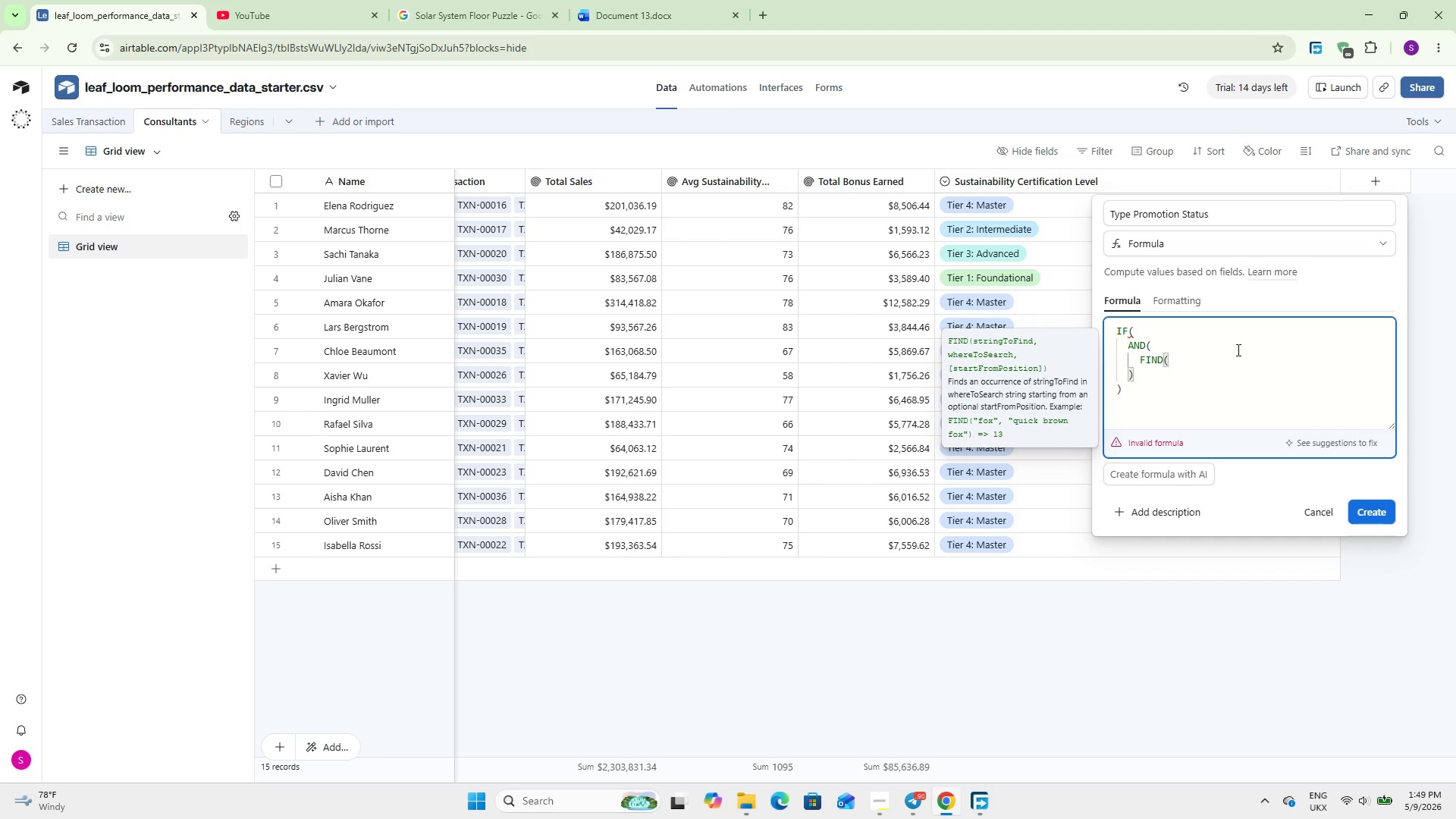 
type(@Tier 4)
 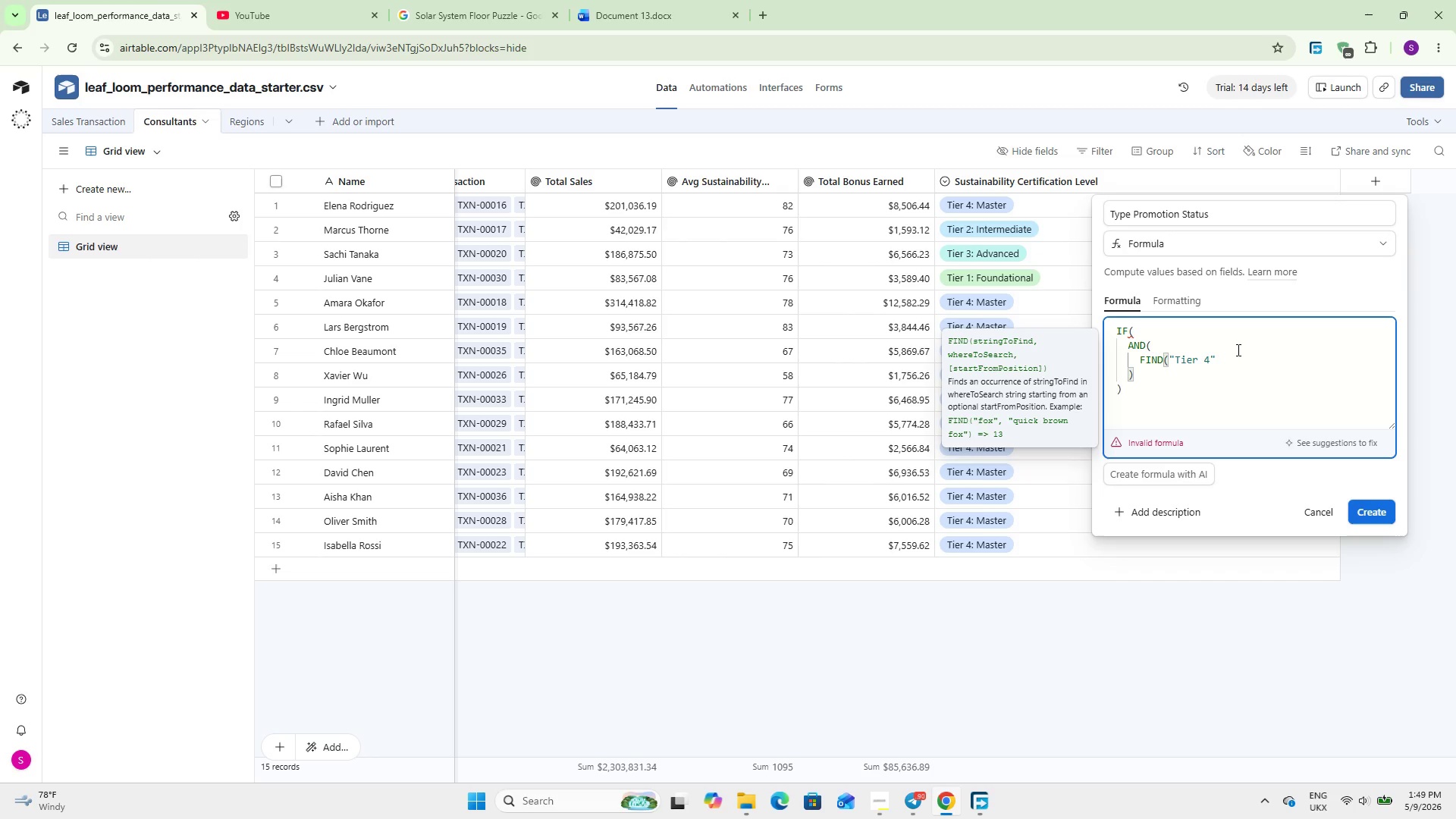 
key(ArrowRight)
 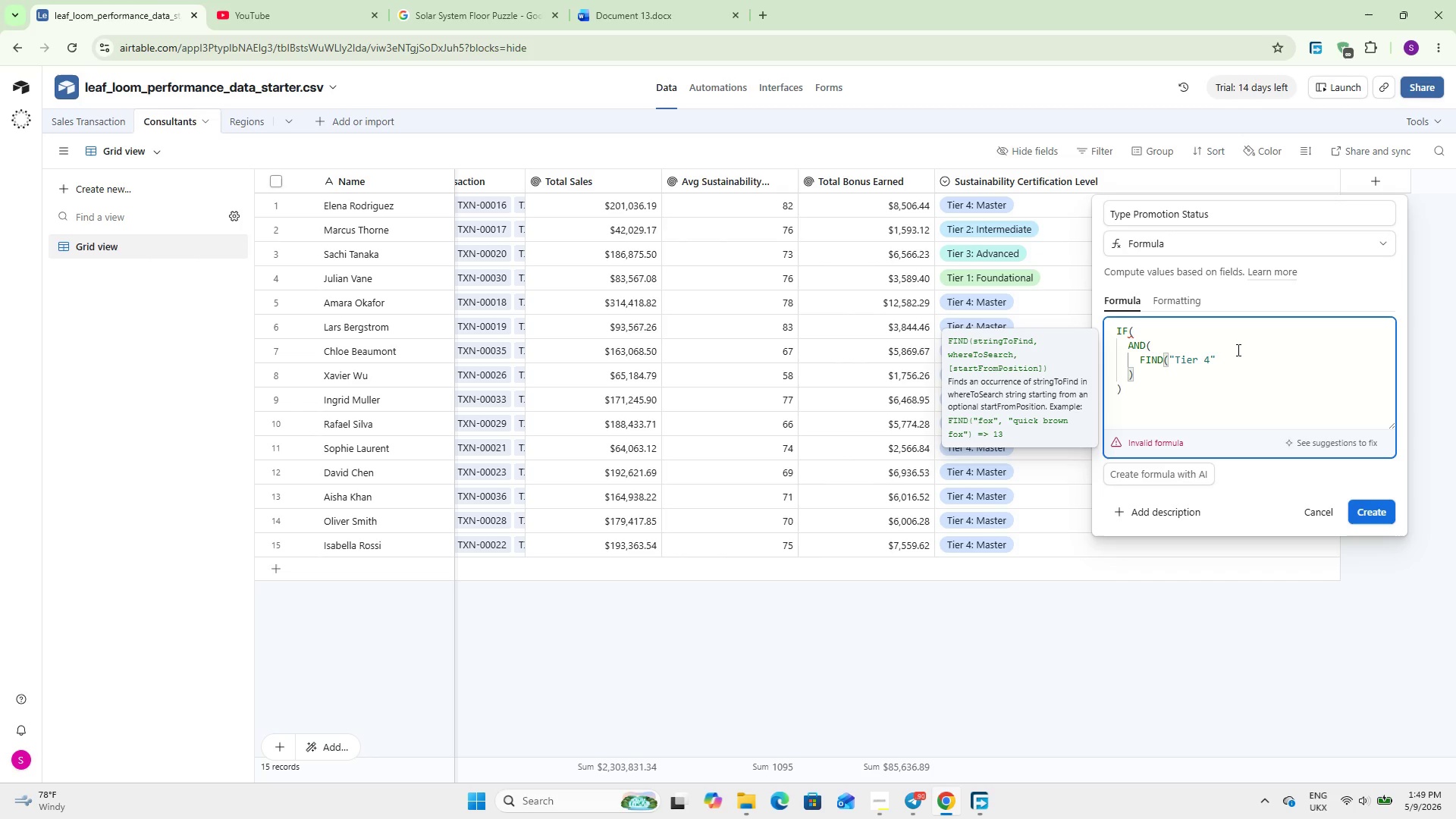 
type(, Sus)
 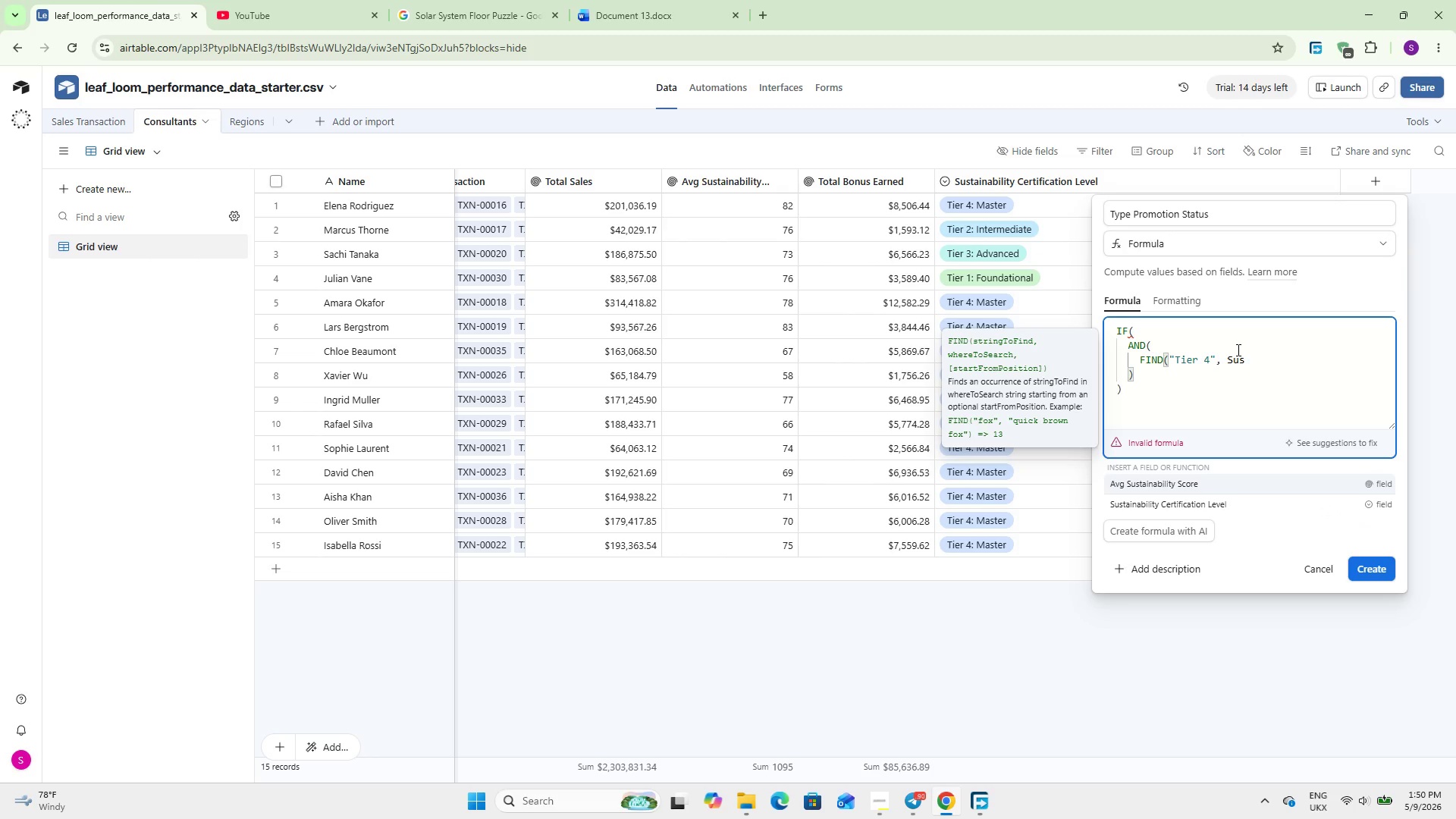 
key(ArrowDown)
 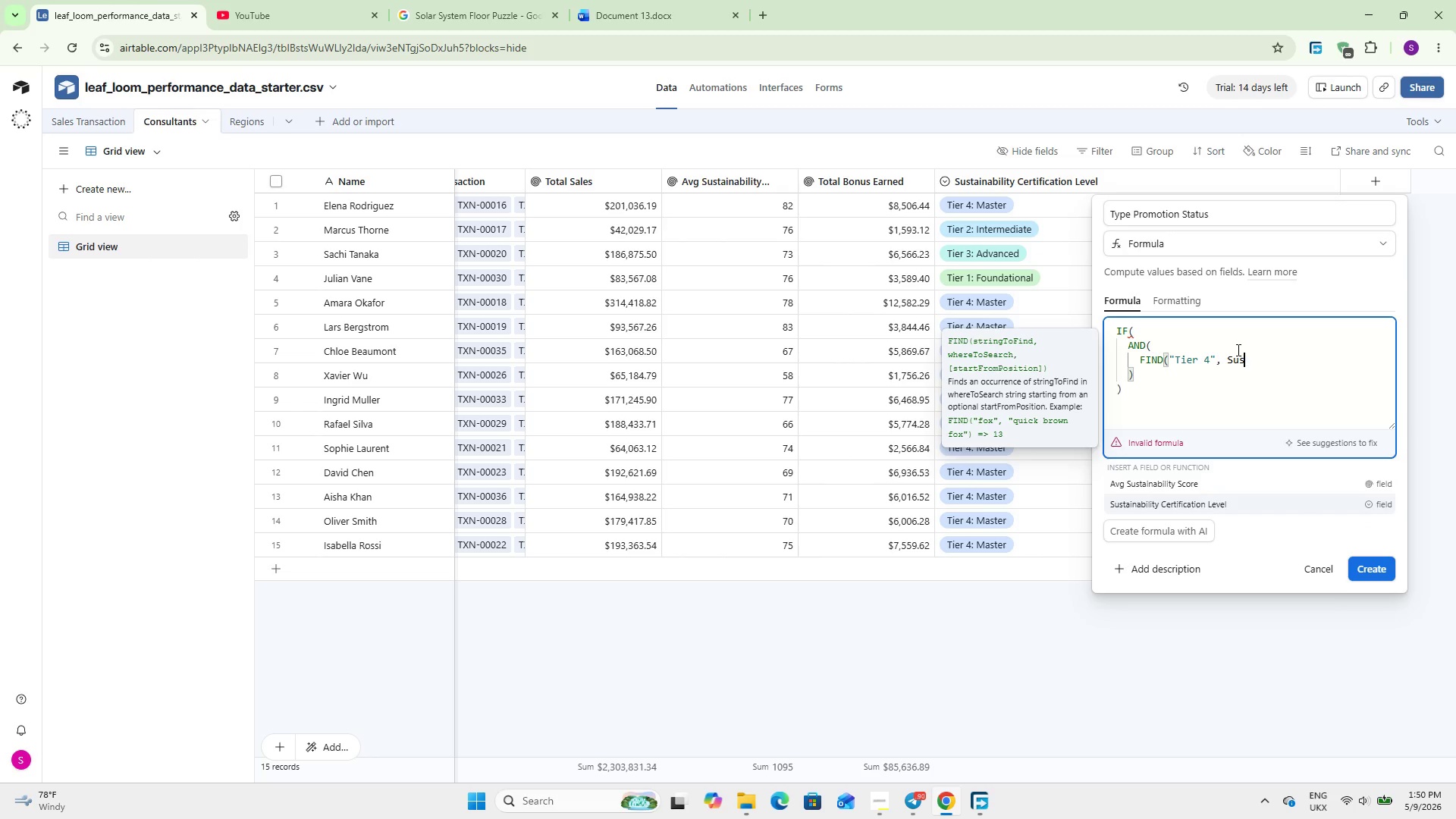 
key(Enter)
 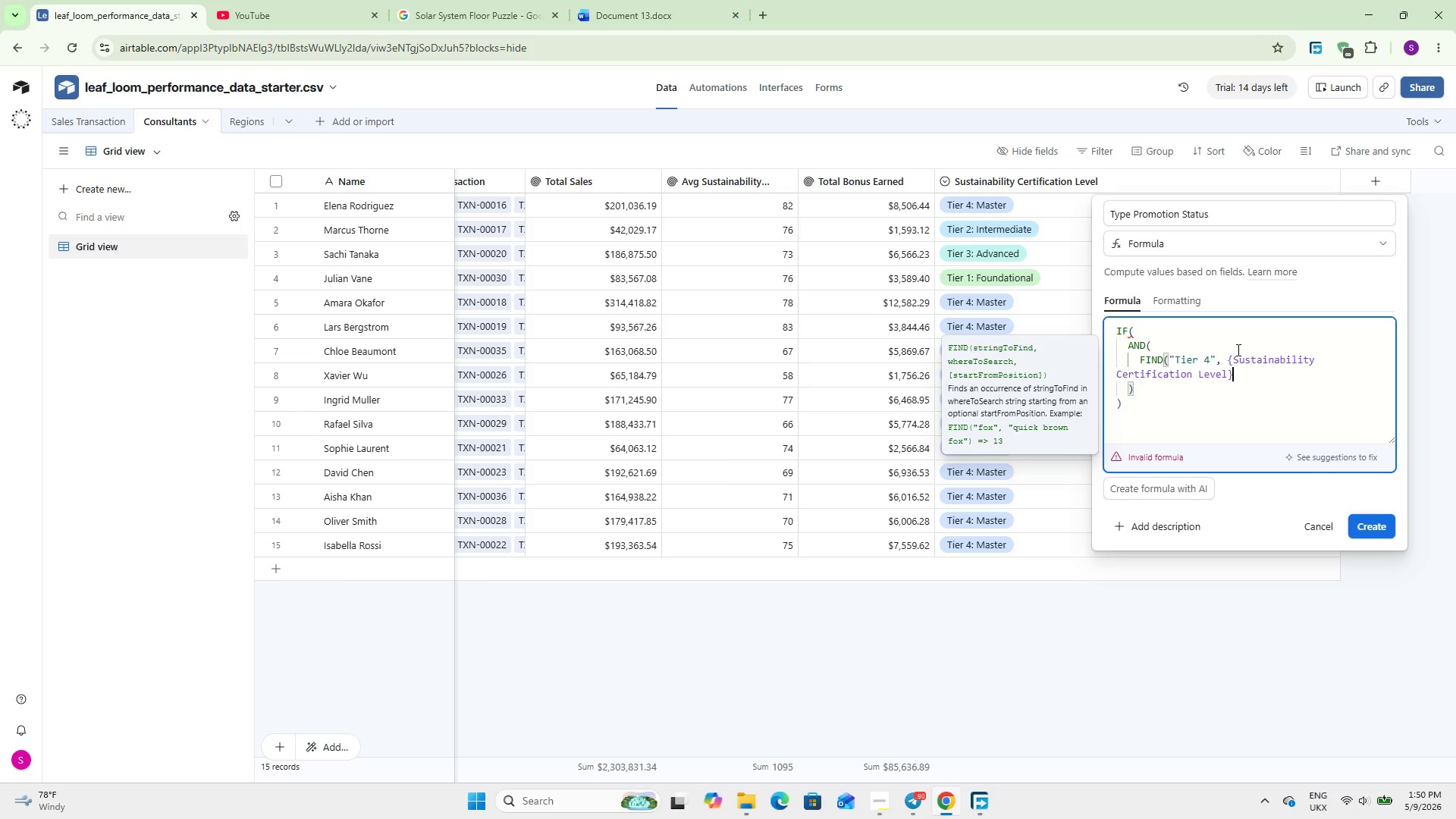 
wait(5.41)
 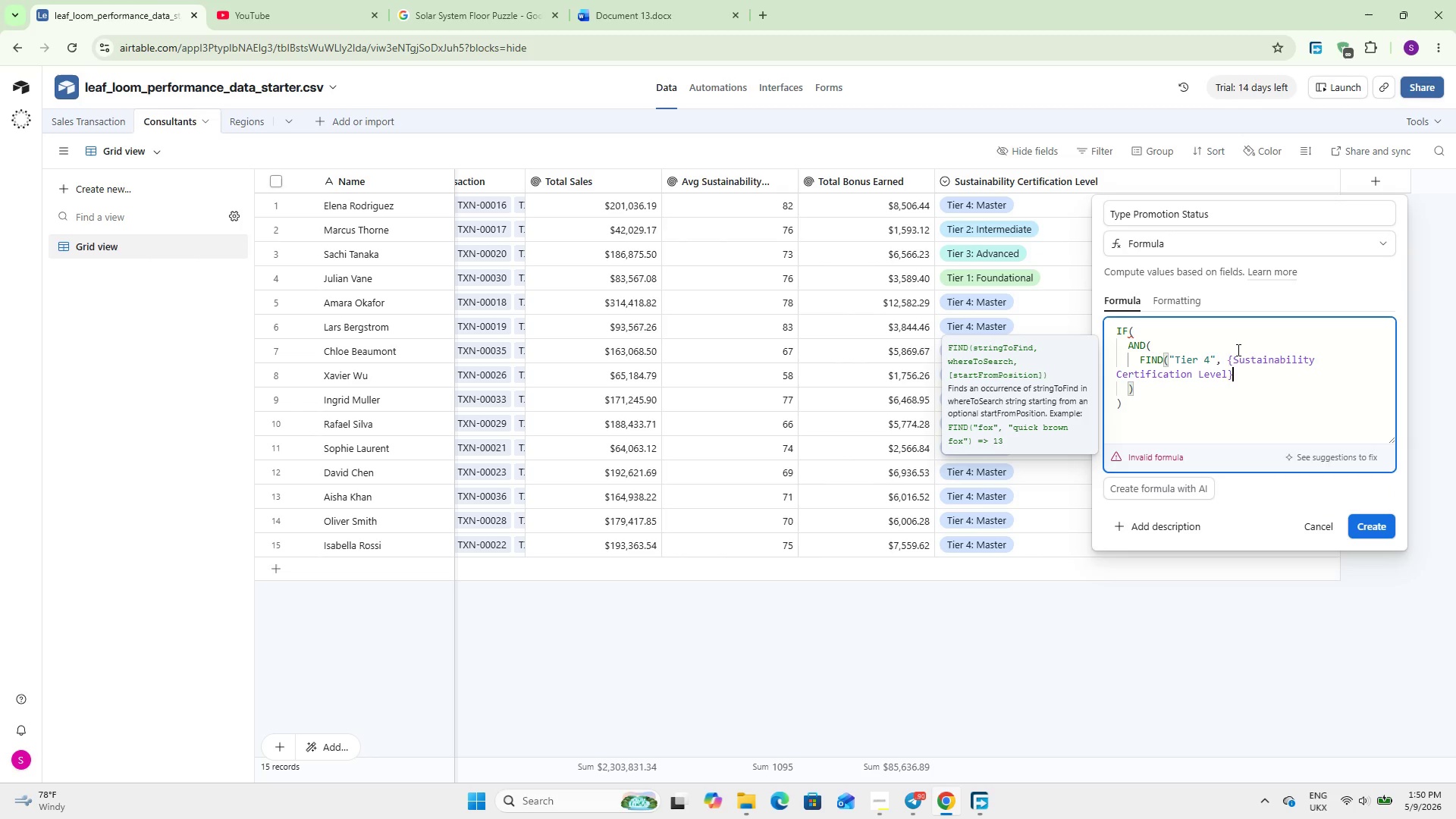 
key(Shift+0)
 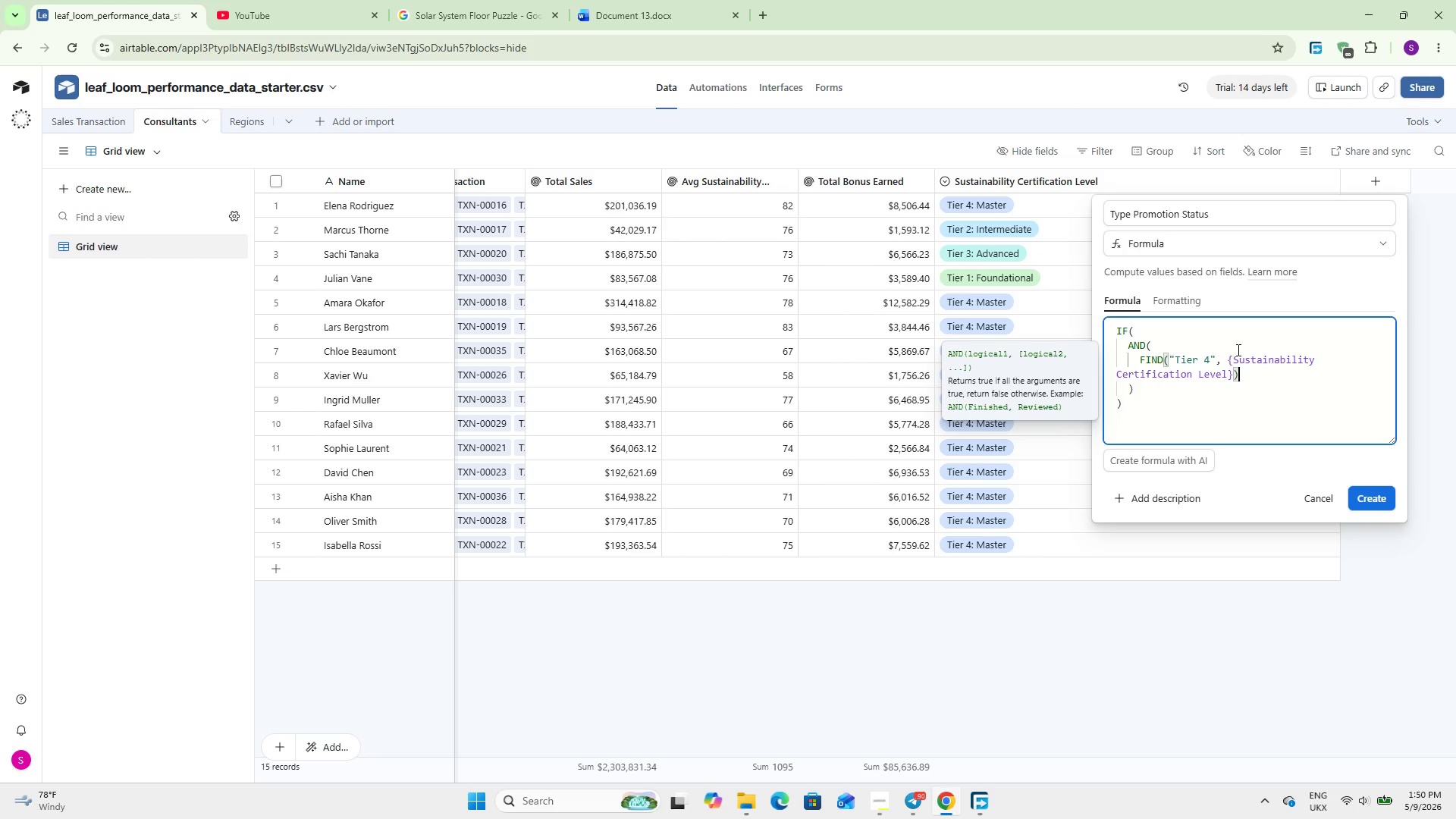 
key(Comma)
 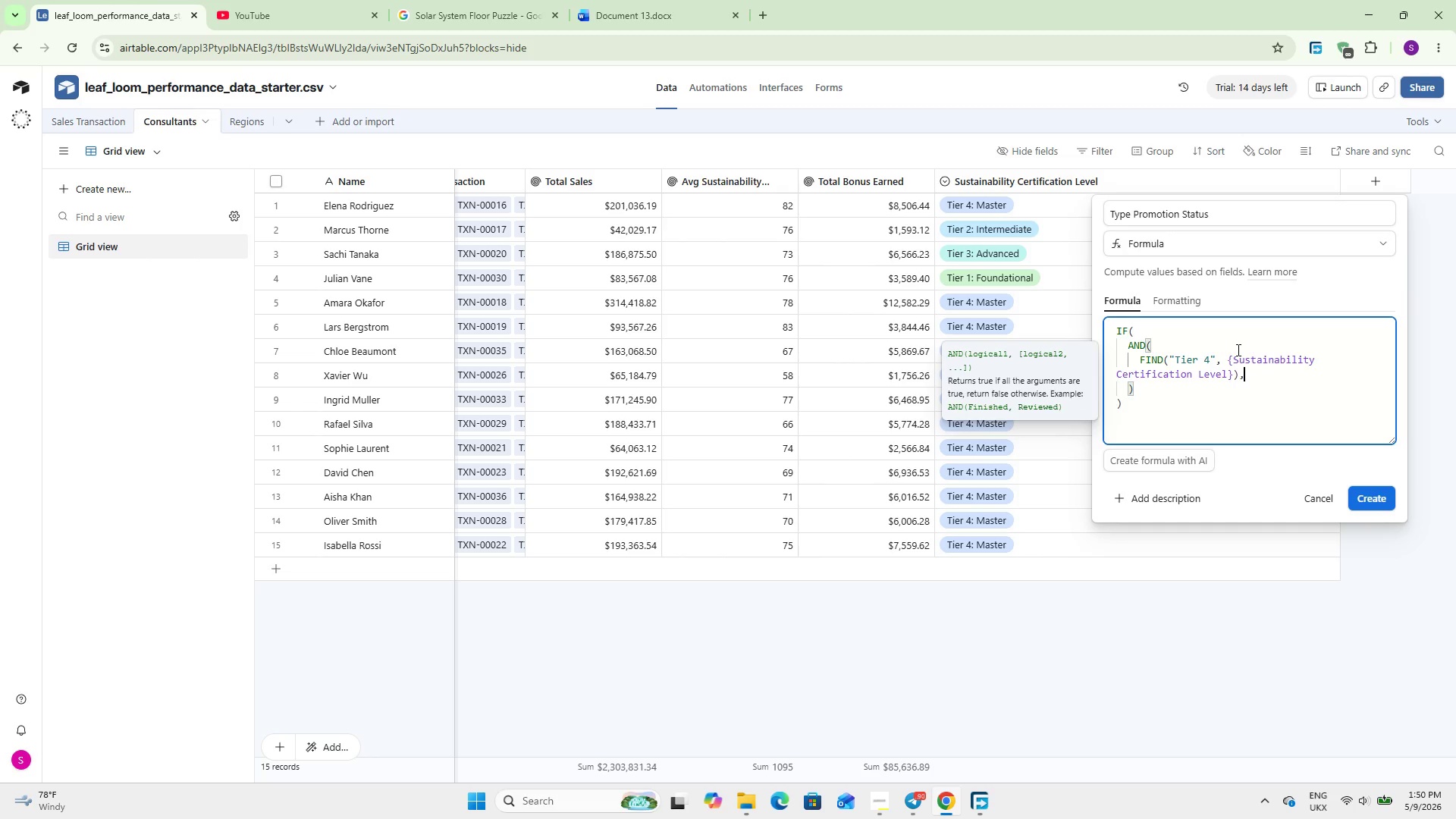 
wait(9.34)
 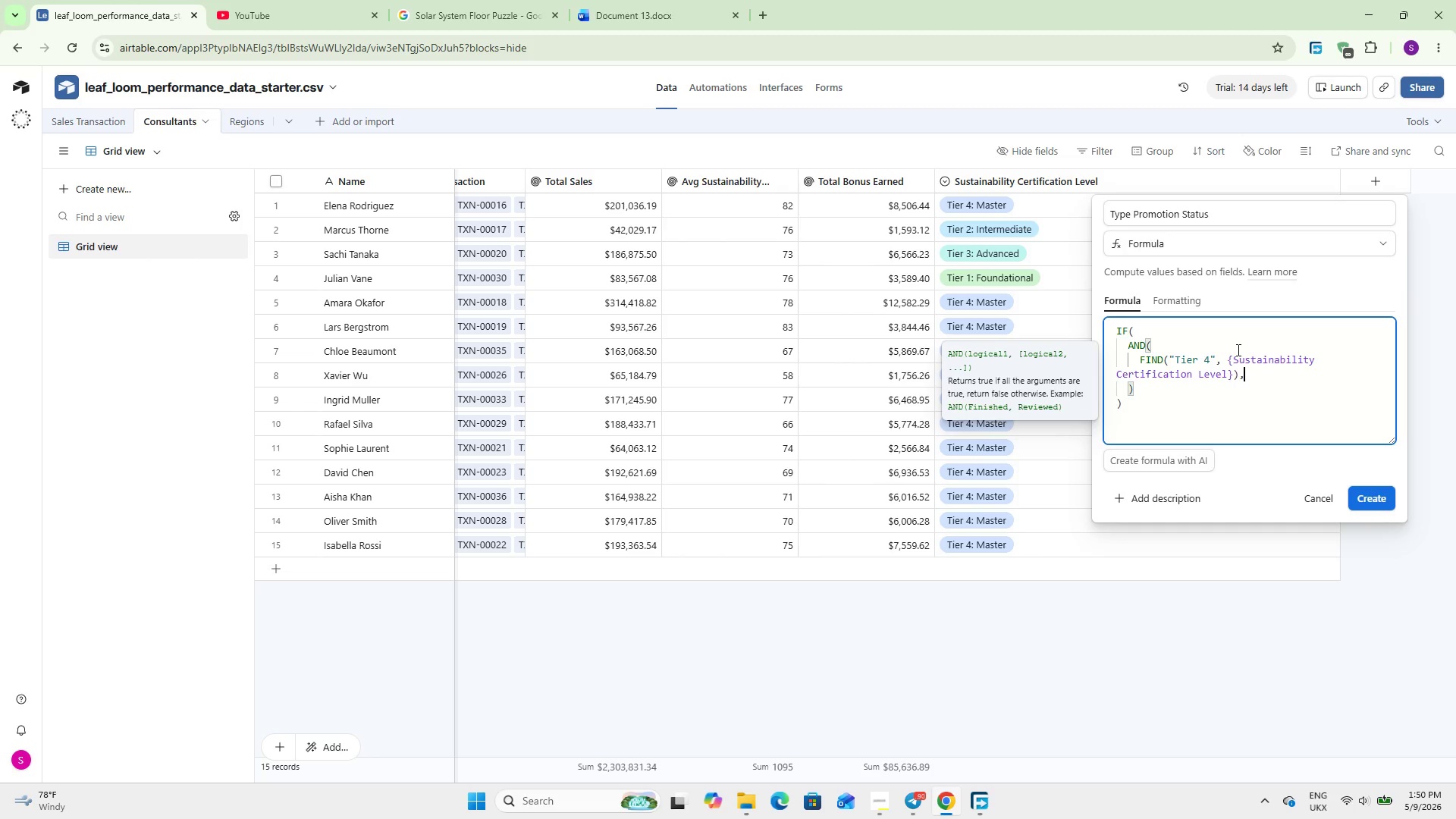 
key(Enter)
 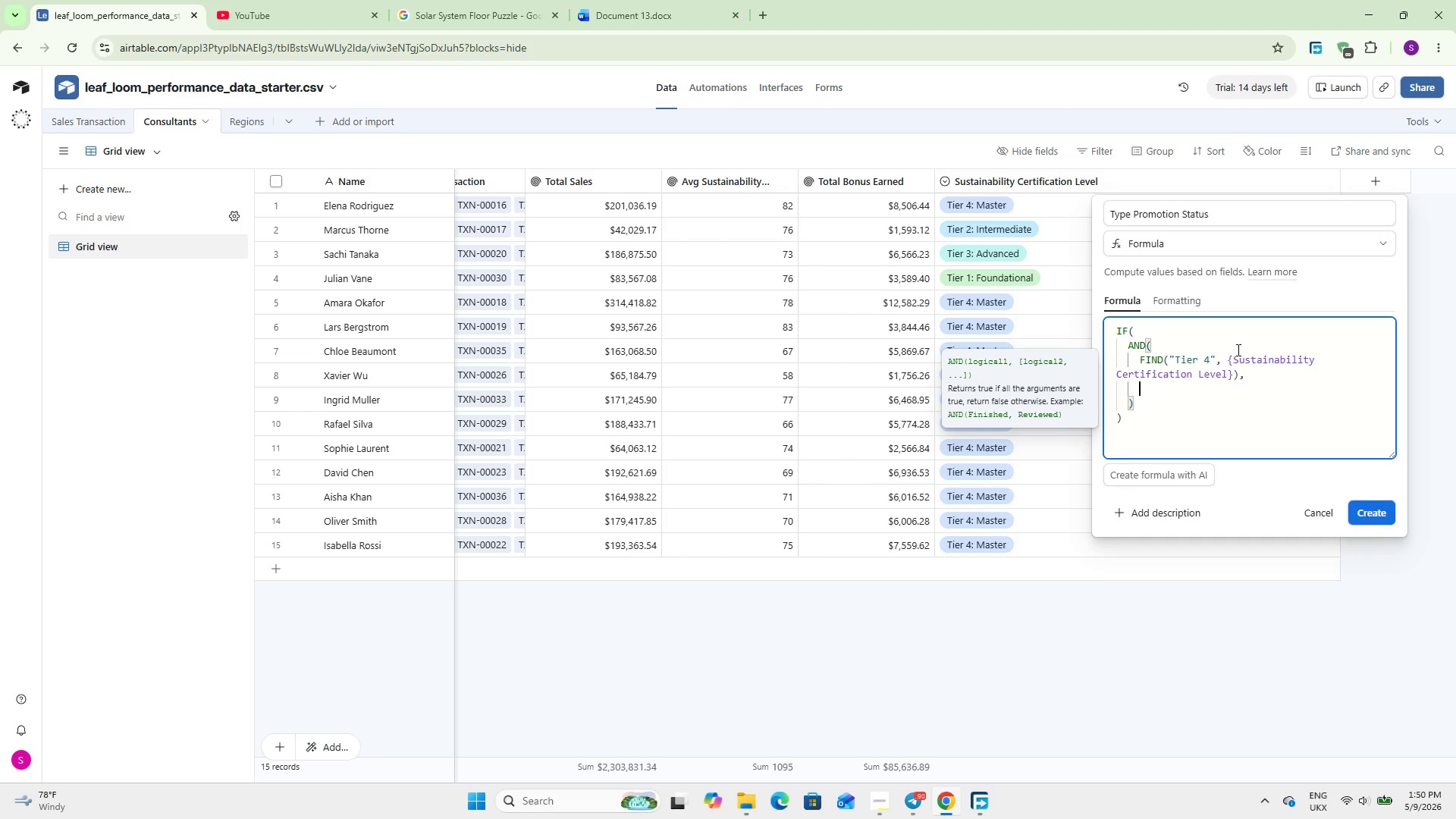 
type(Roral)
key(Backspace)
key(Backspace)
key(Backspace)
key(Backspace)
key(Backspace)
type(Total)
 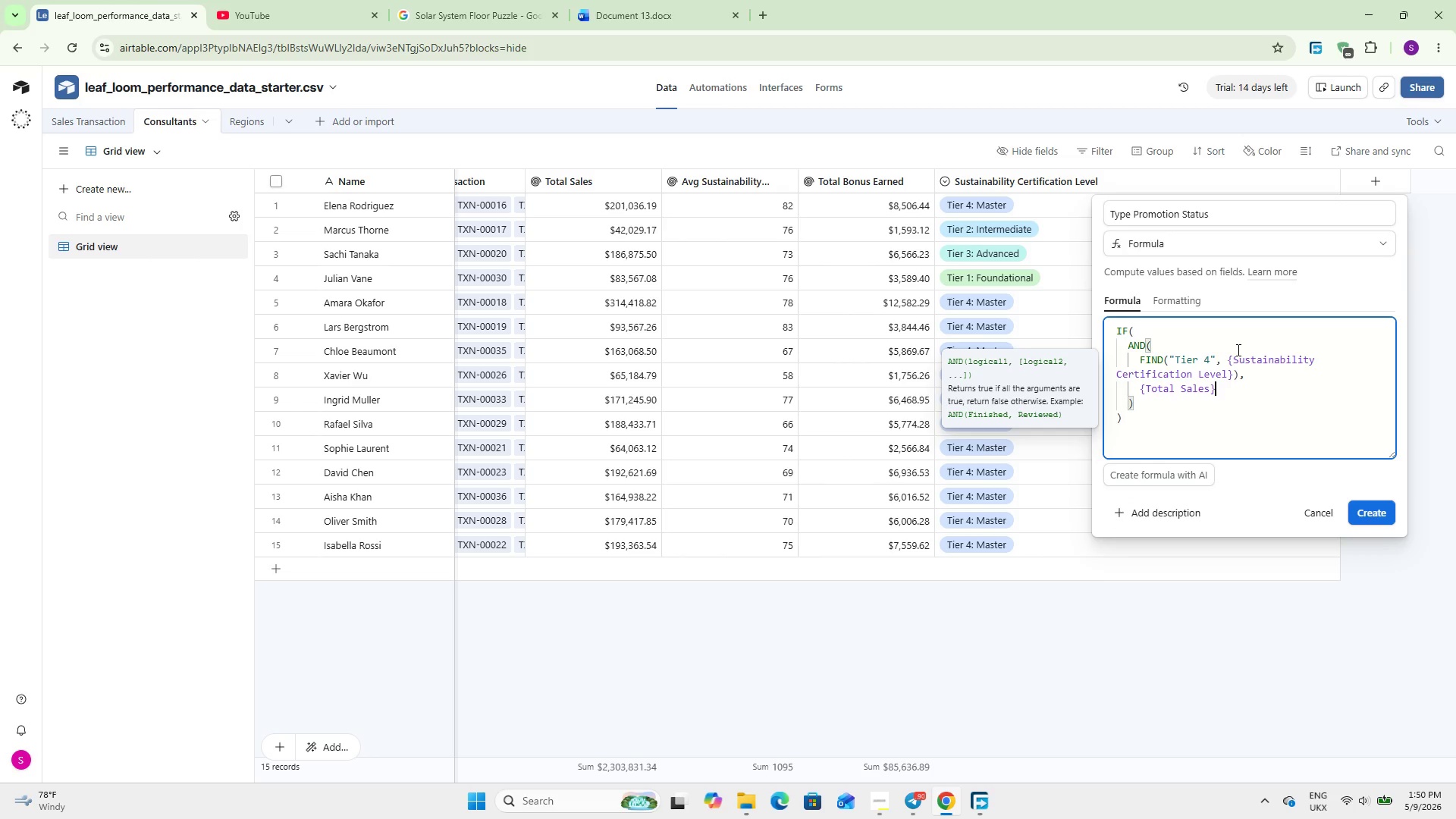 
 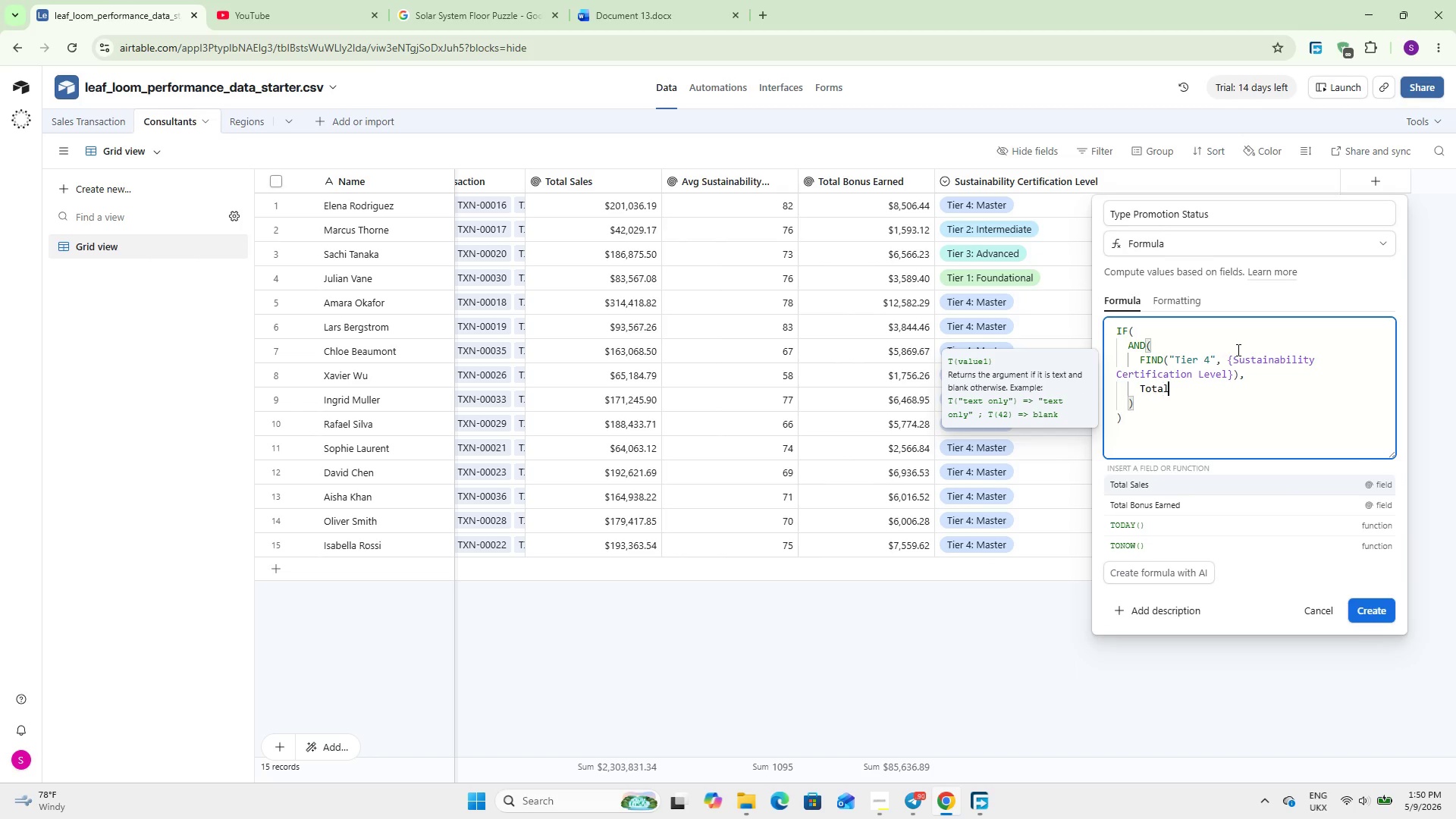 
key(Enter)
 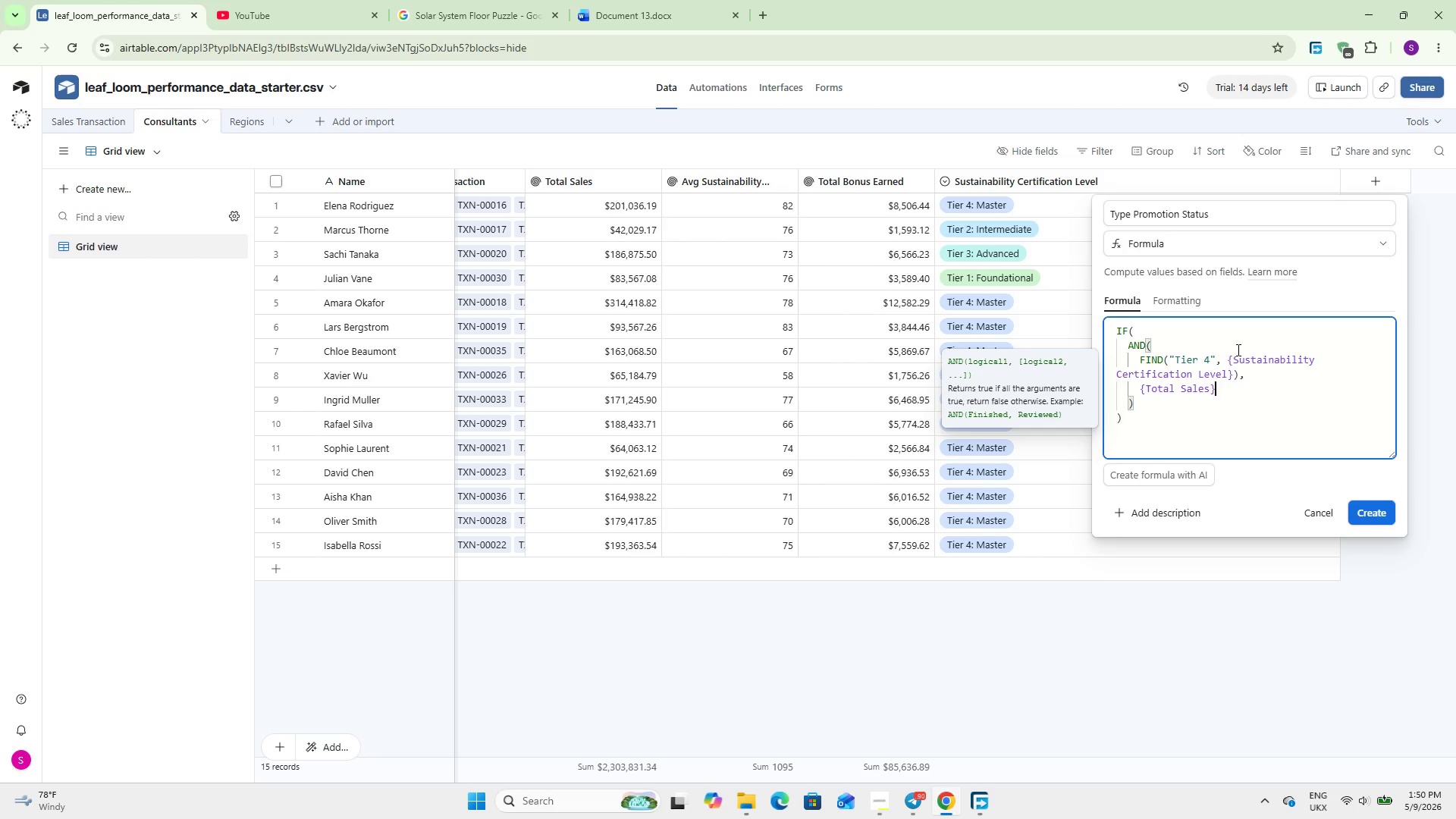 
type( > 1500)
 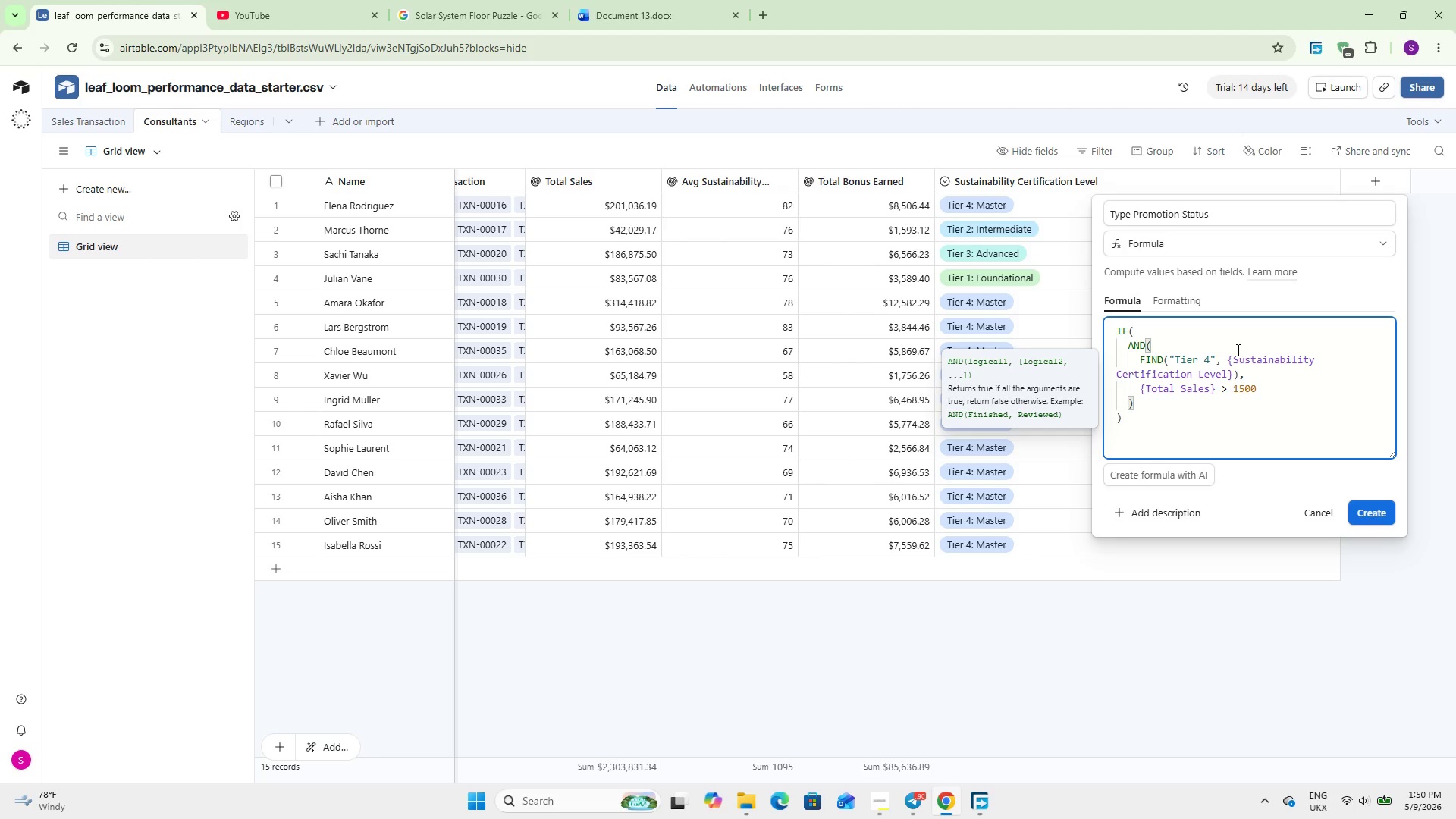 
type(00,)
 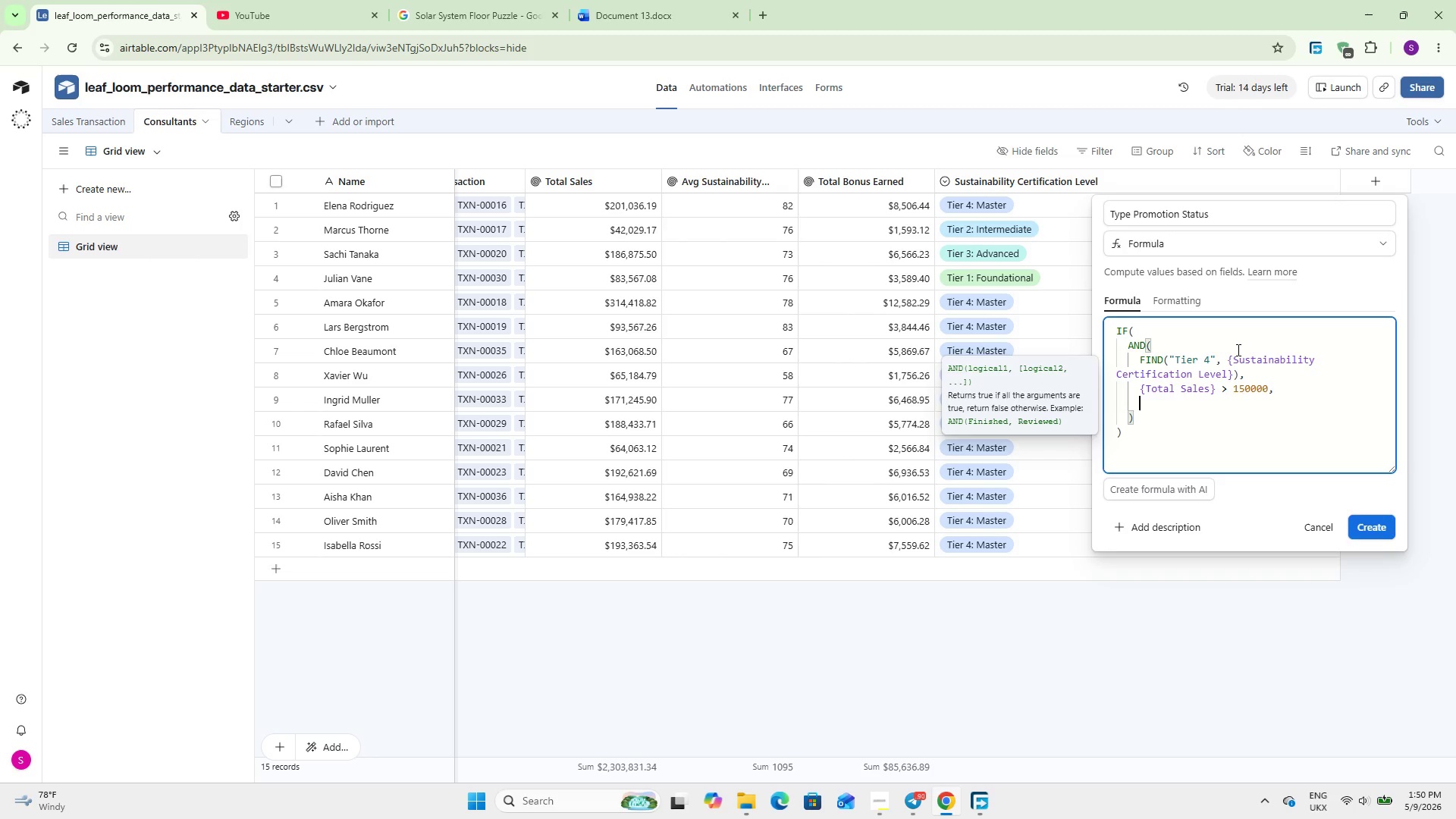 
key(Enter)
 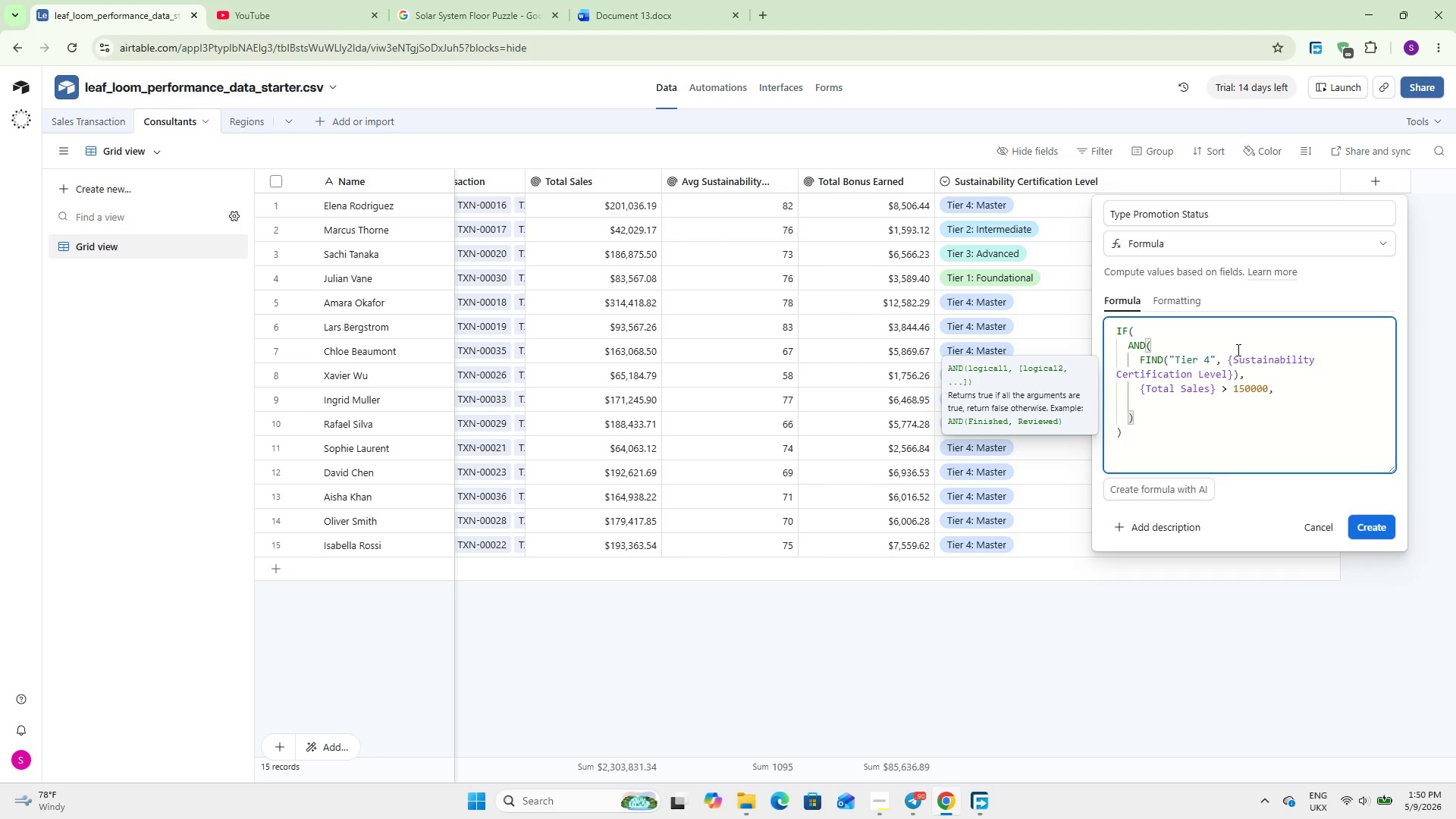 
type(Avg)
 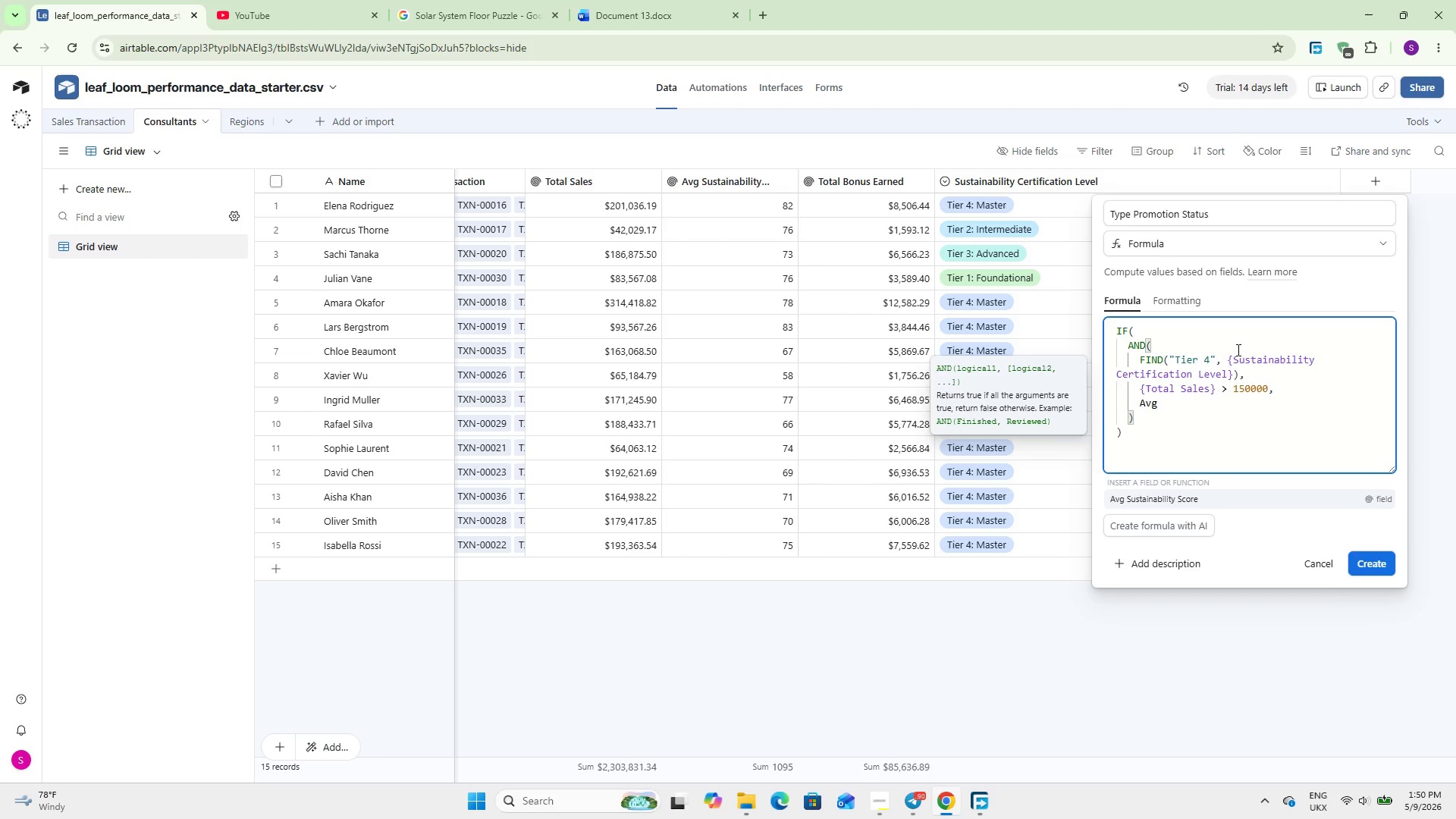 
key(Enter)
 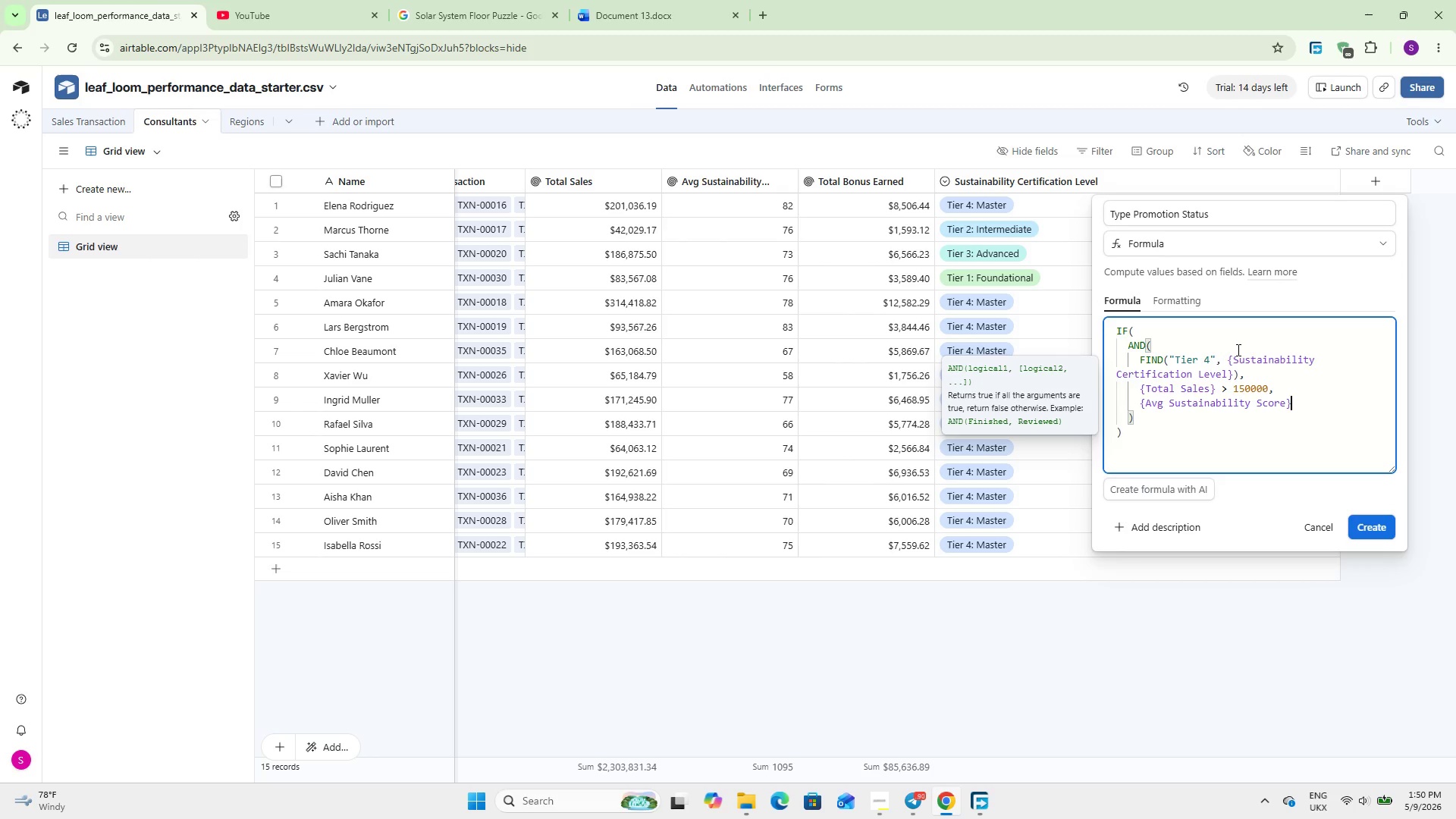 
type( > 75.)
 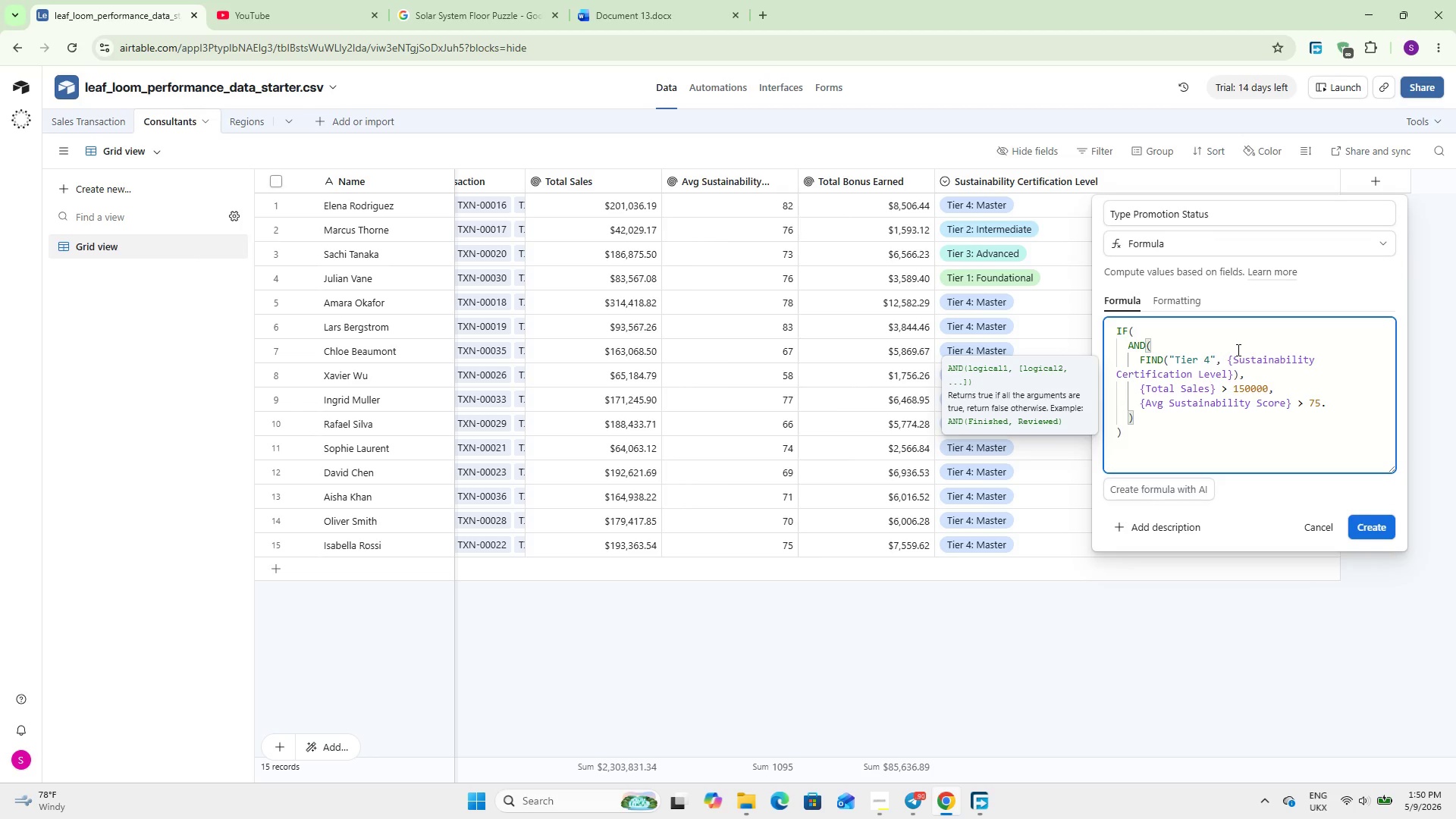 
wait(13.66)
 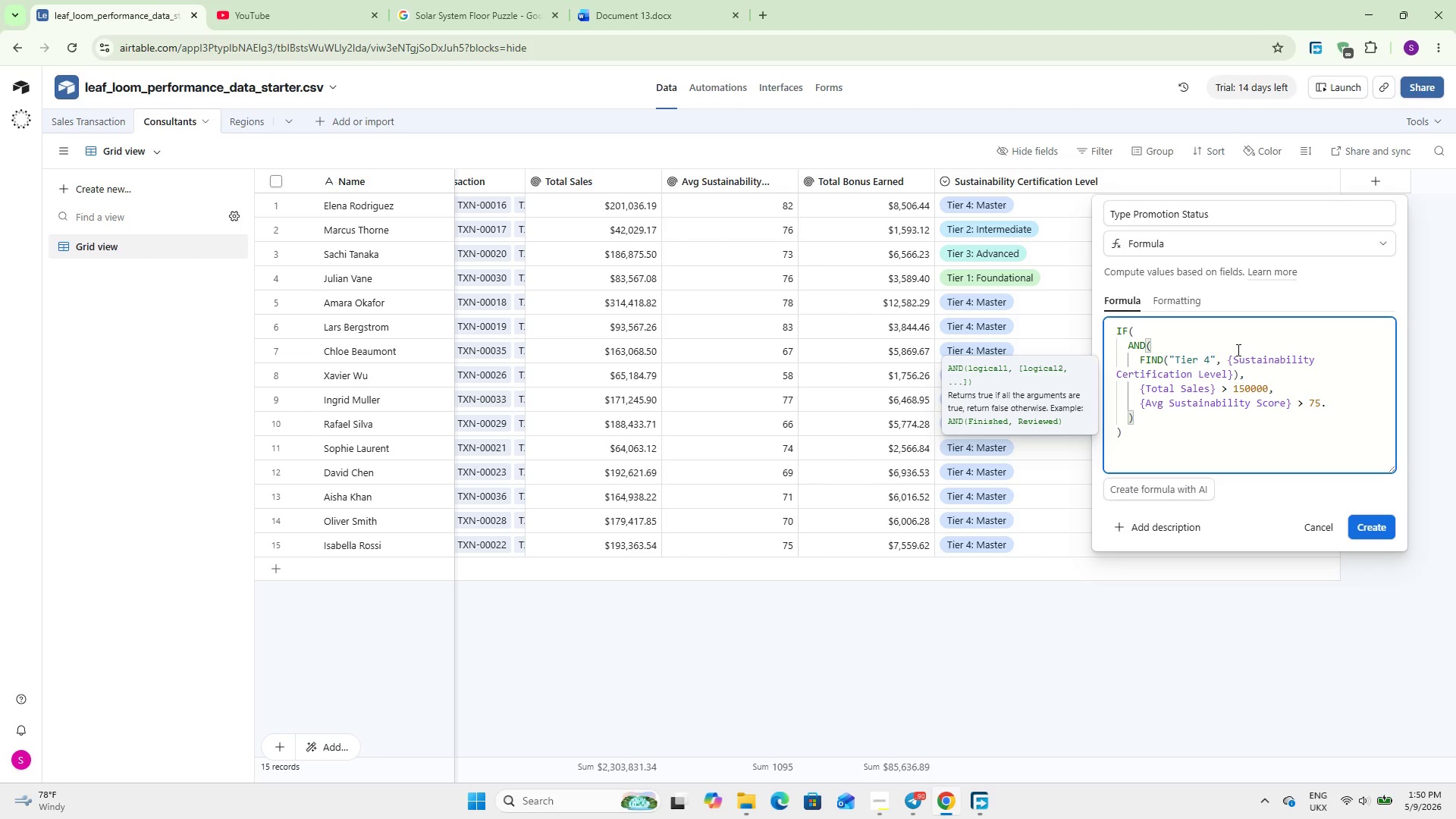 
key(Backspace)
 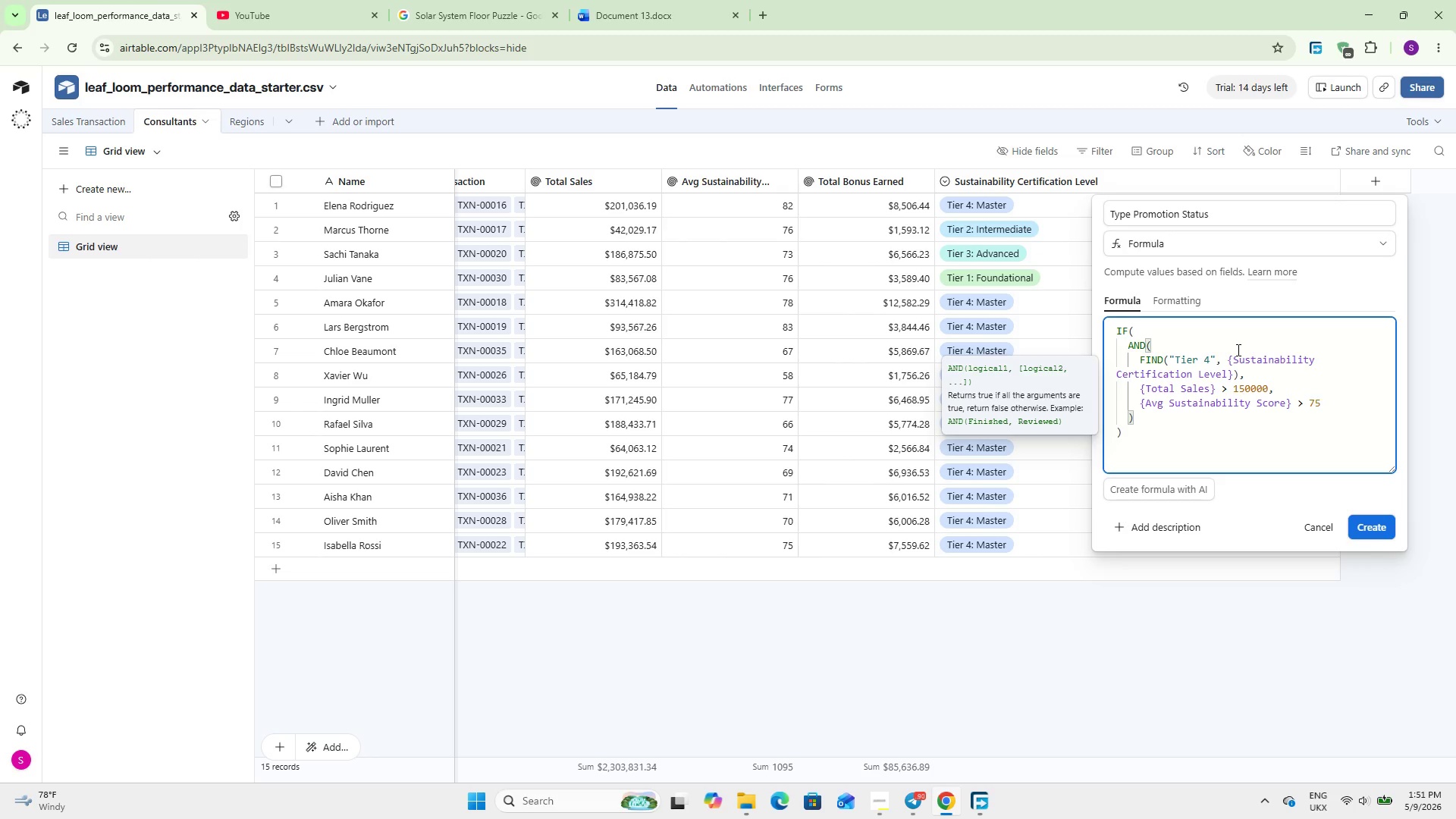 
key(ArrowDown)
 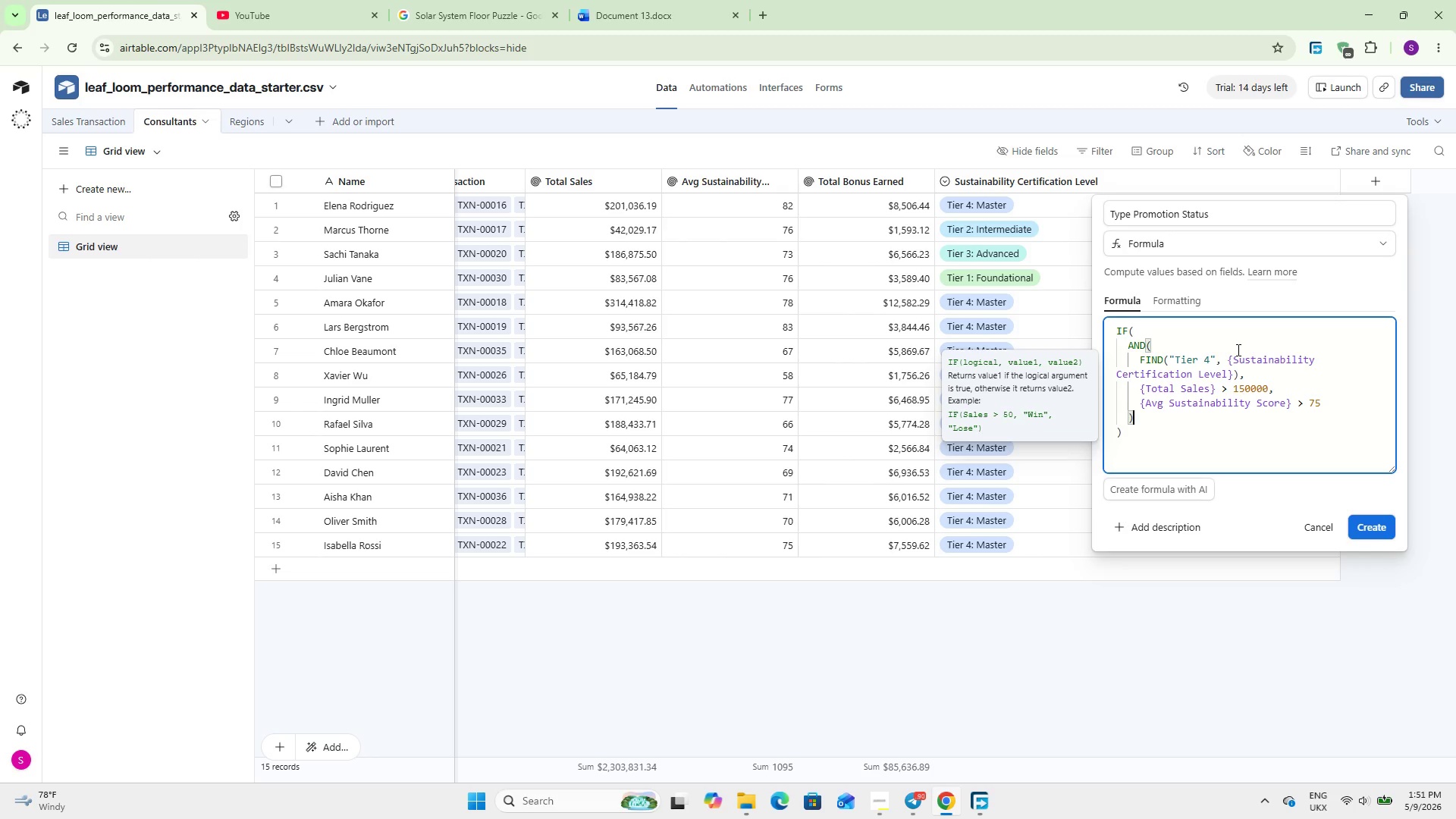 
key(Comma)
 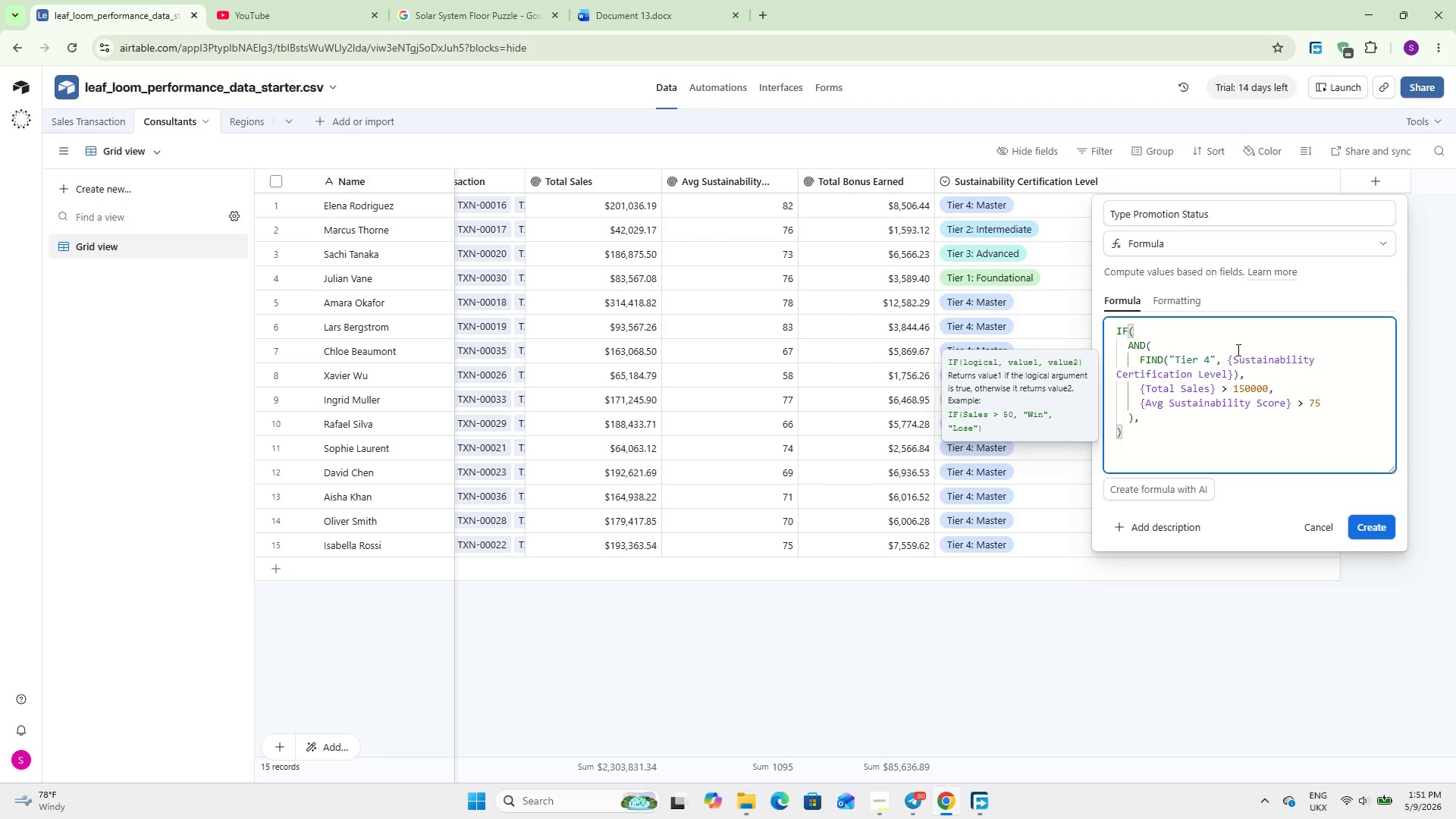 
key(Enter)
 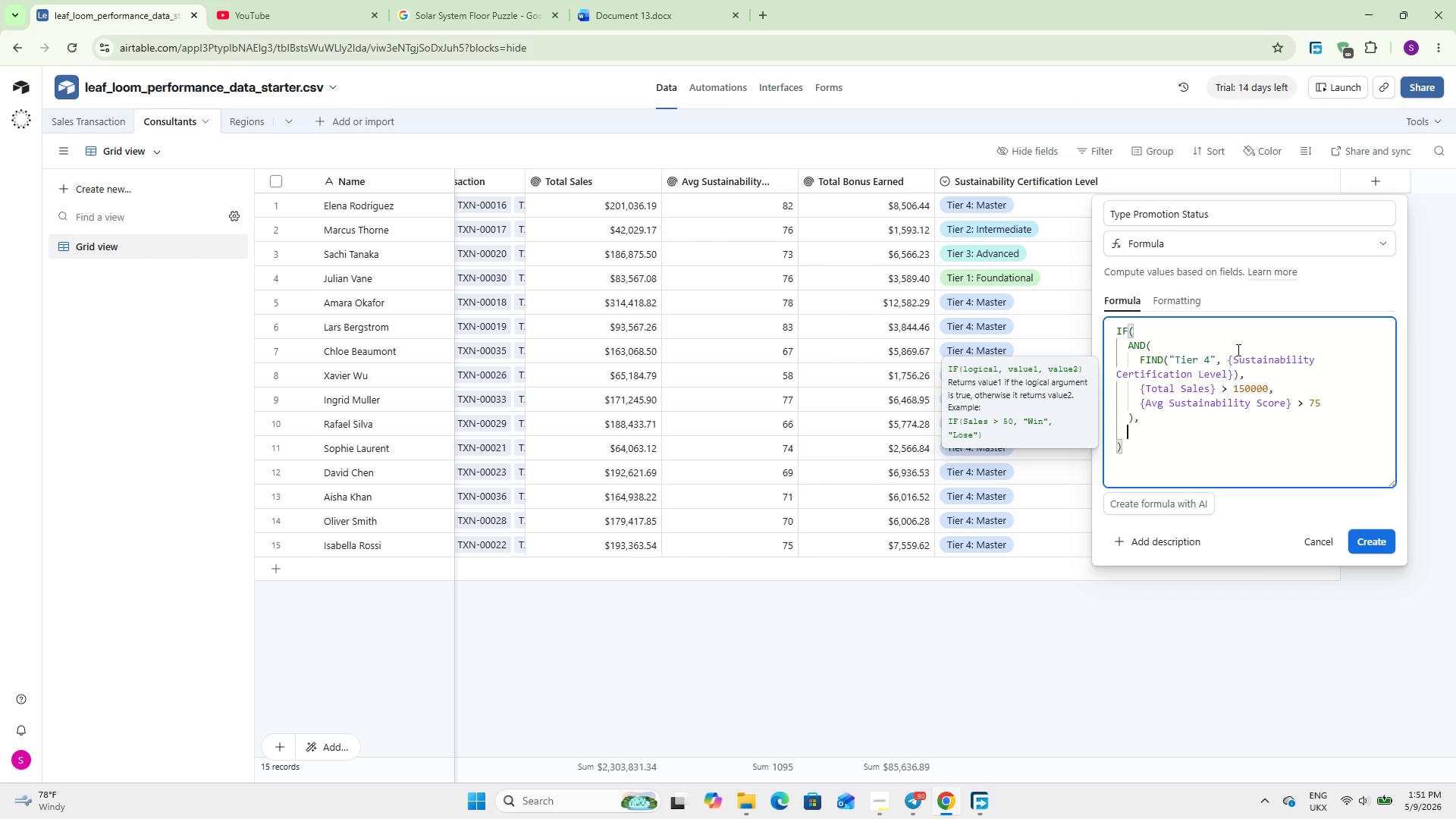 
type(@Eligible for Senior Advocate)
 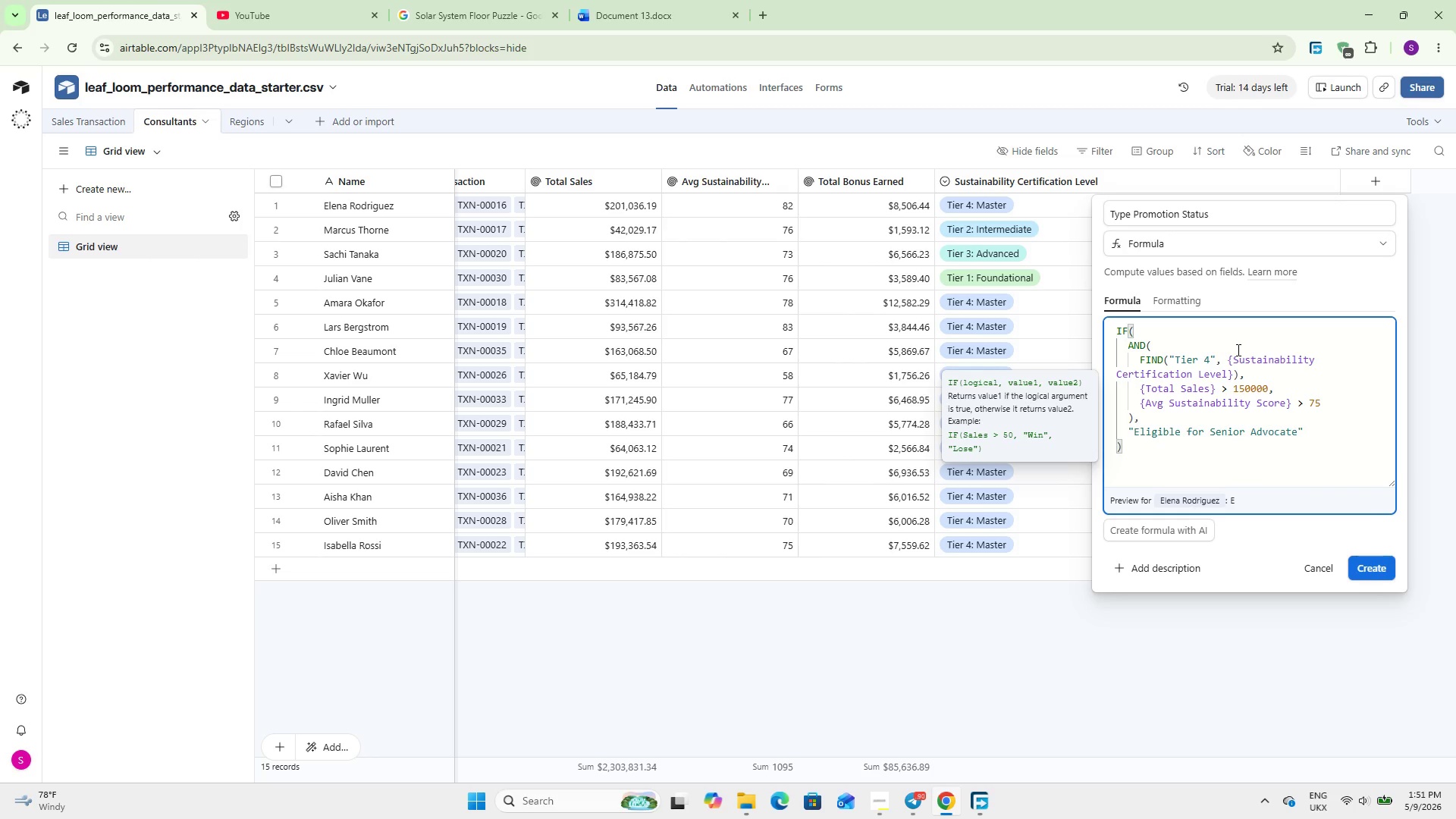 
key(ArrowRight)
 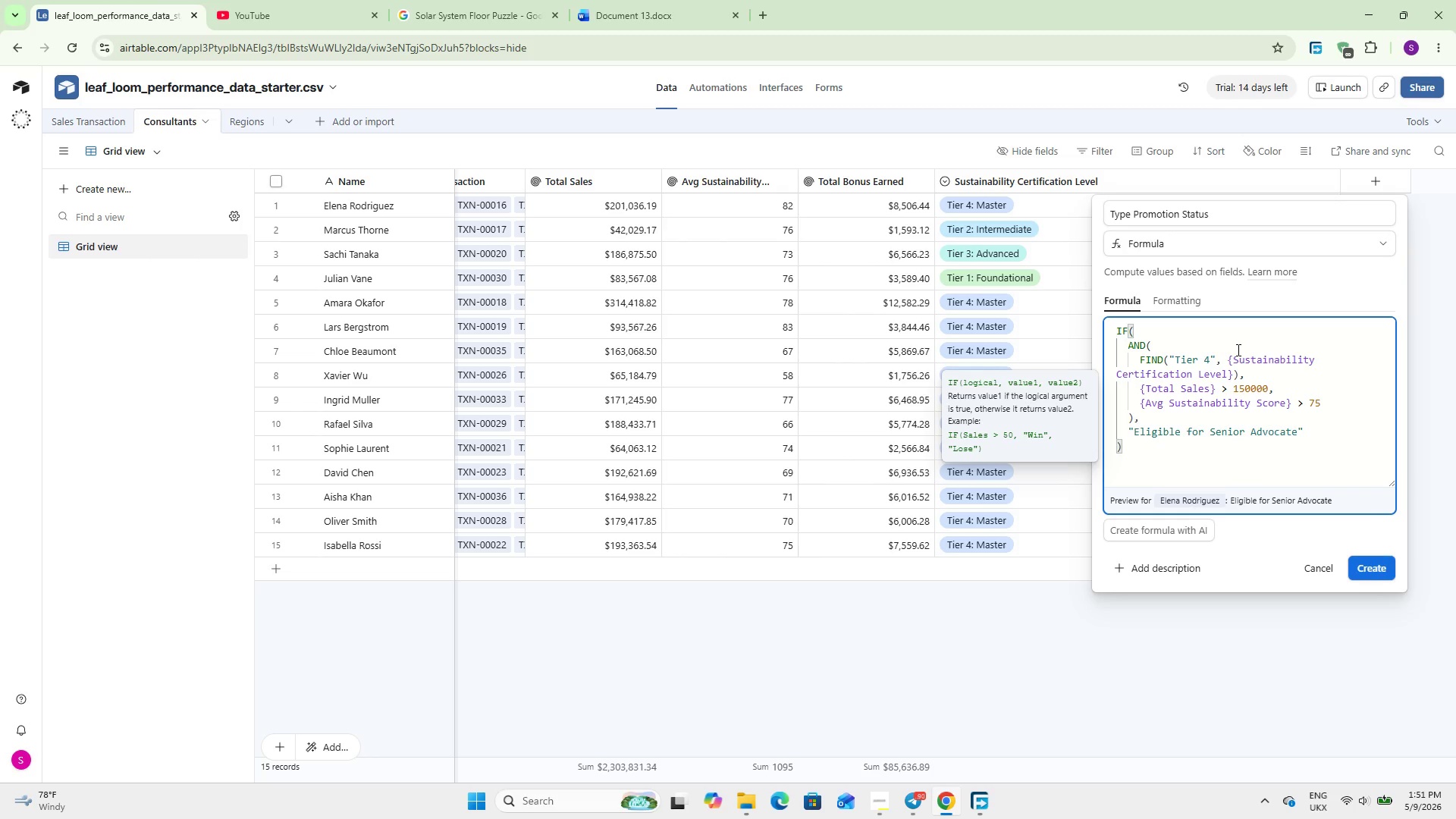 
key(Comma)
 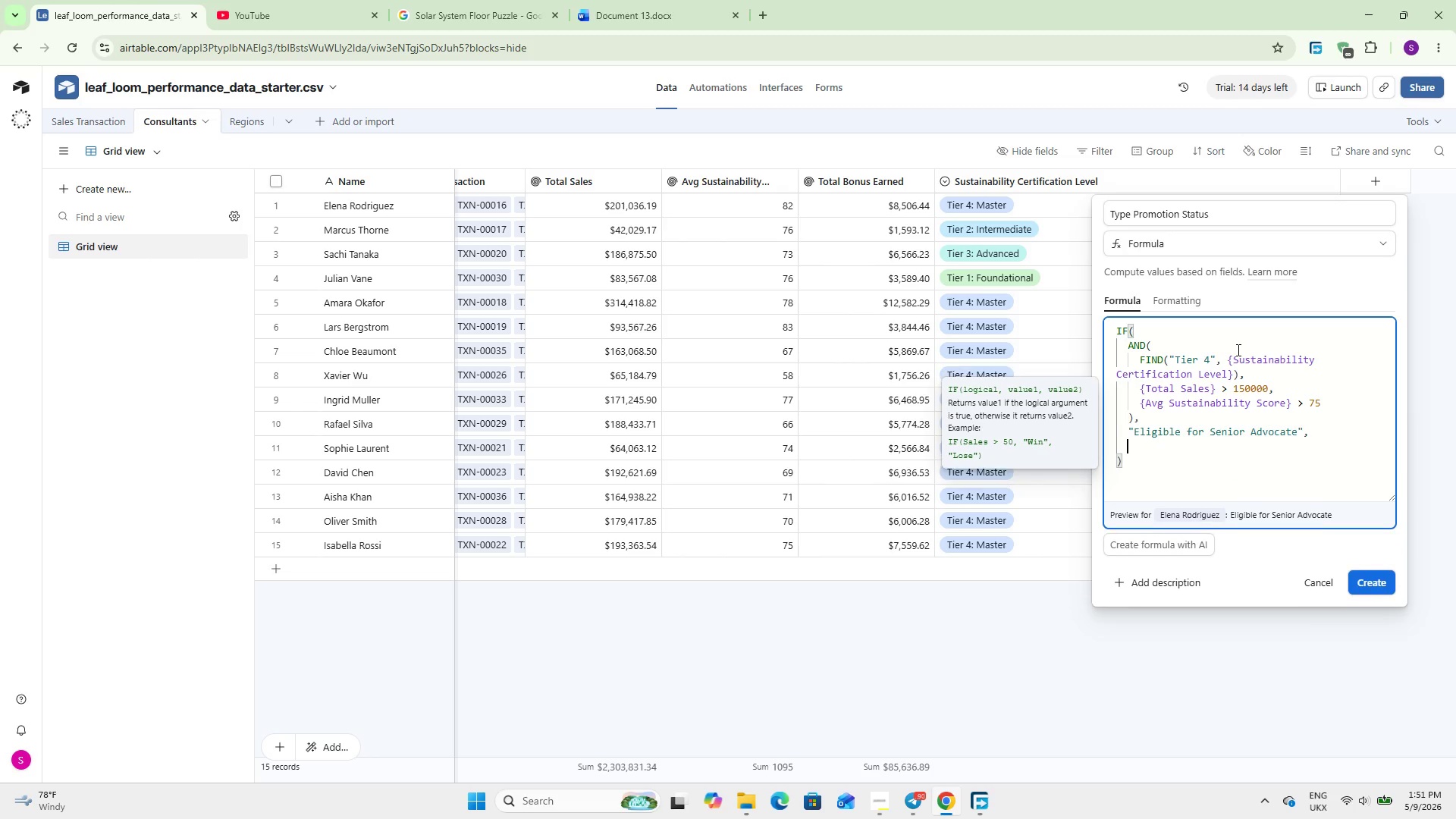 
key(Enter)
 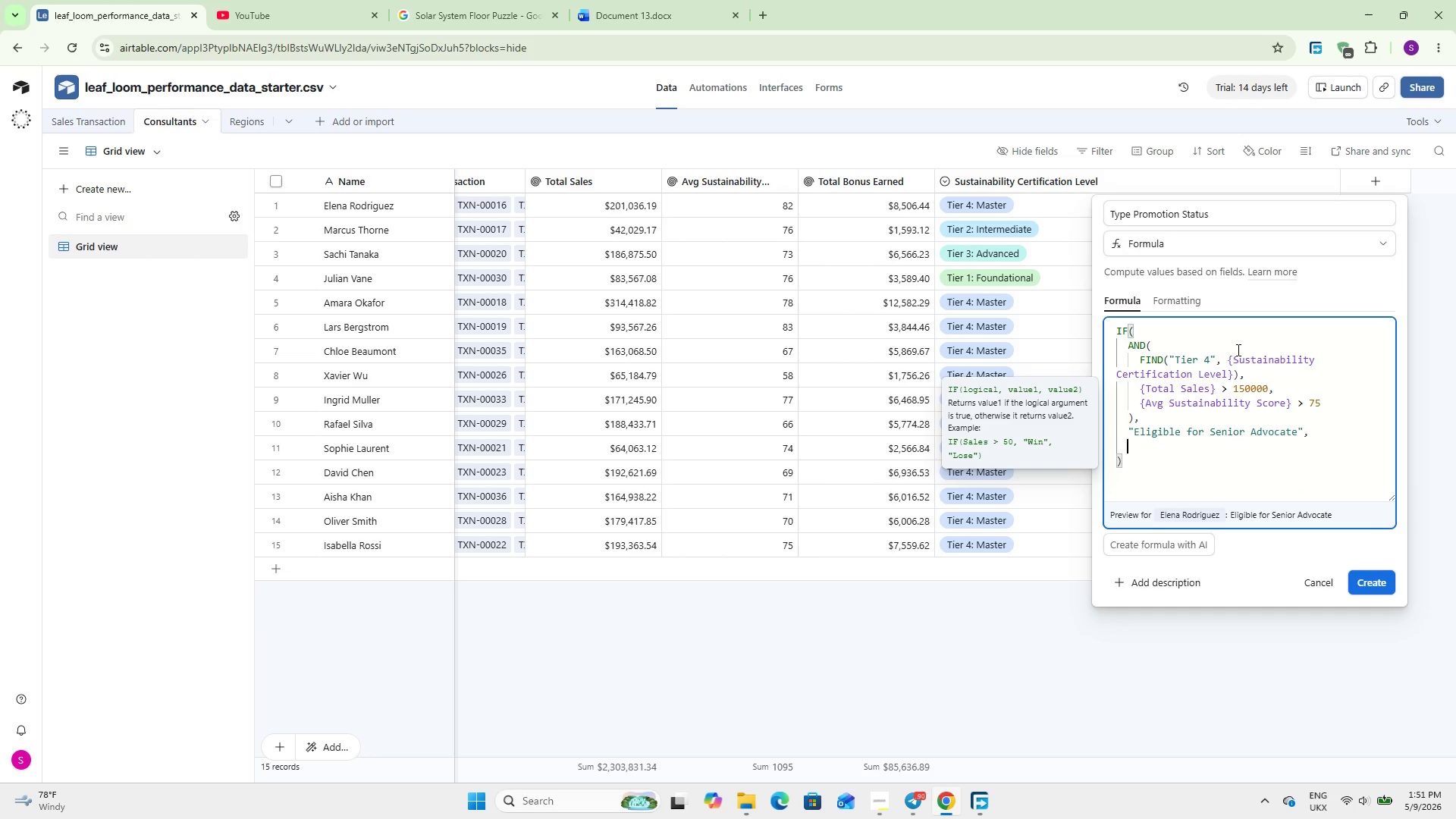 
type(@Standard)
 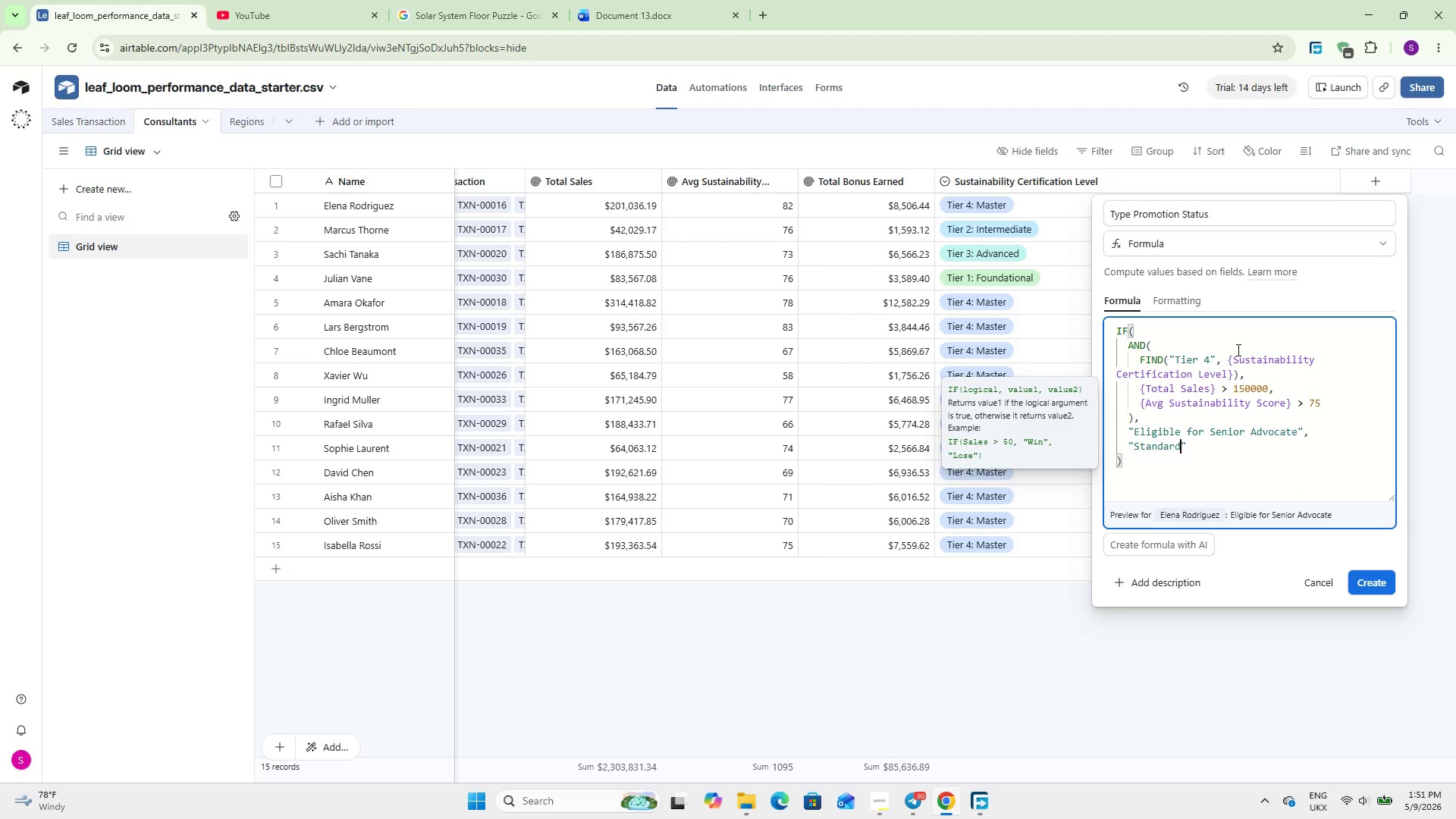 
key(ArrowRight)
 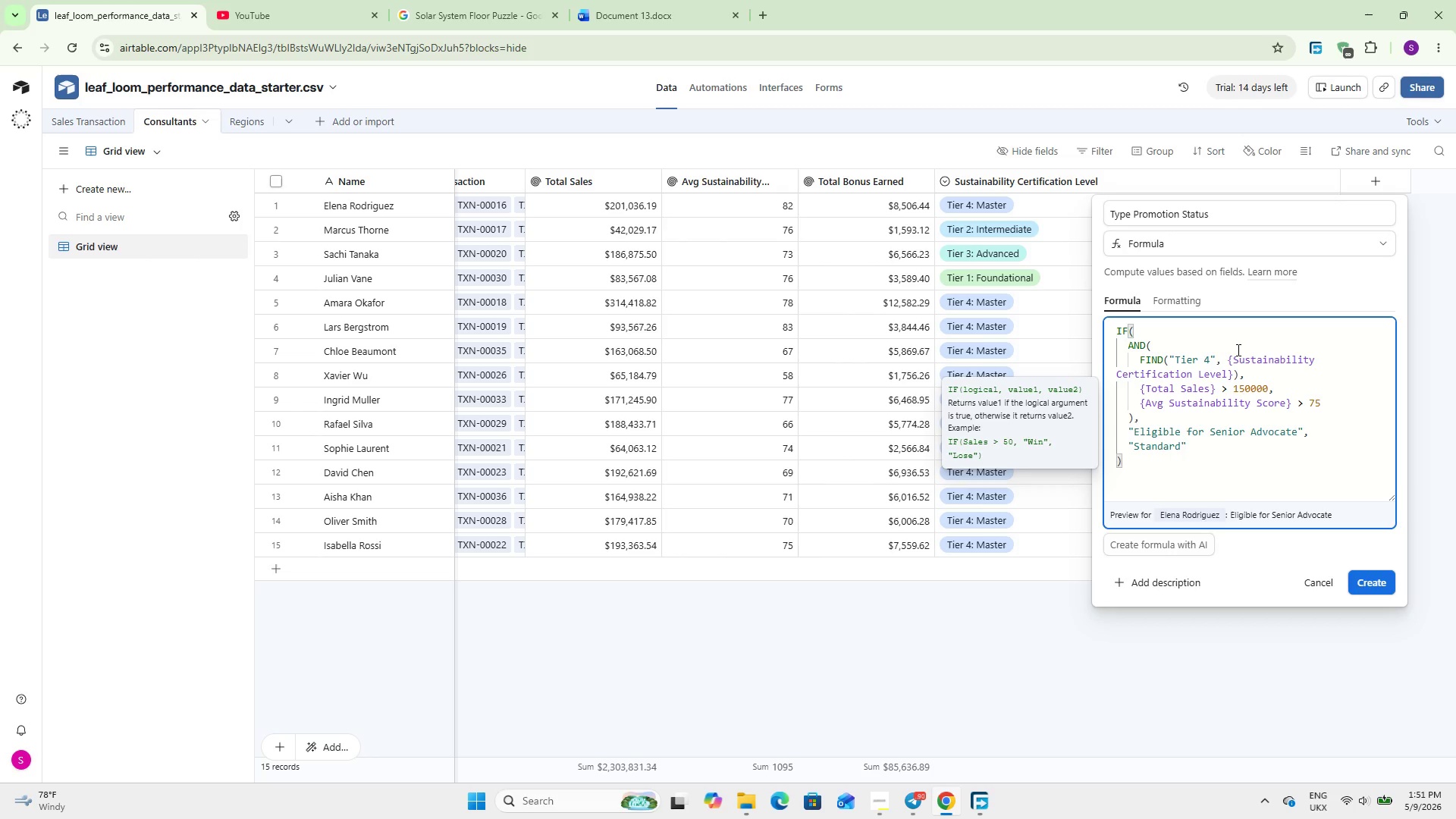 
key(ArrowDown)
 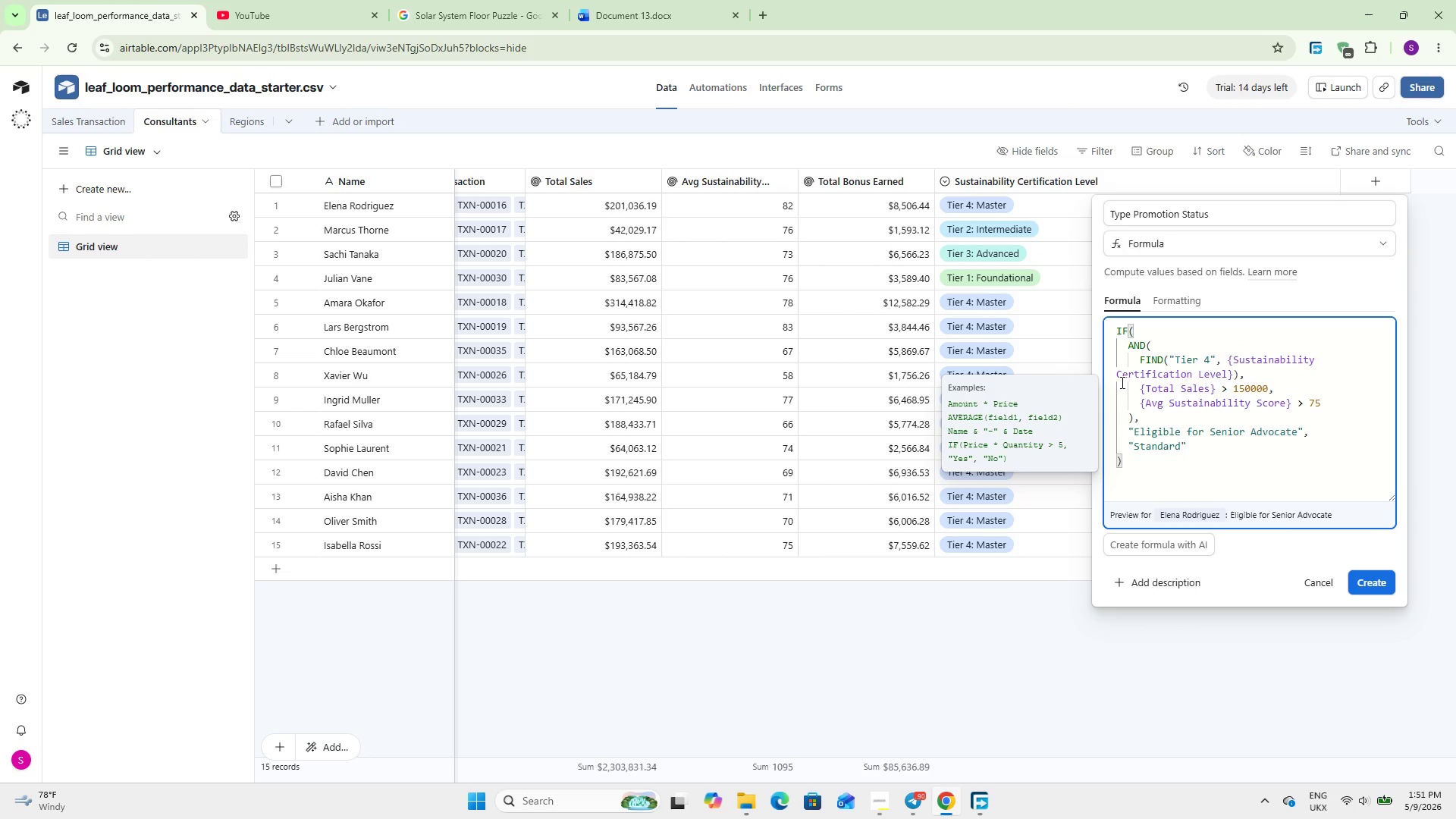 
left_click([1379, 579])
 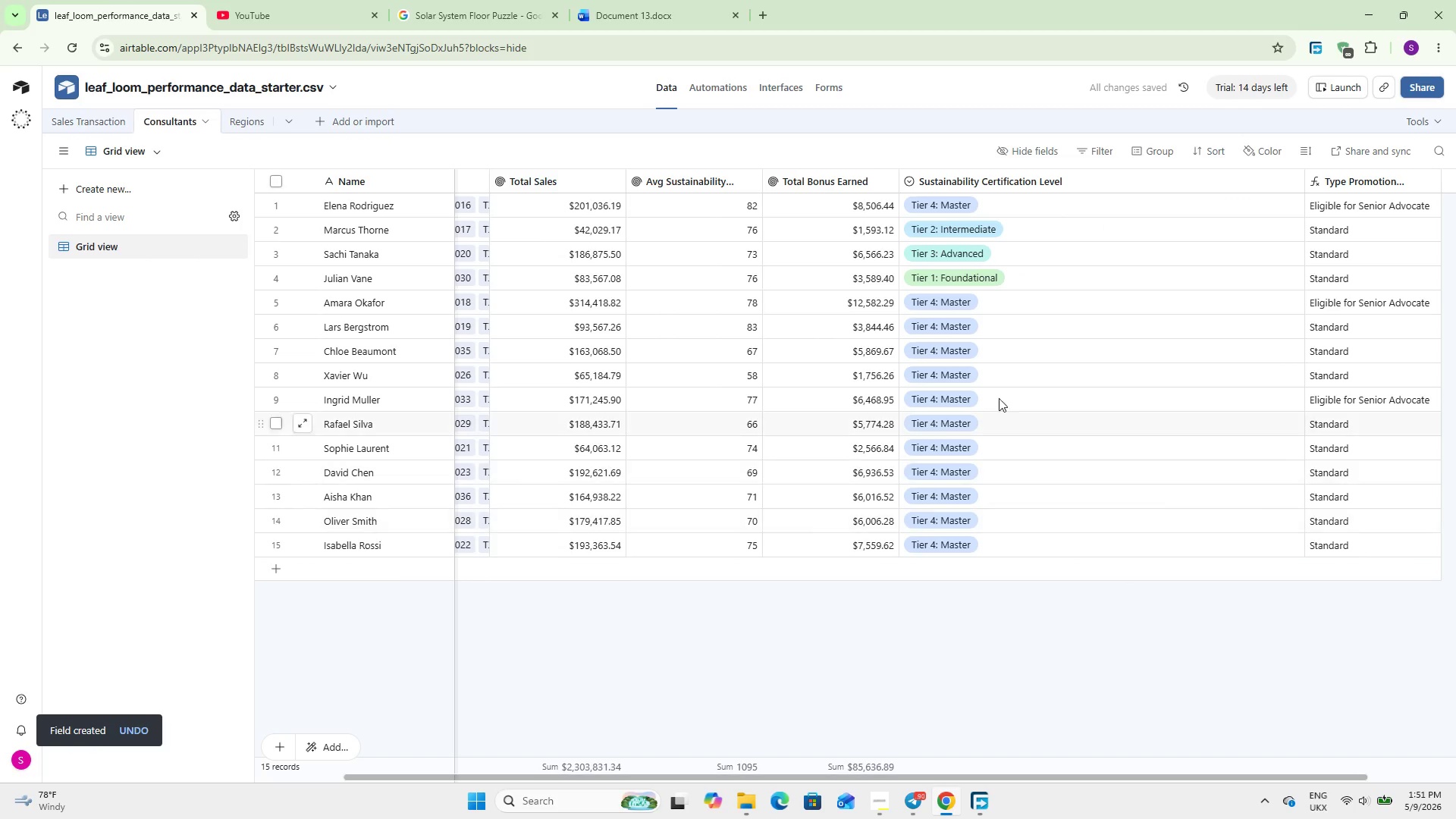 
double_click([978, 353])
 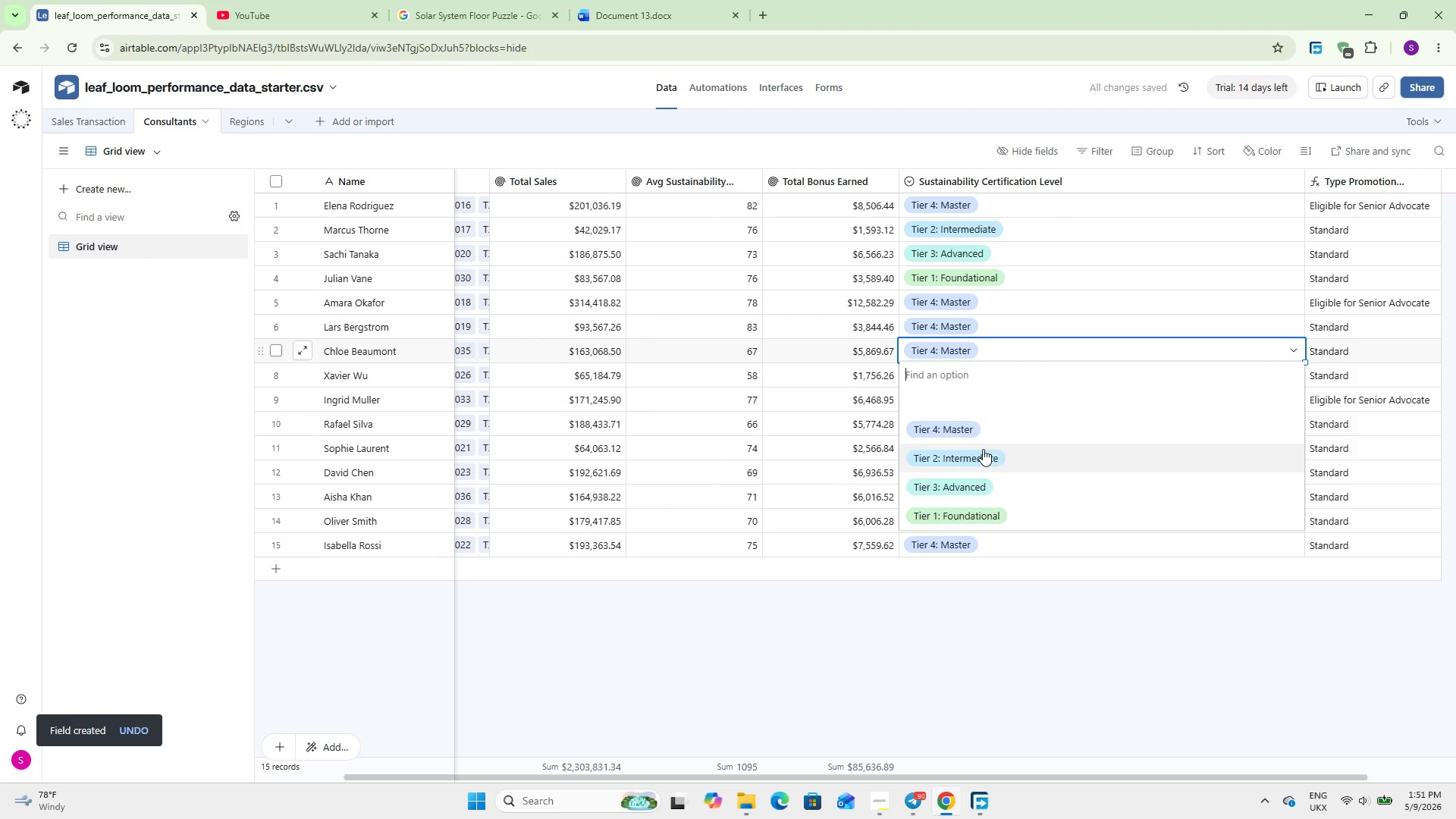 
left_click([983, 449])
 